 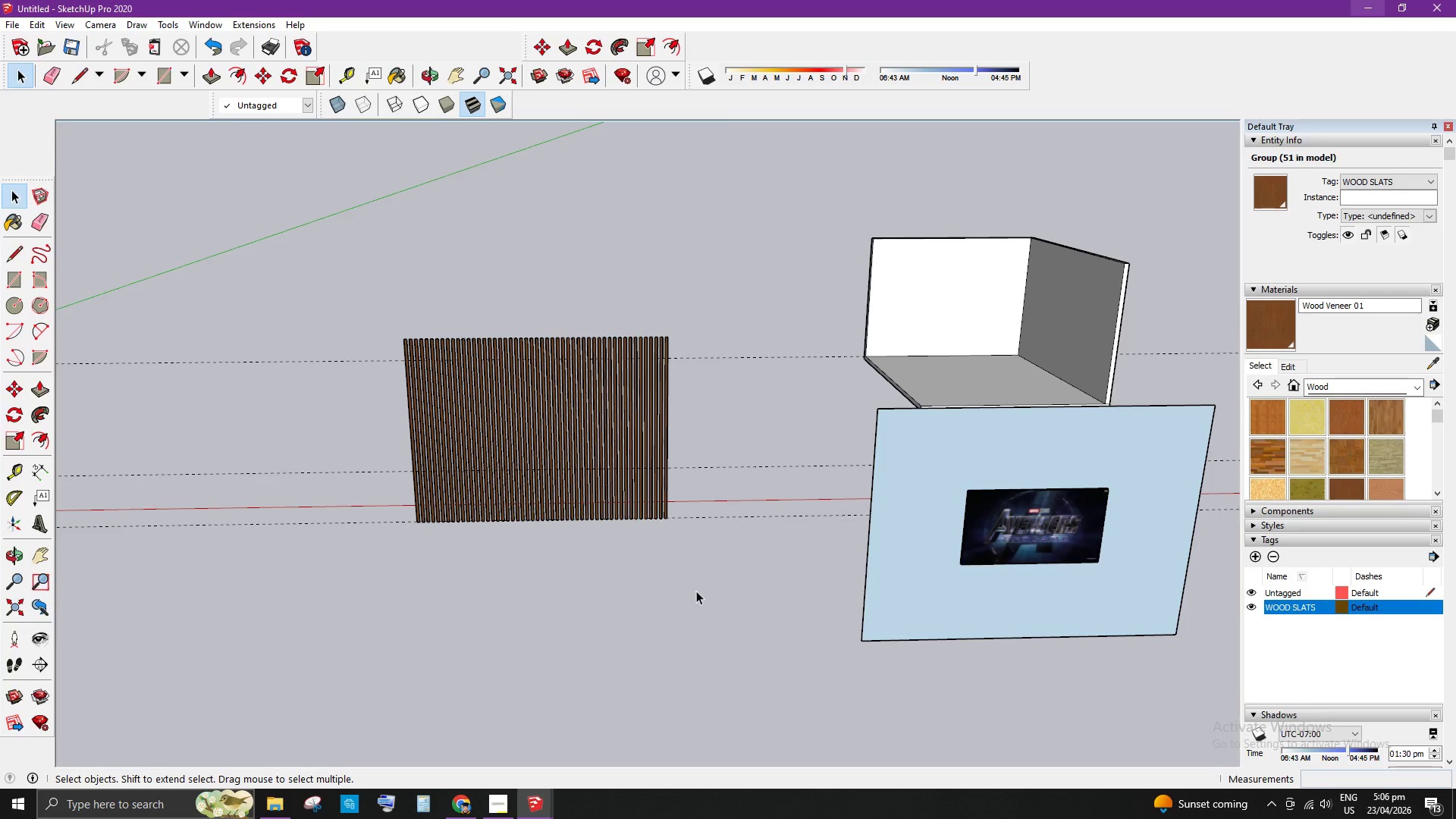 
scroll: coordinate [915, 529], scroll_direction: down, amount: 1.0
 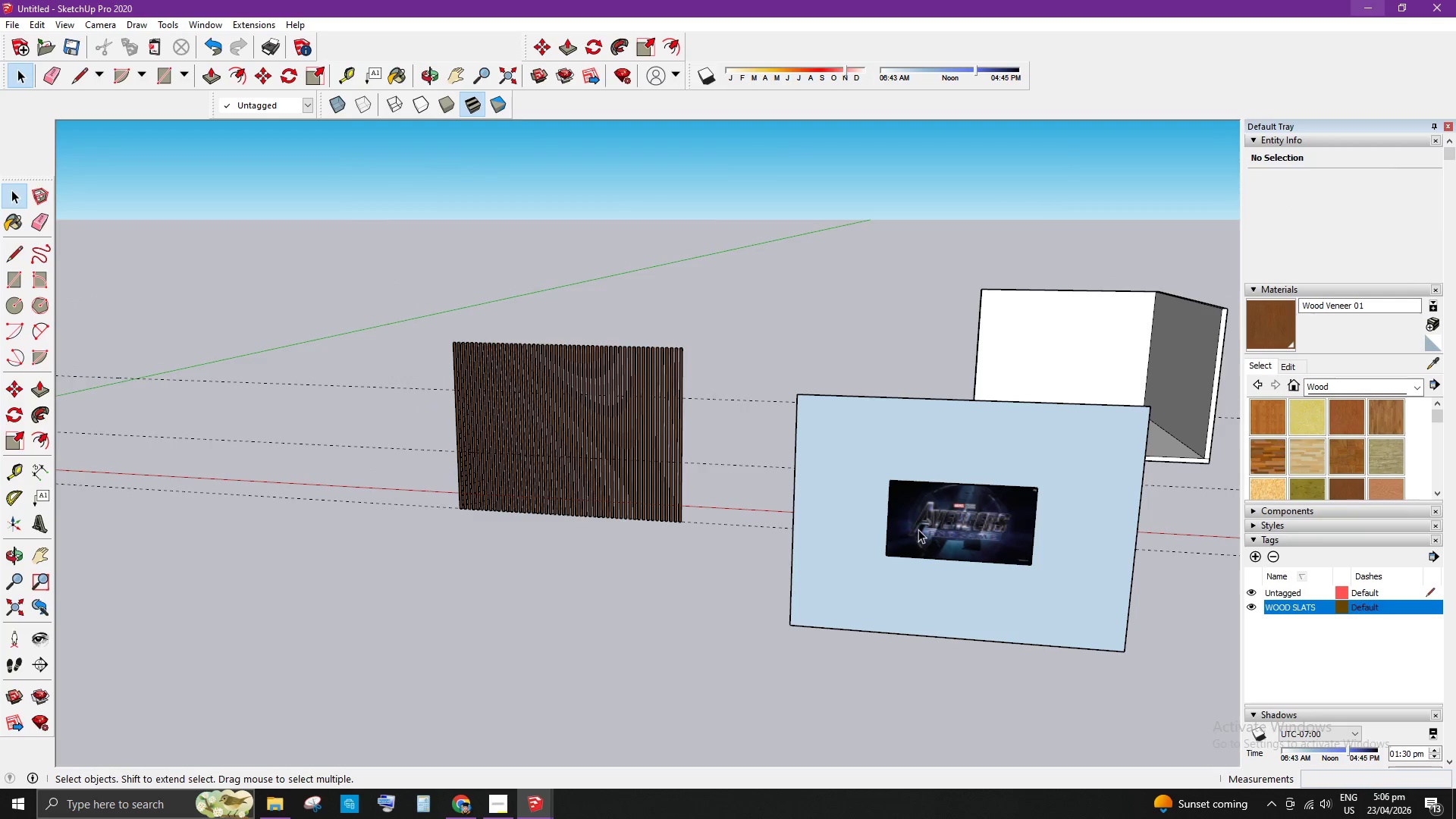 
scroll: coordinate [1082, 543], scroll_direction: up, amount: 7.0
 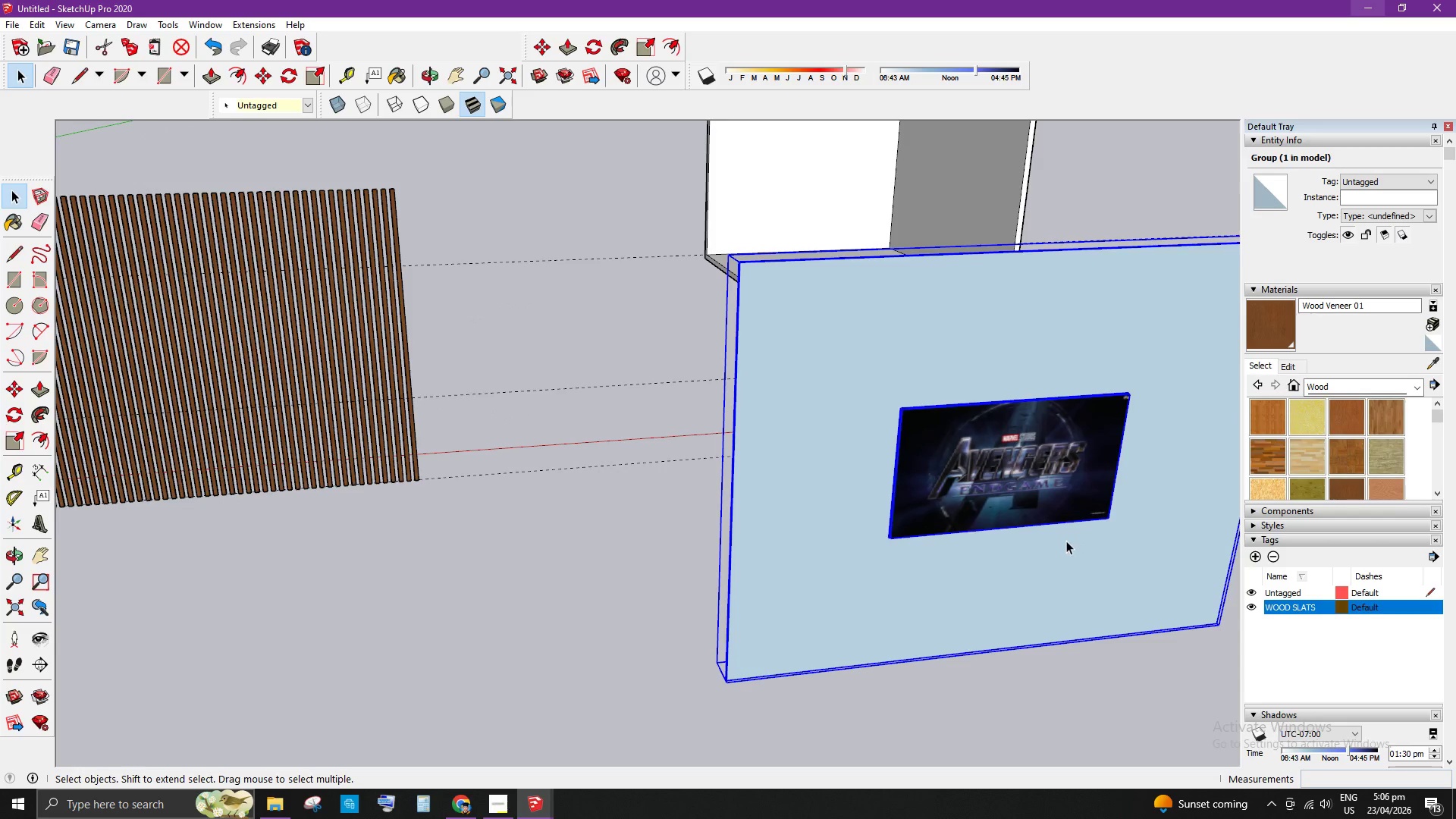 
right_click([958, 578])
 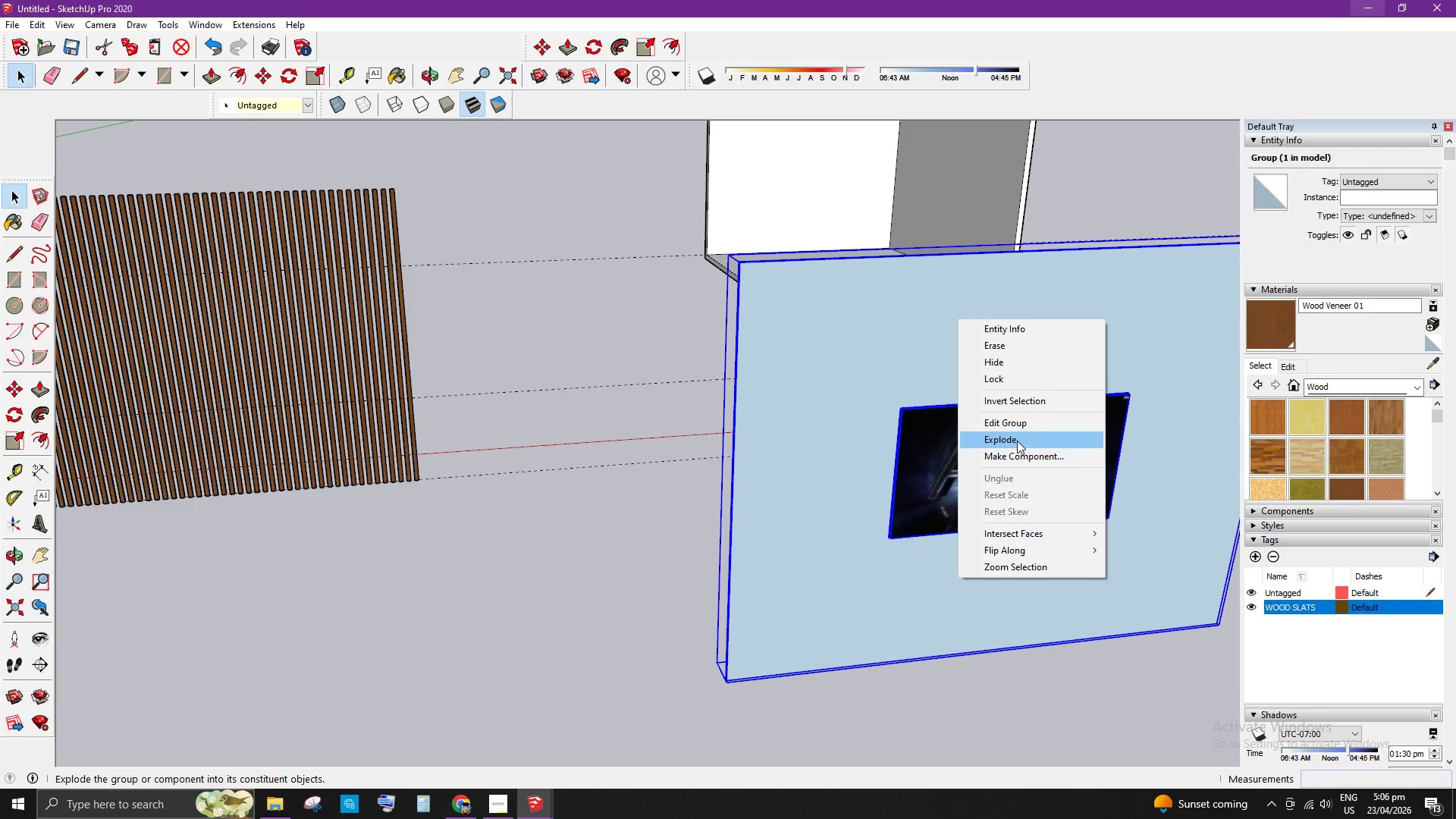 
double_click([974, 679])
 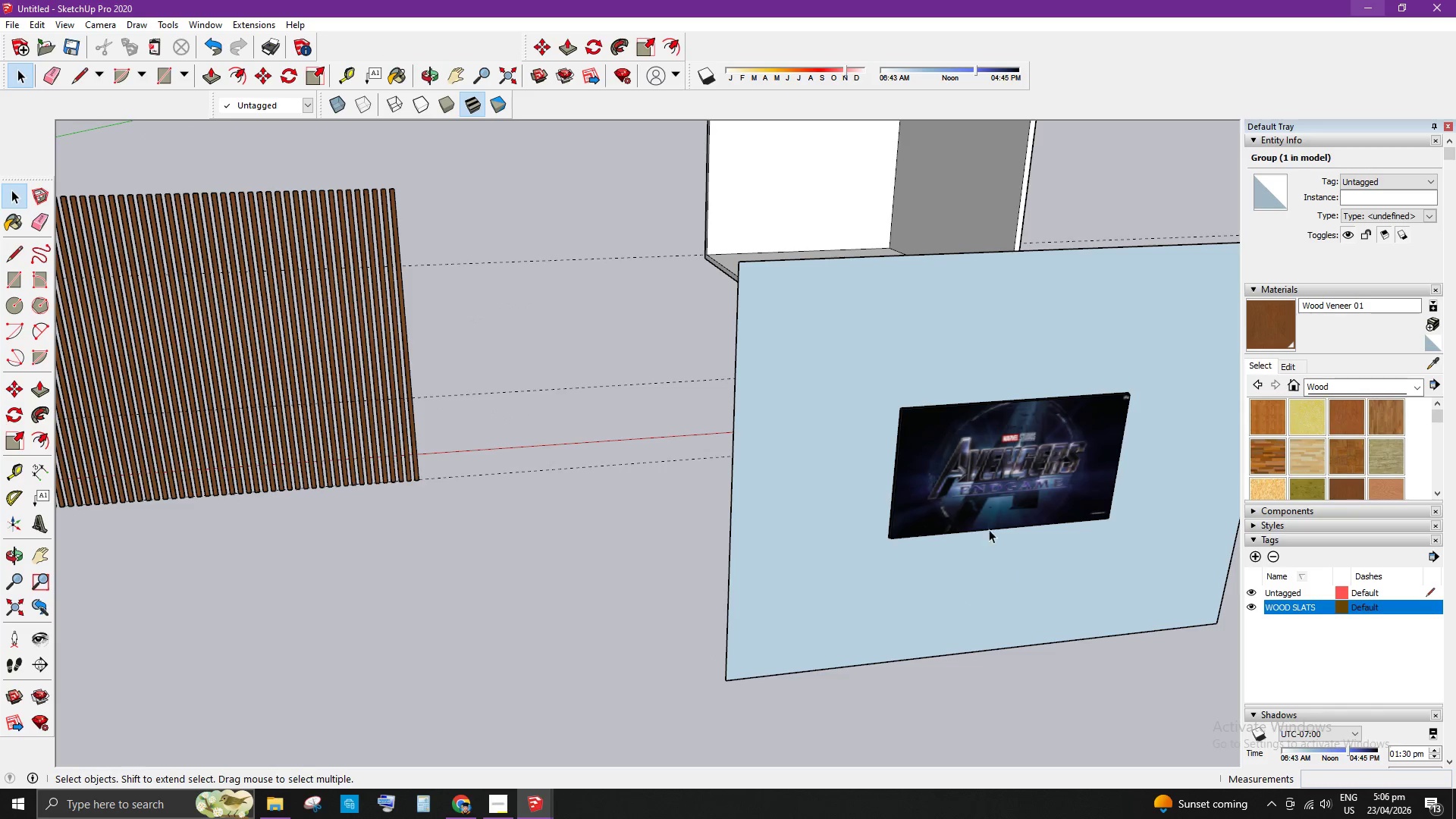 
triple_click([990, 526])
 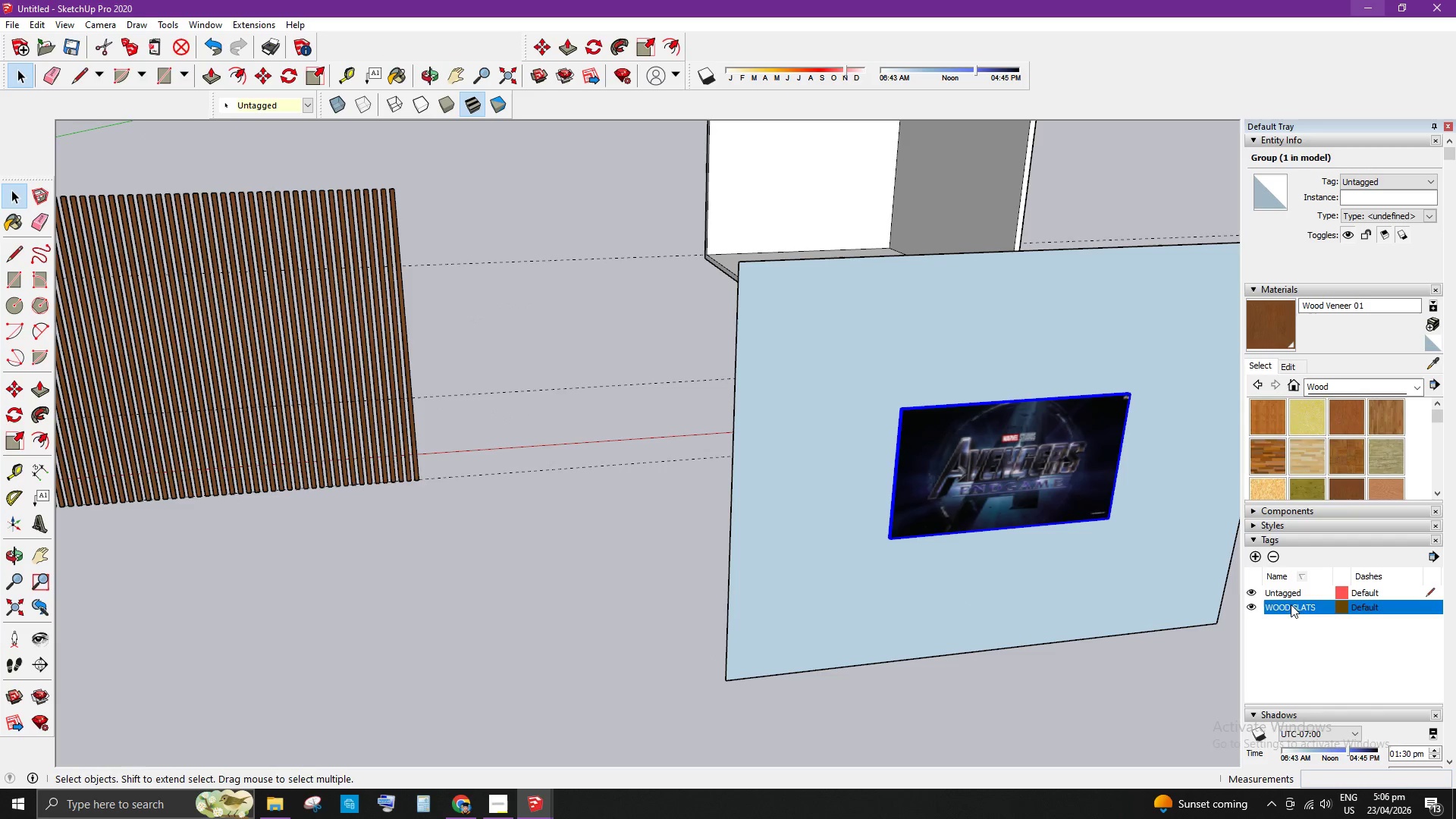 
left_click([1256, 559])
 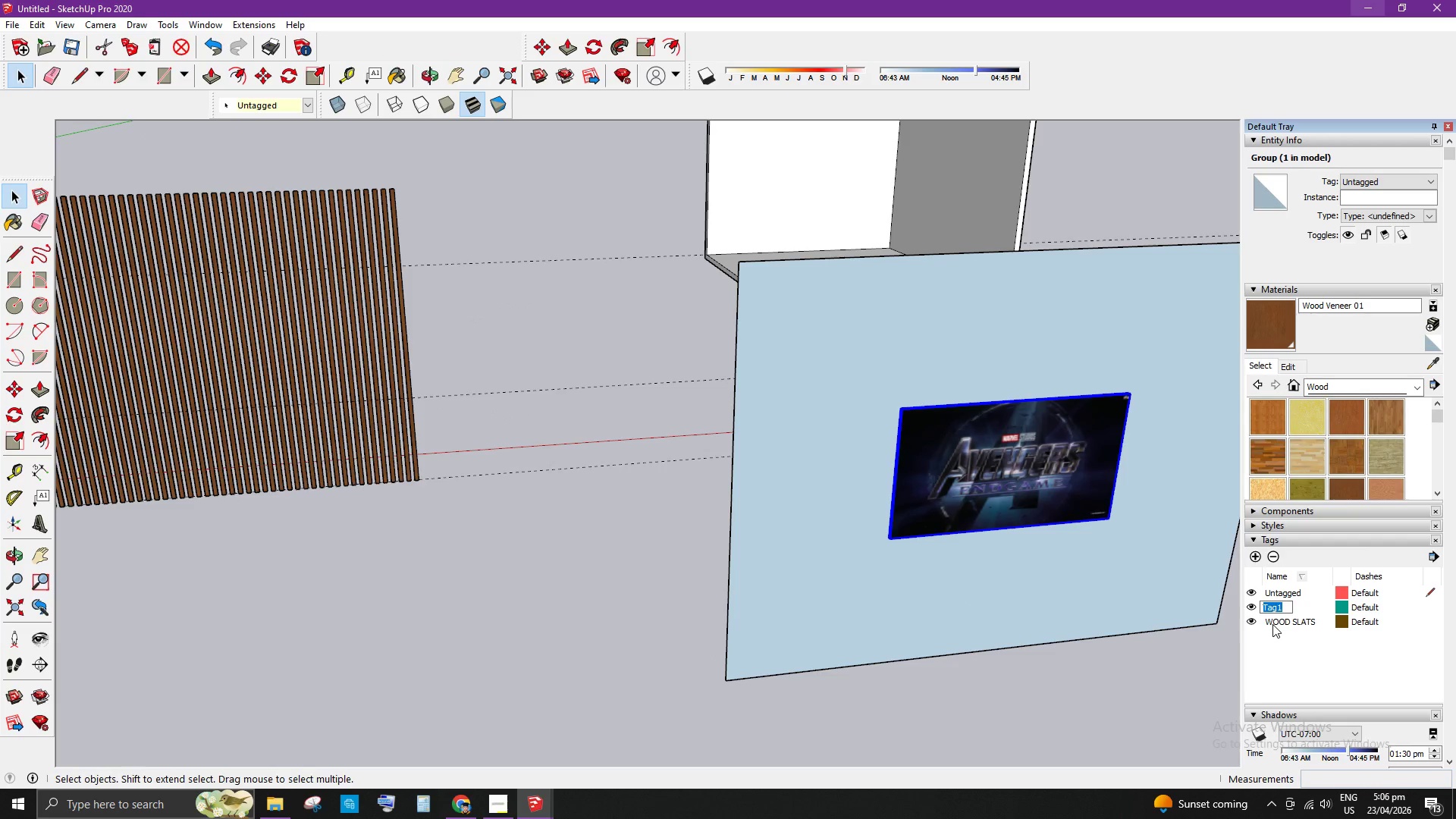 
key(Backspace)
type(TV)
key(Backspace)
key(Backspace)
type(t)
key(Backspace)
 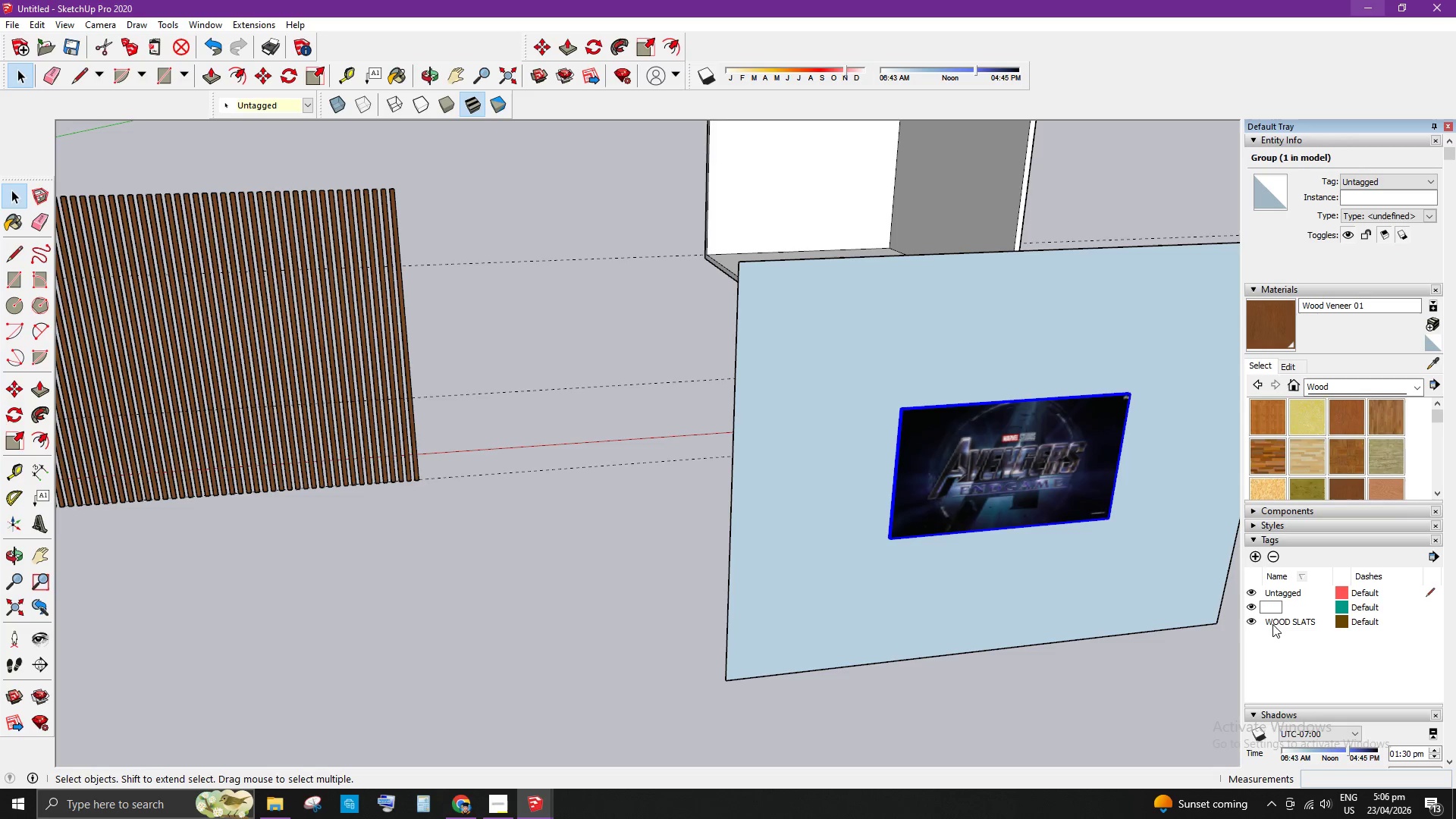 
 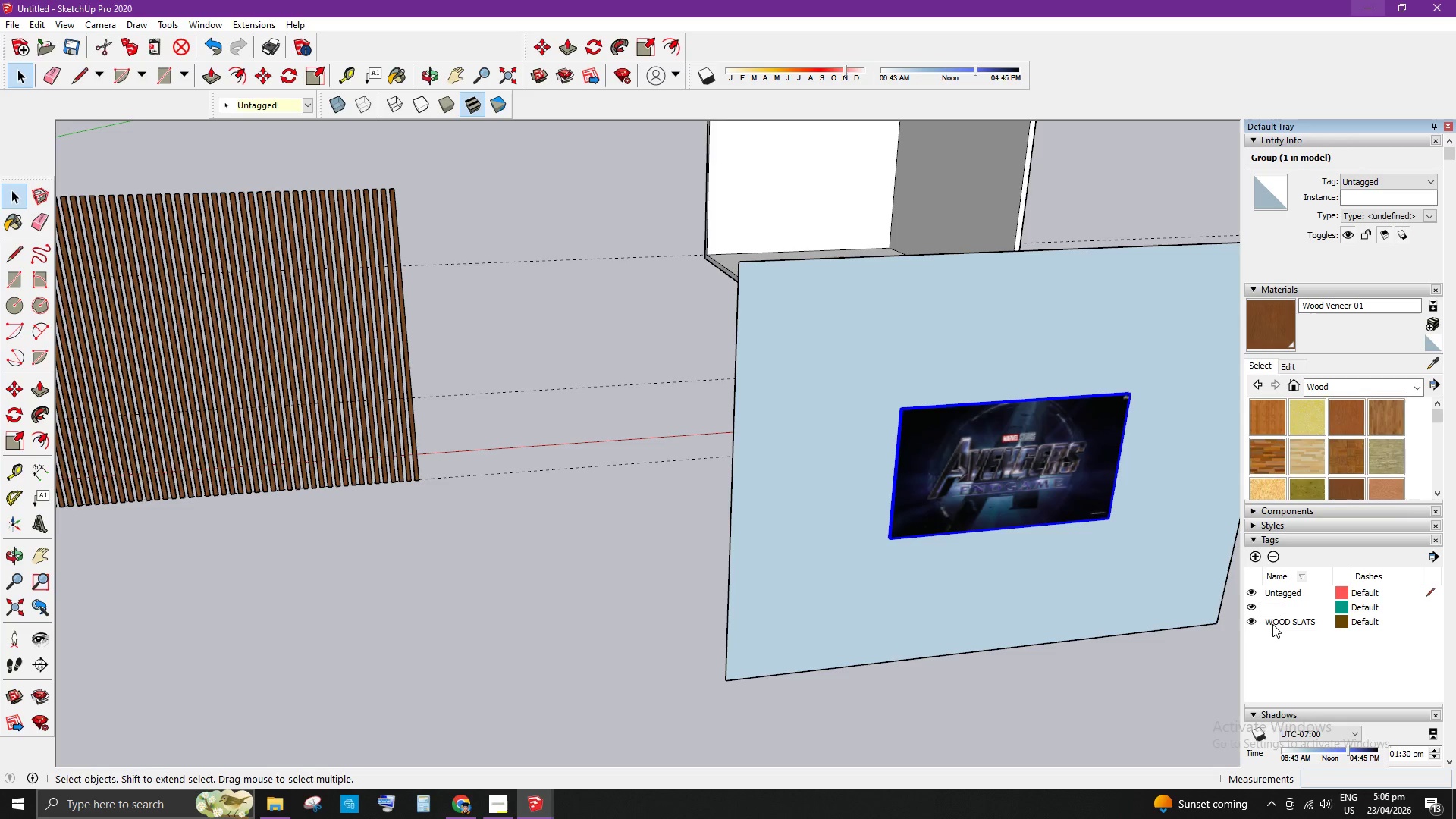 
hold_key(key=CapsLock, duration=1.05)
 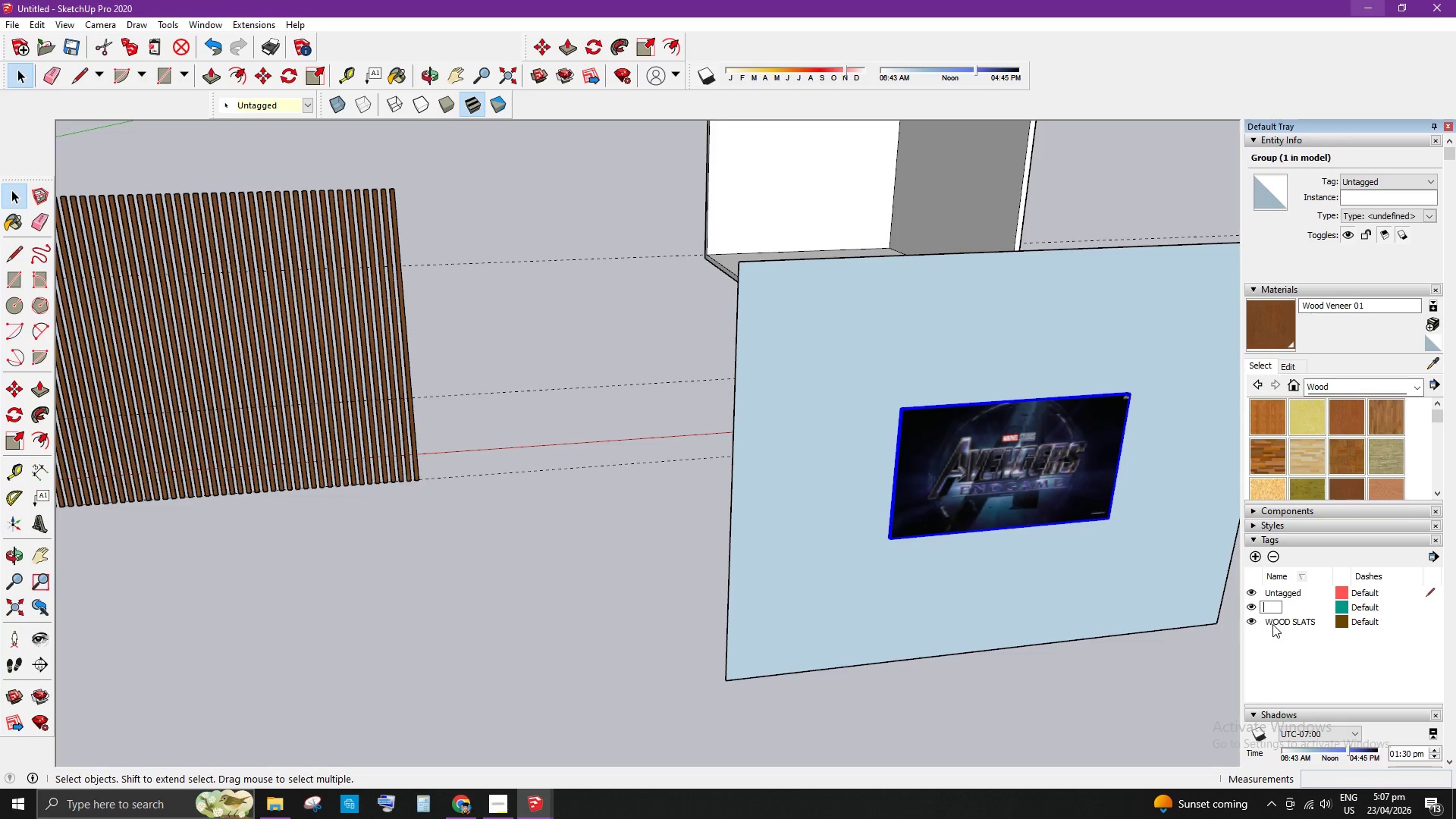 
type(t)
key(Backspace)
type(TV Console)
 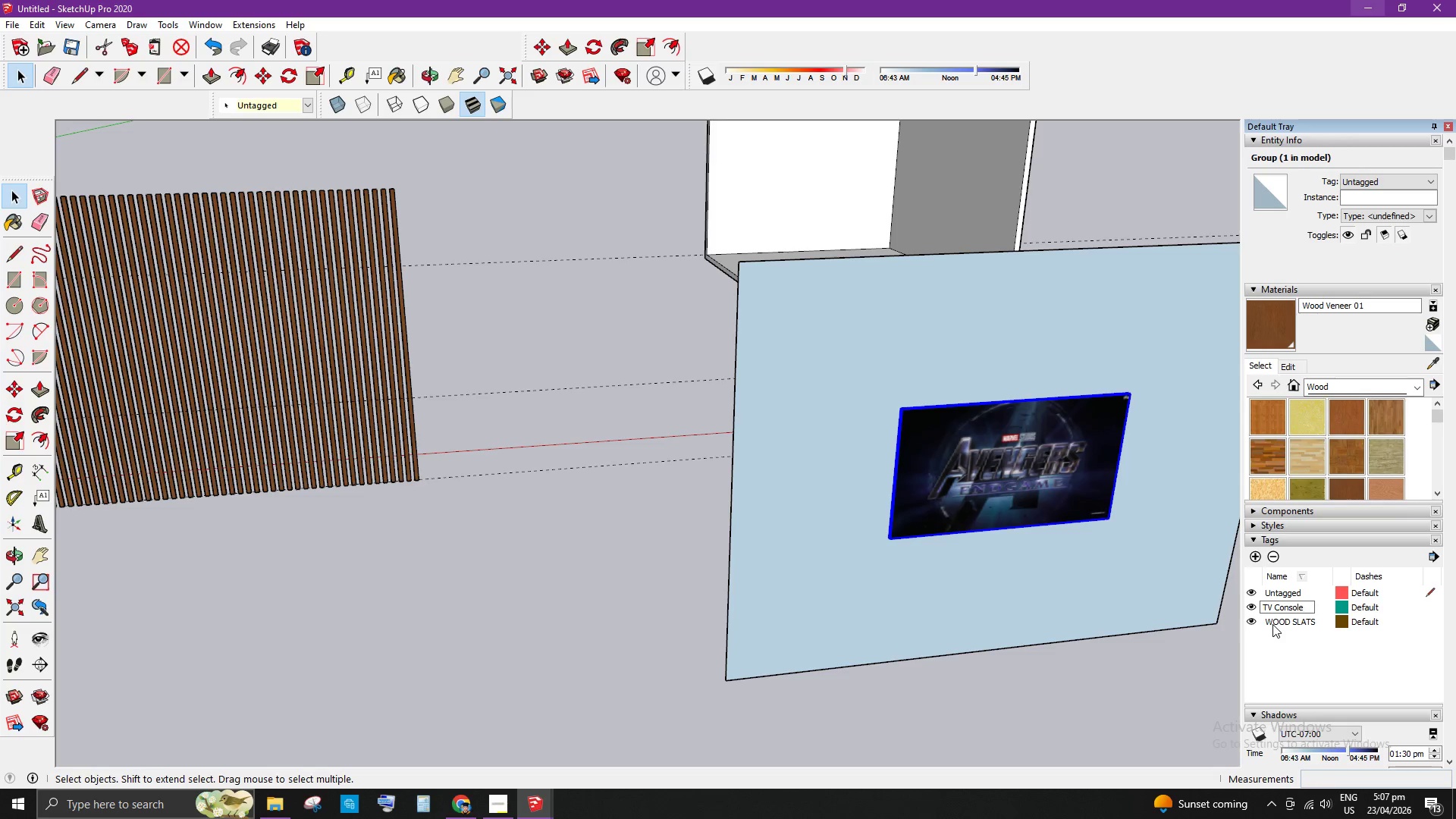 
key(Enter)
 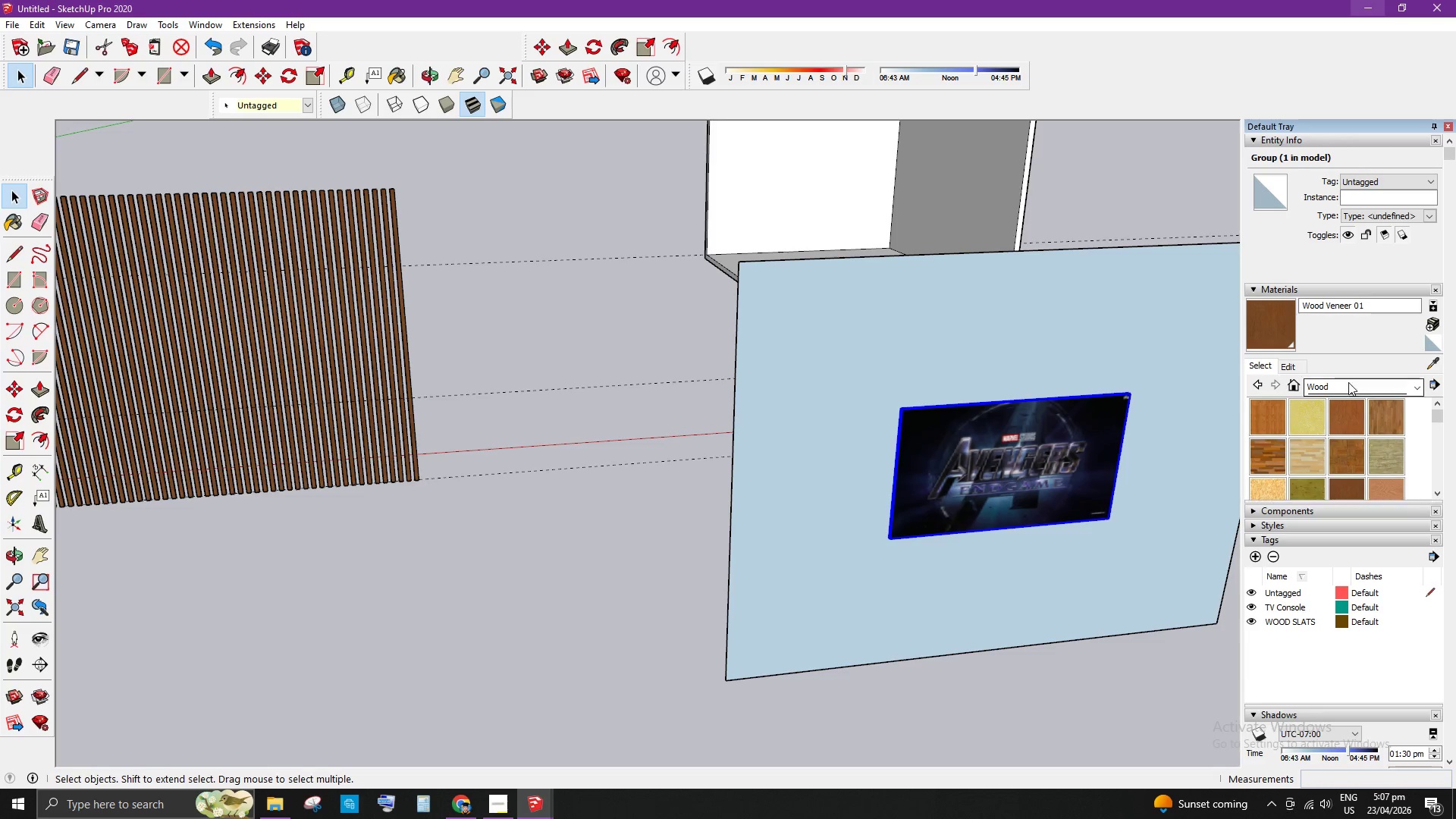 
left_click([1369, 177])
 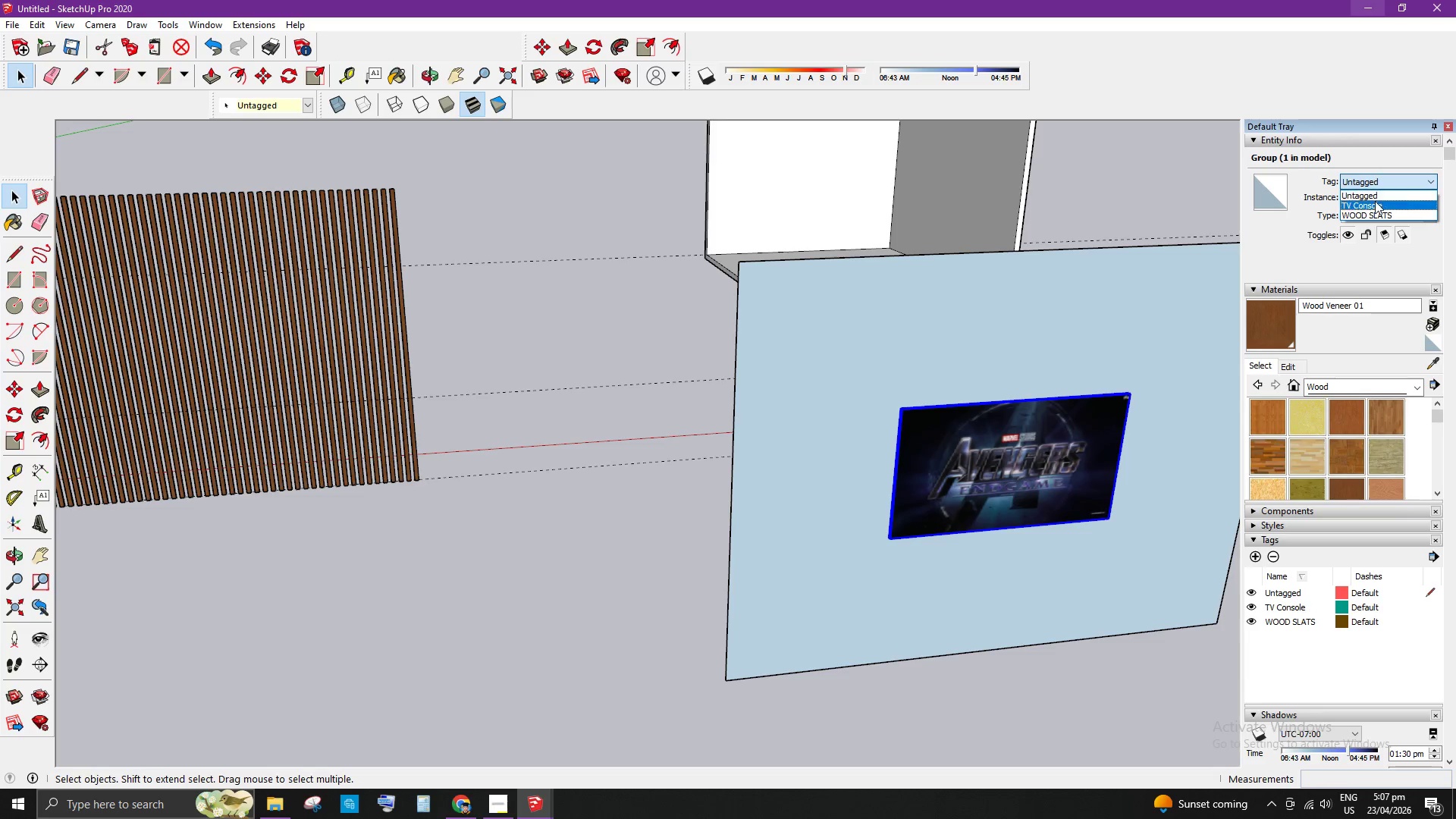 
left_click([1375, 202])
 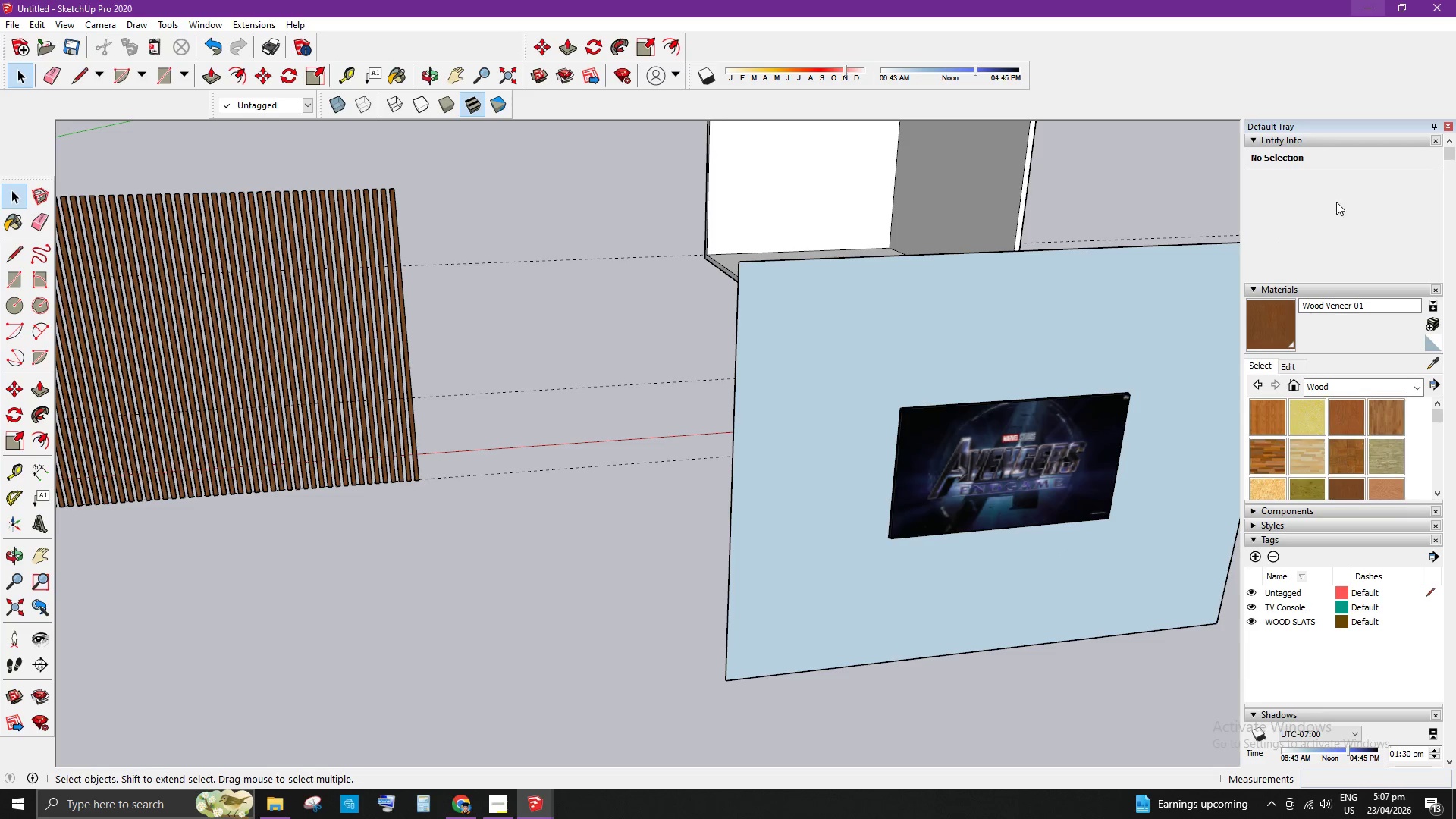 
left_click([1039, 476])
 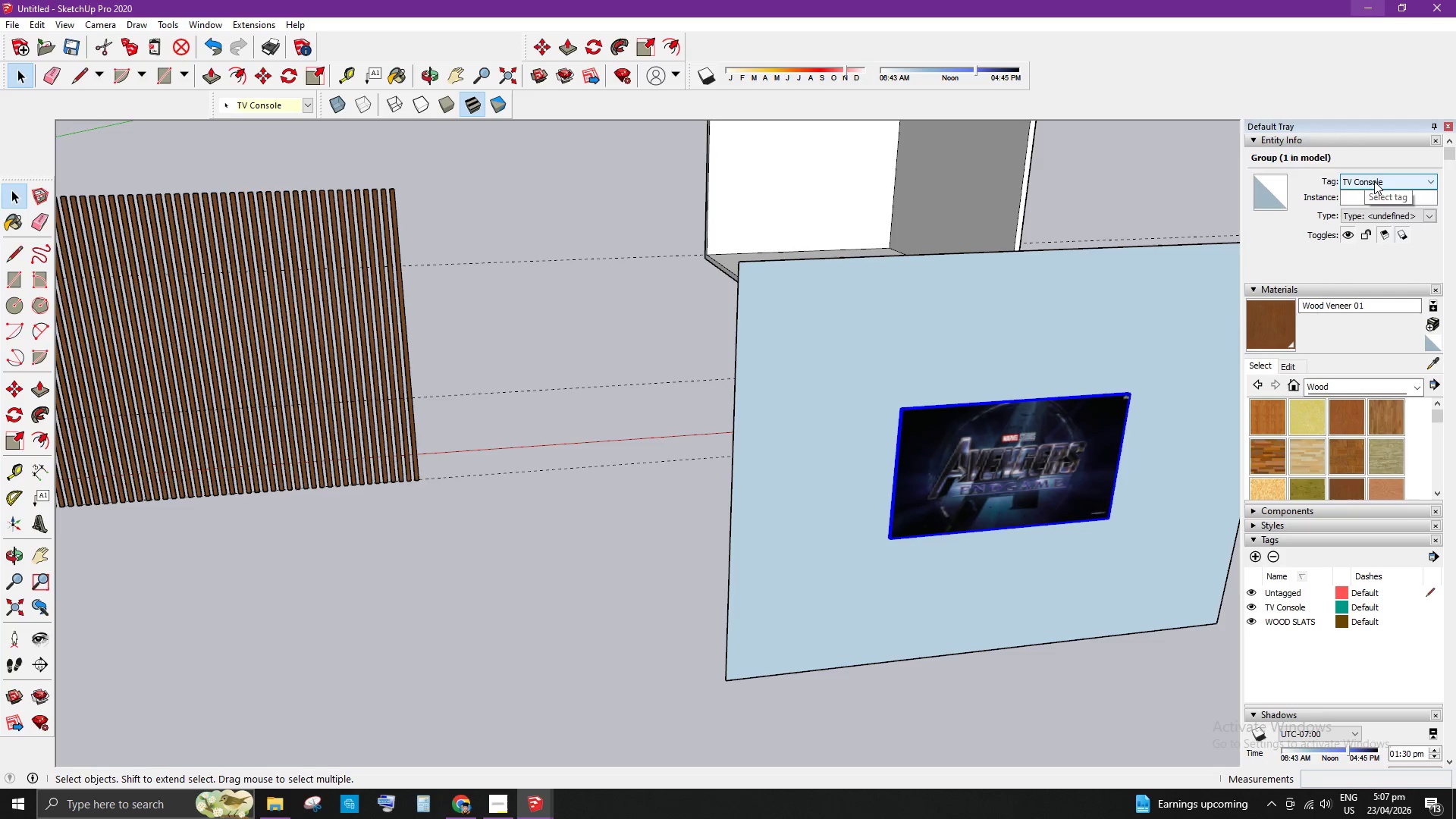 
double_click([1374, 181])
 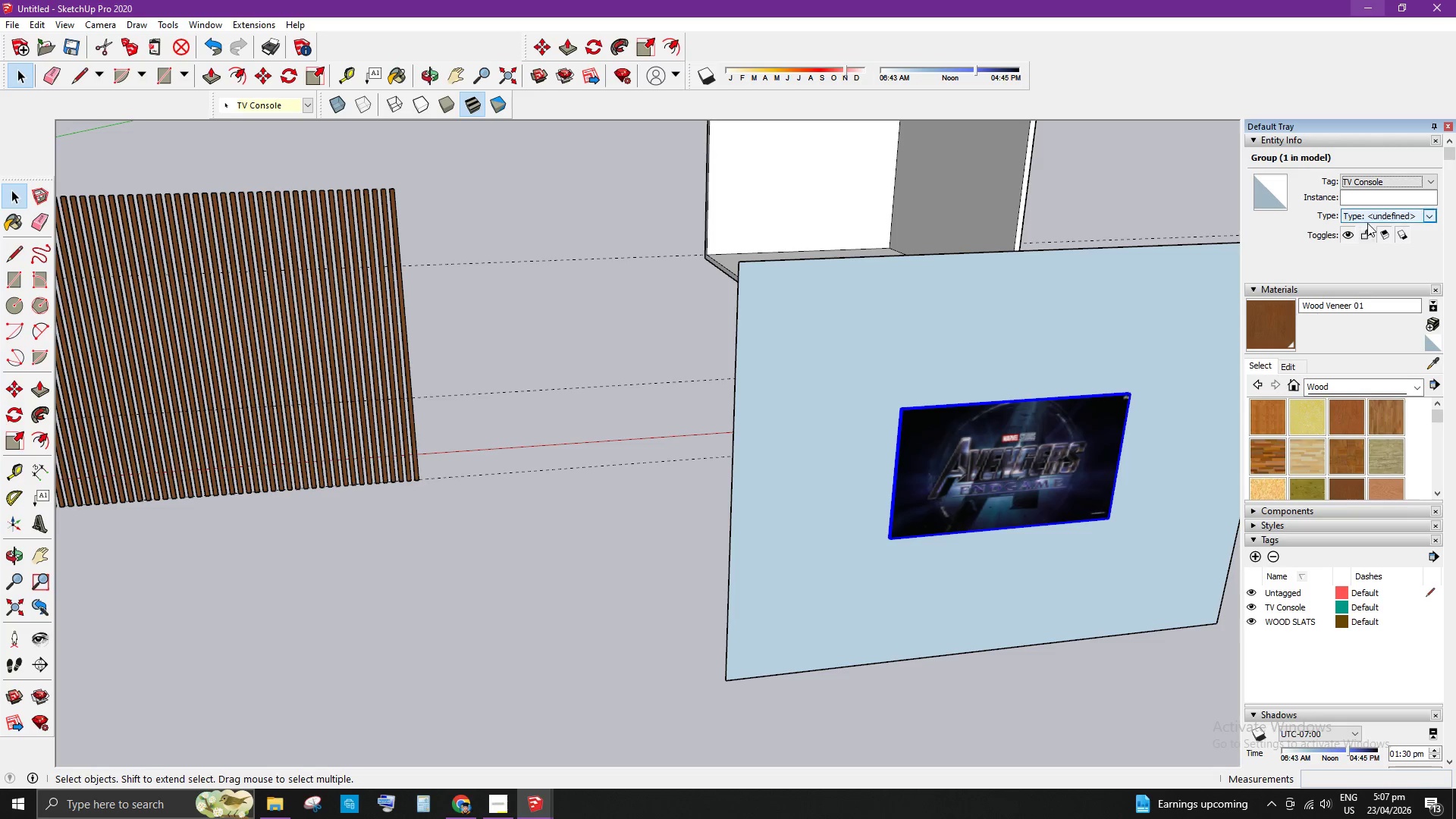 
left_click([1351, 234])
 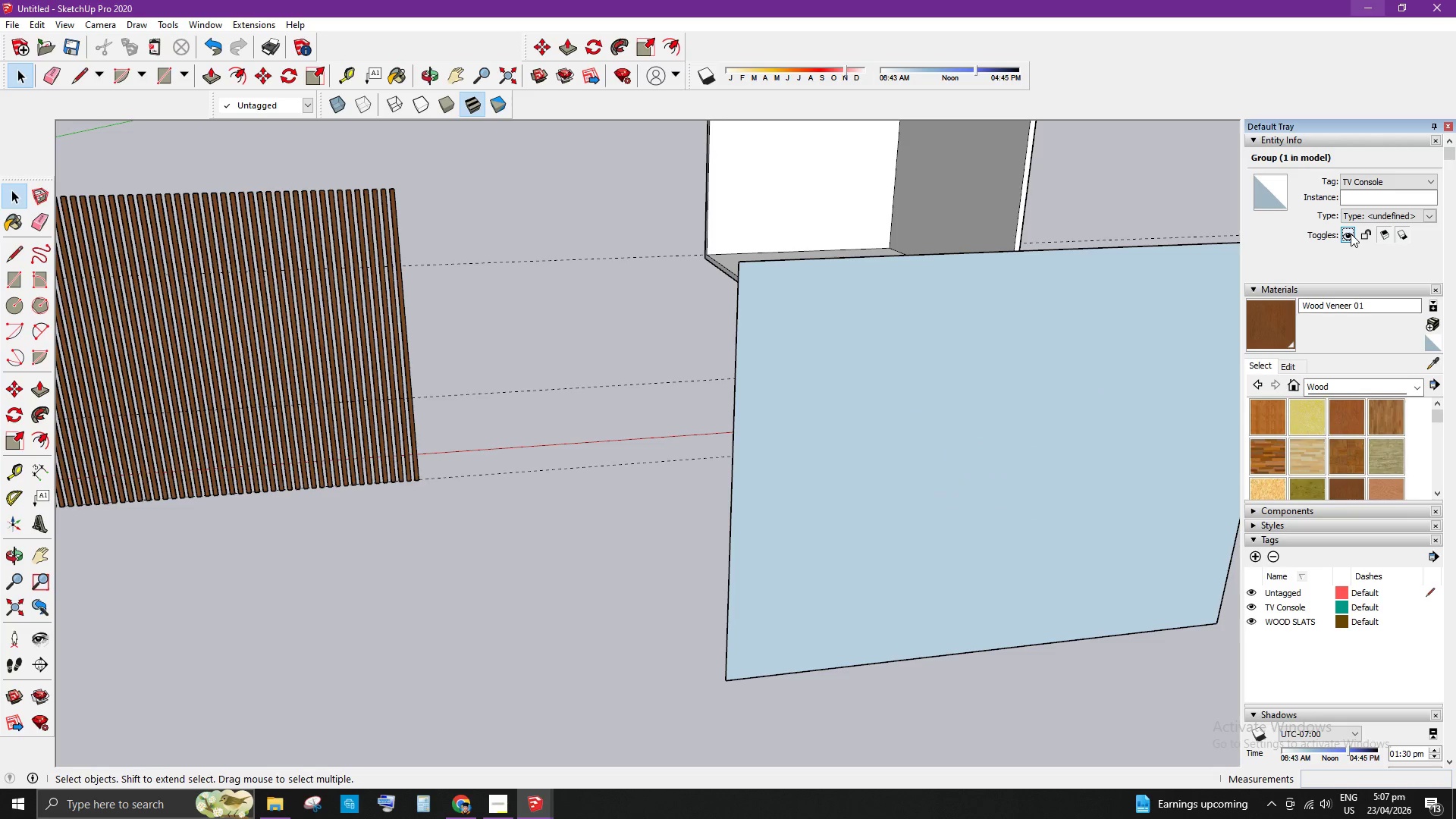 
left_click([1351, 234])
 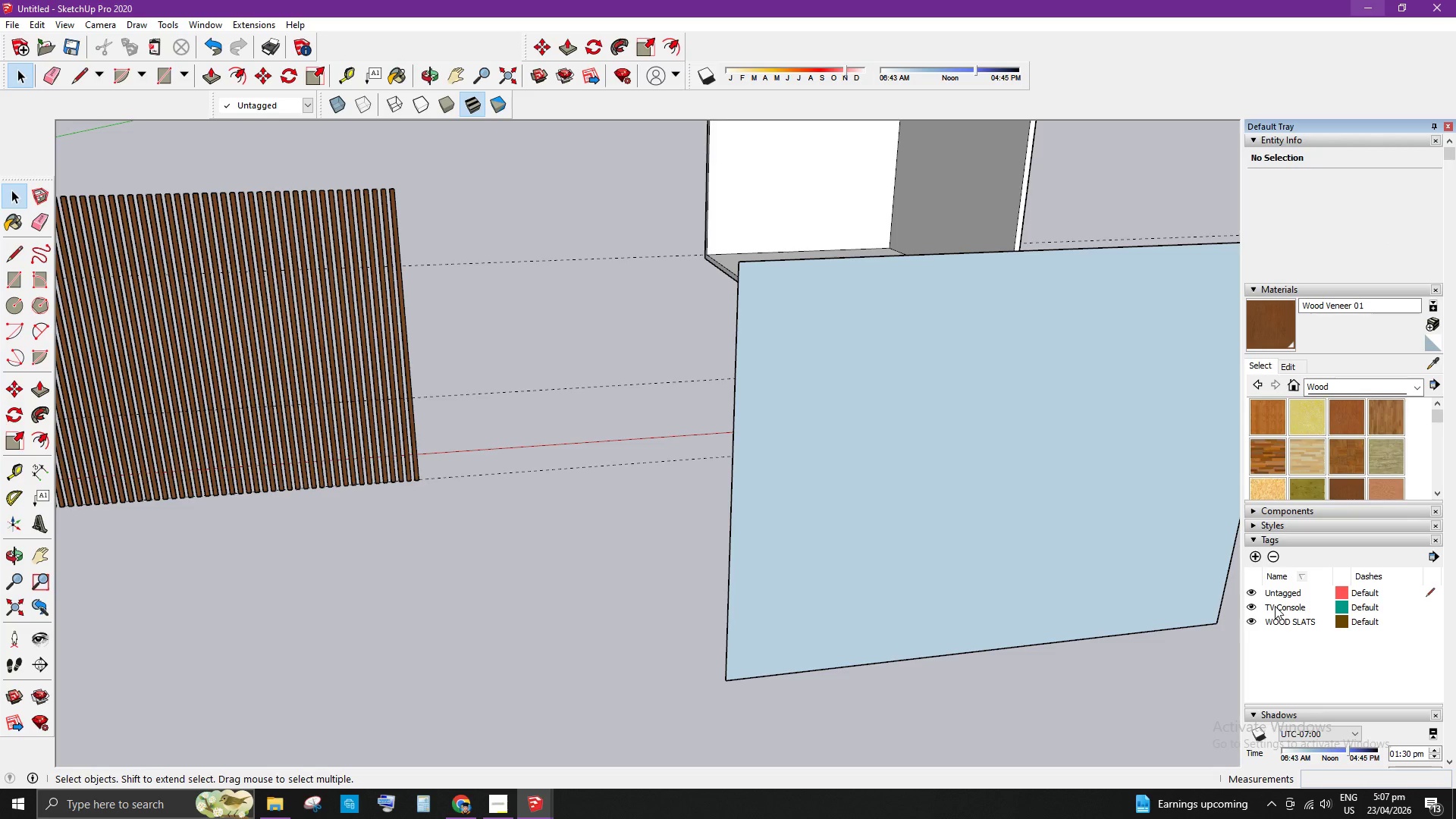 
left_click([1247, 609])
 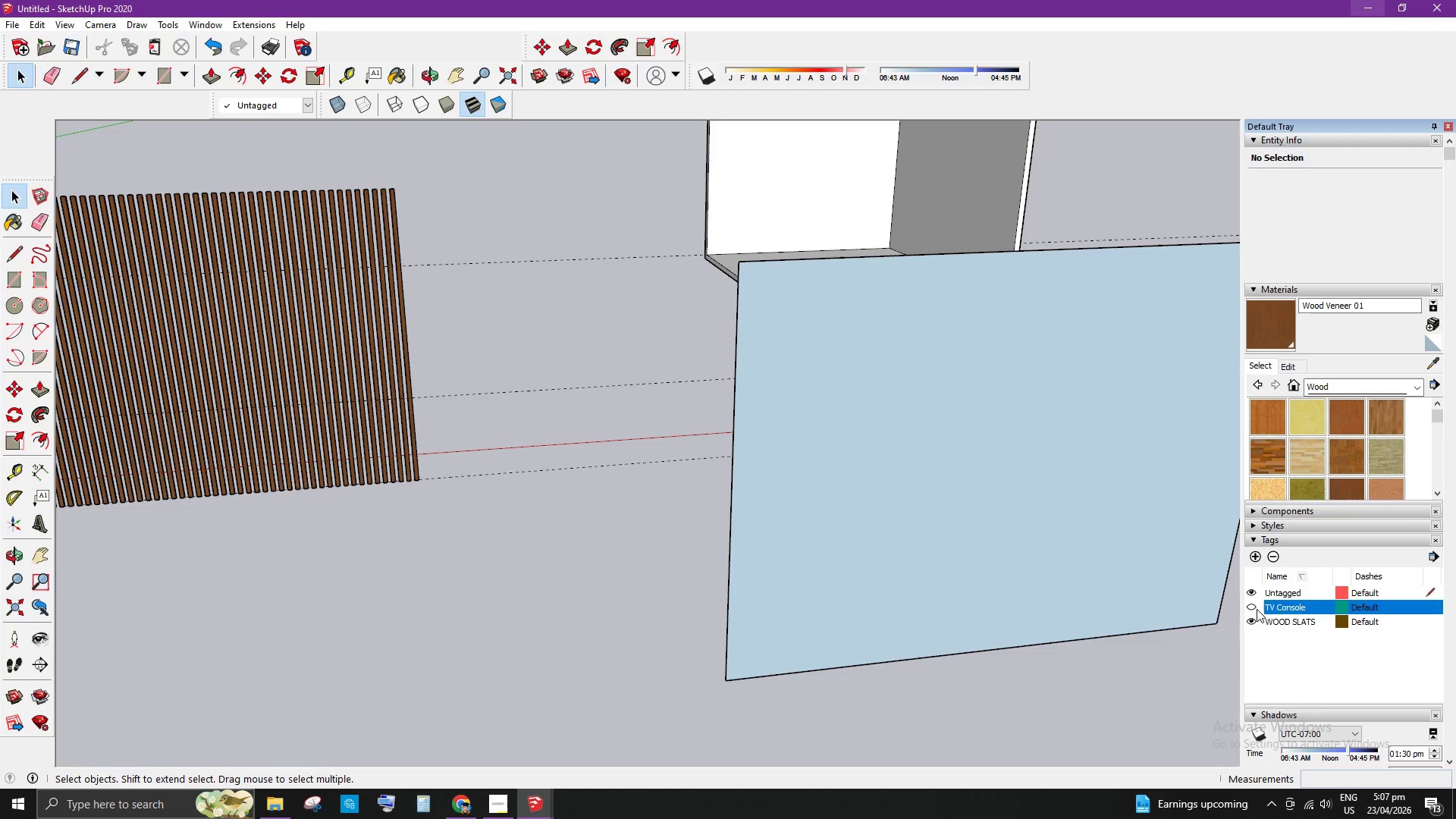 
left_click([1257, 608])
 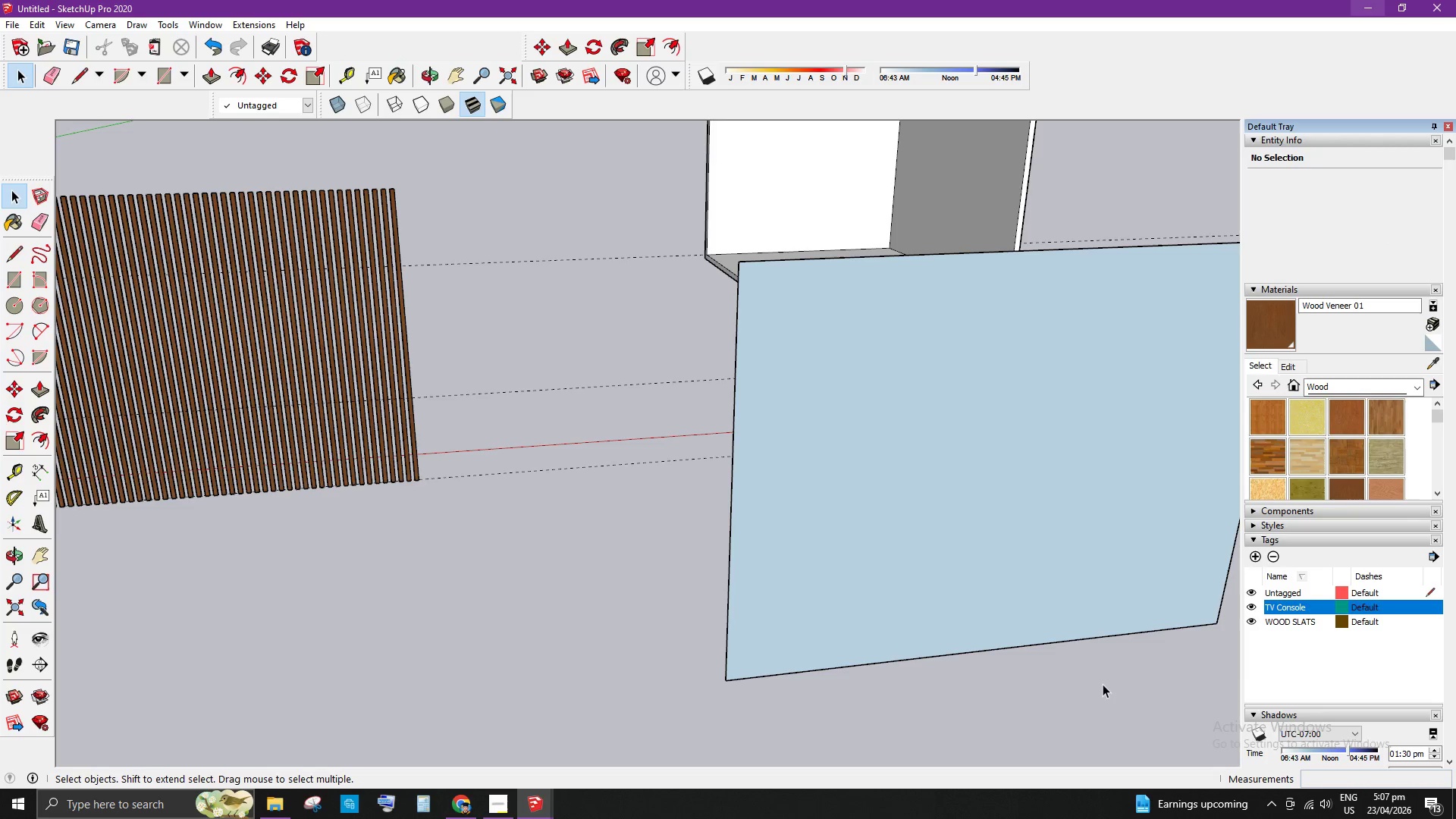 
key(Control+Z)
 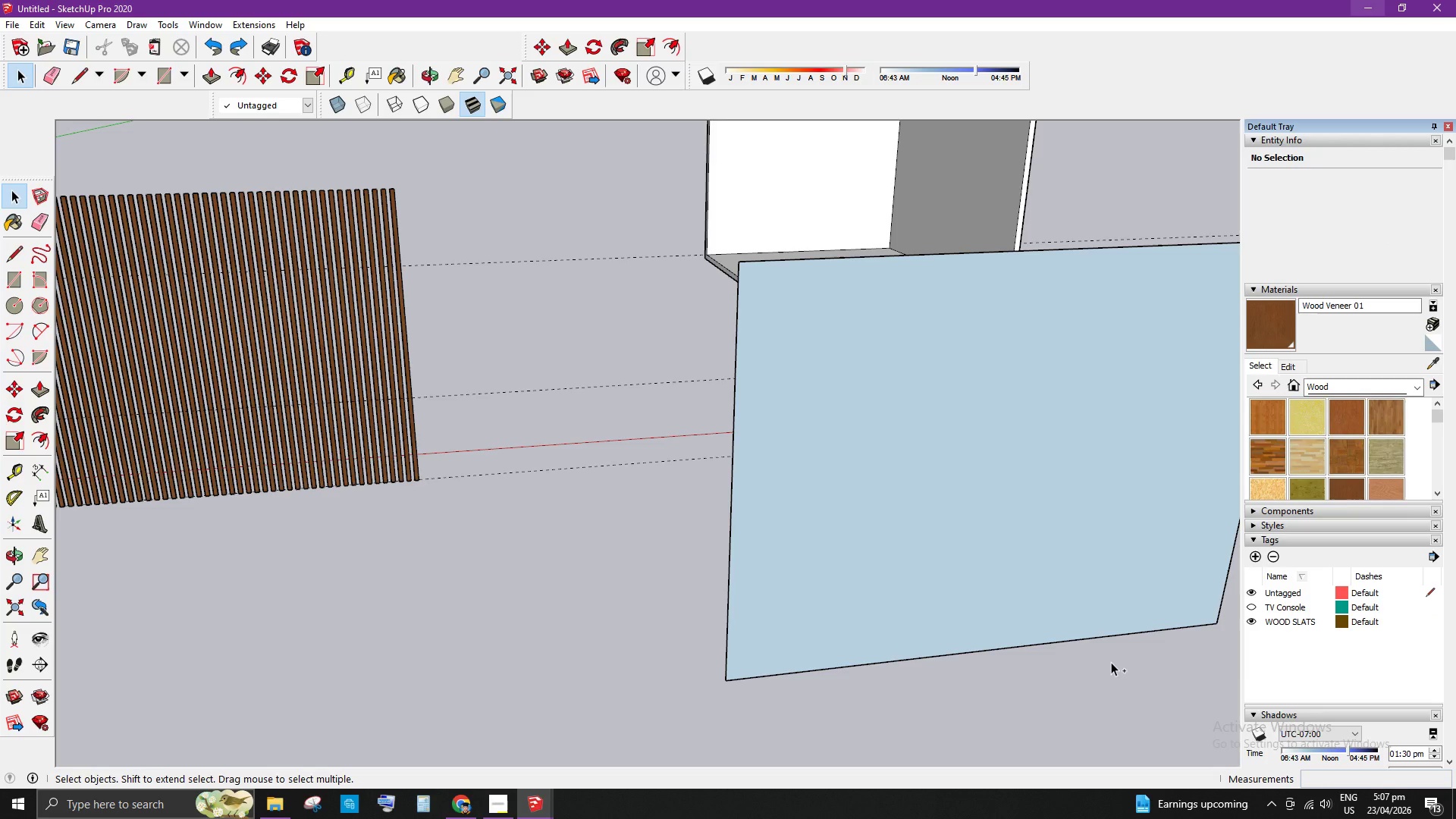 
key(Control+Z)
 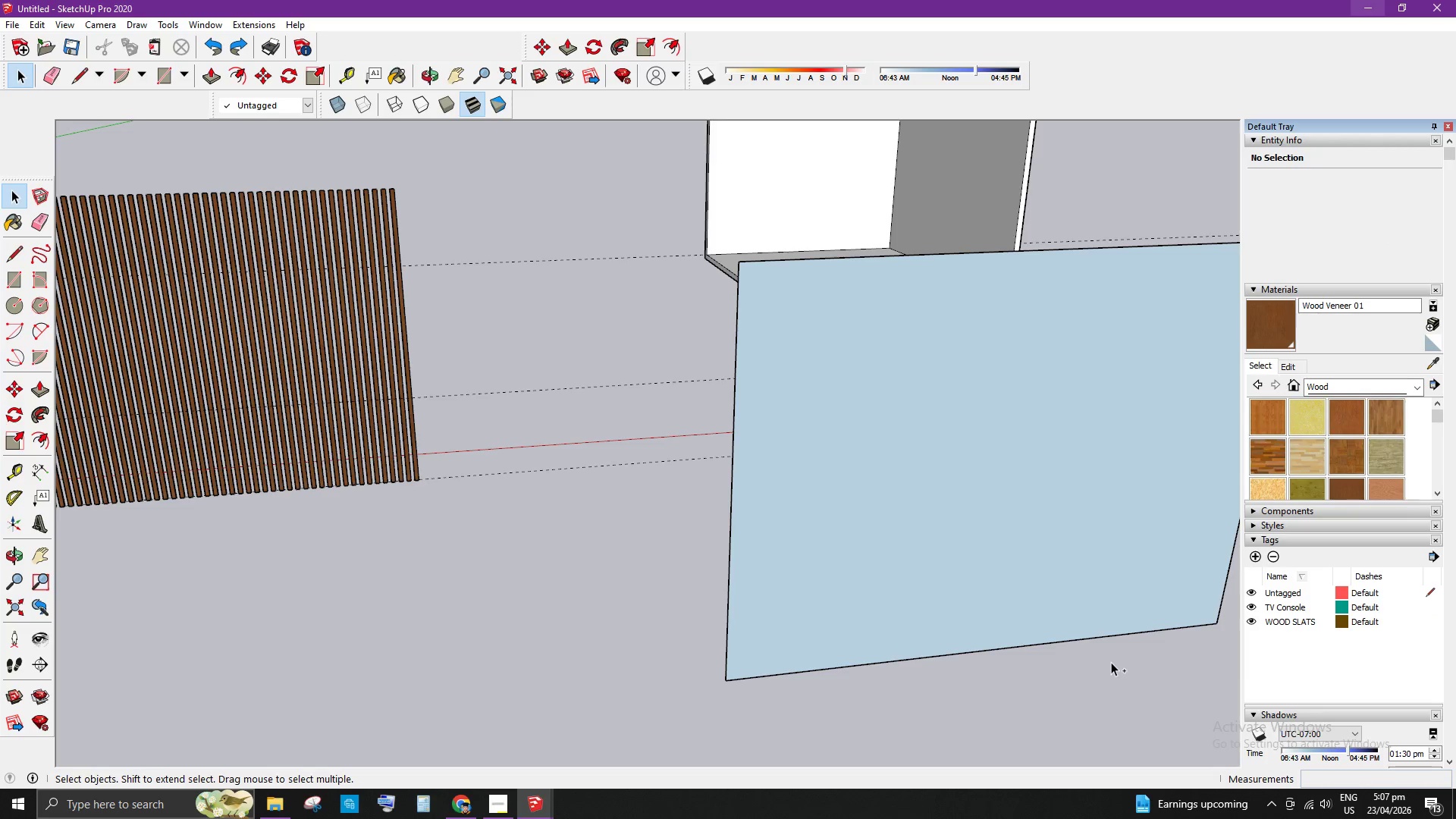 
key(Control+ControlLeft)
 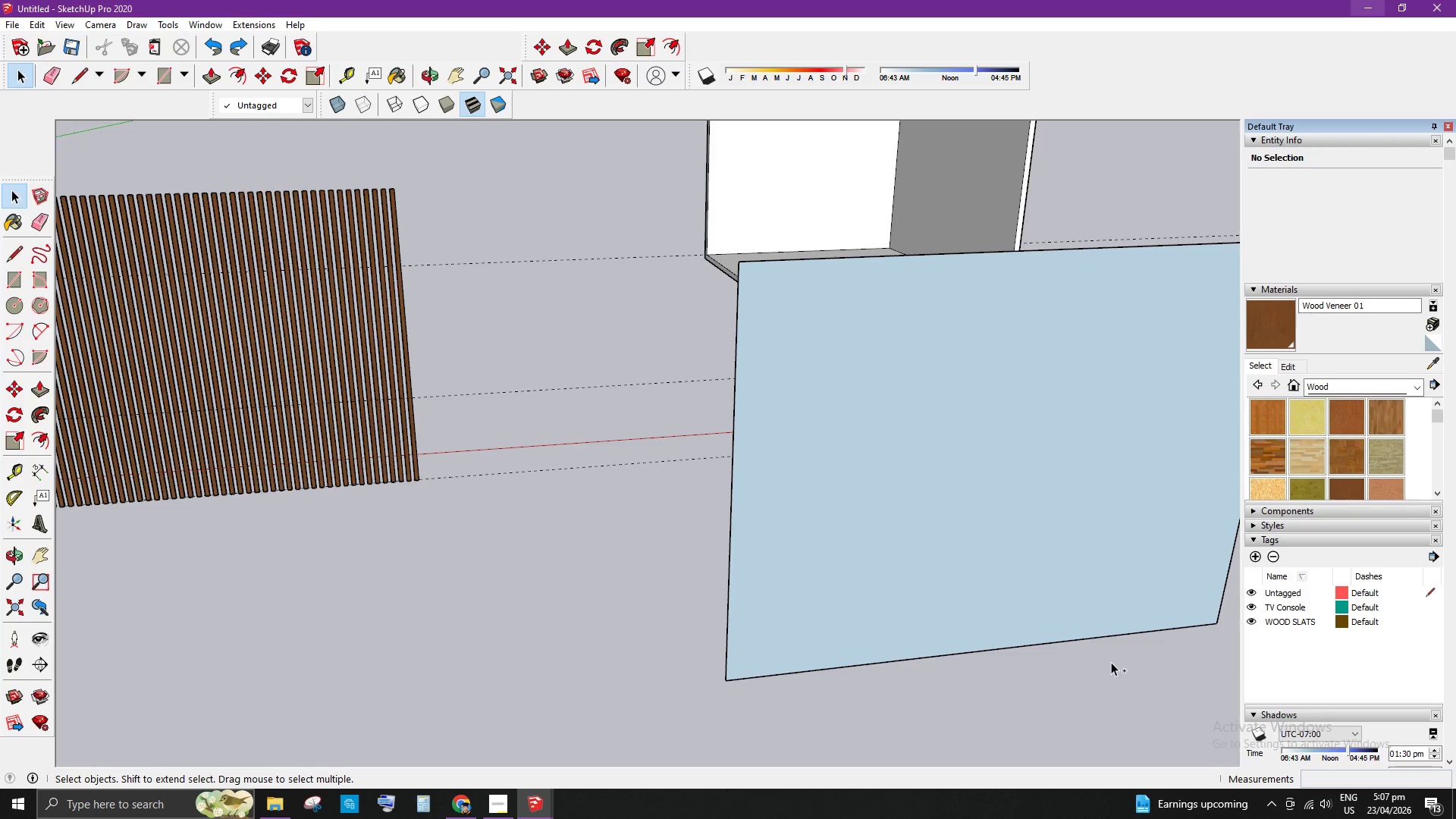 
key(Control+Z)
 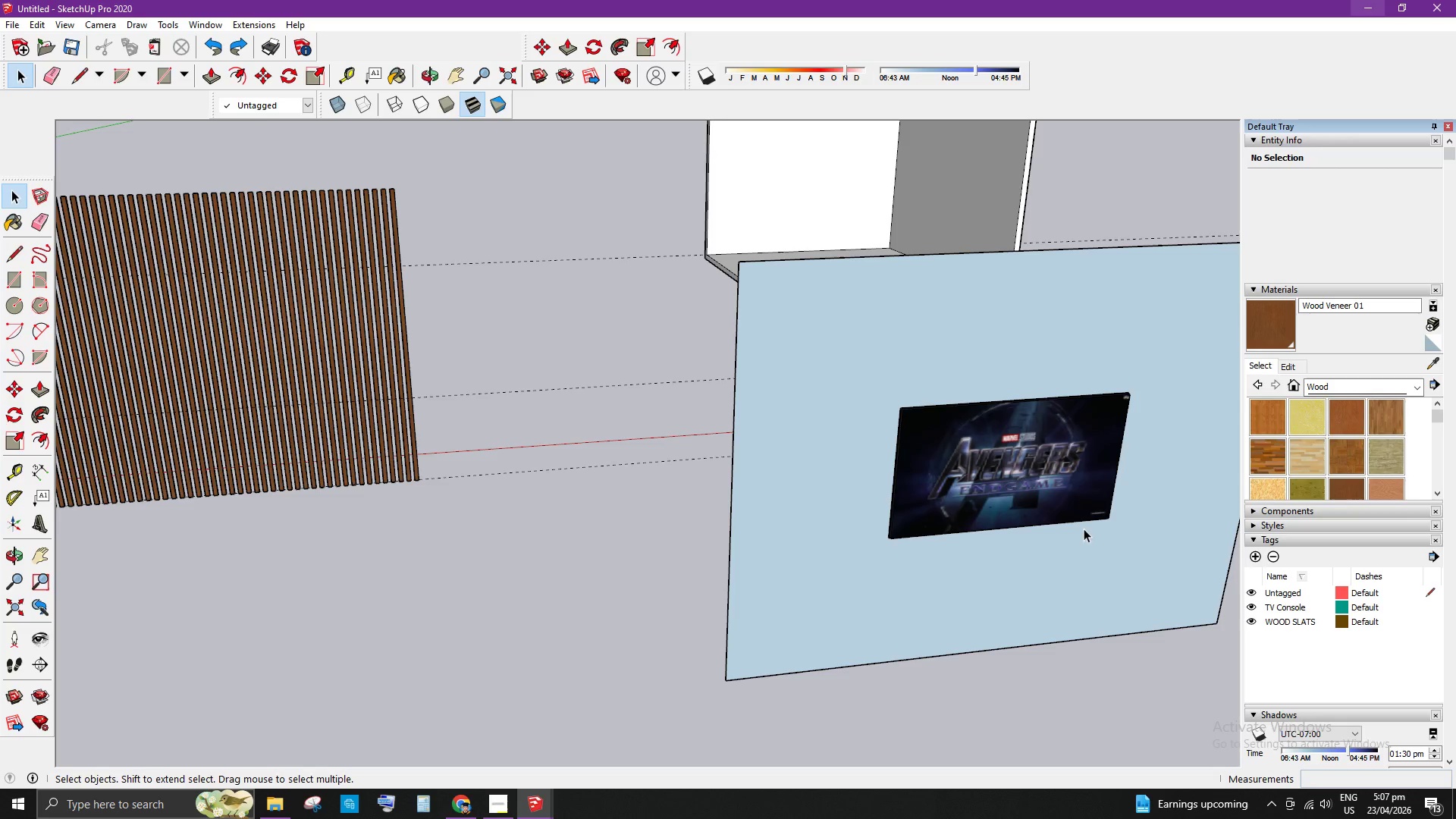 
left_click([1077, 509])
 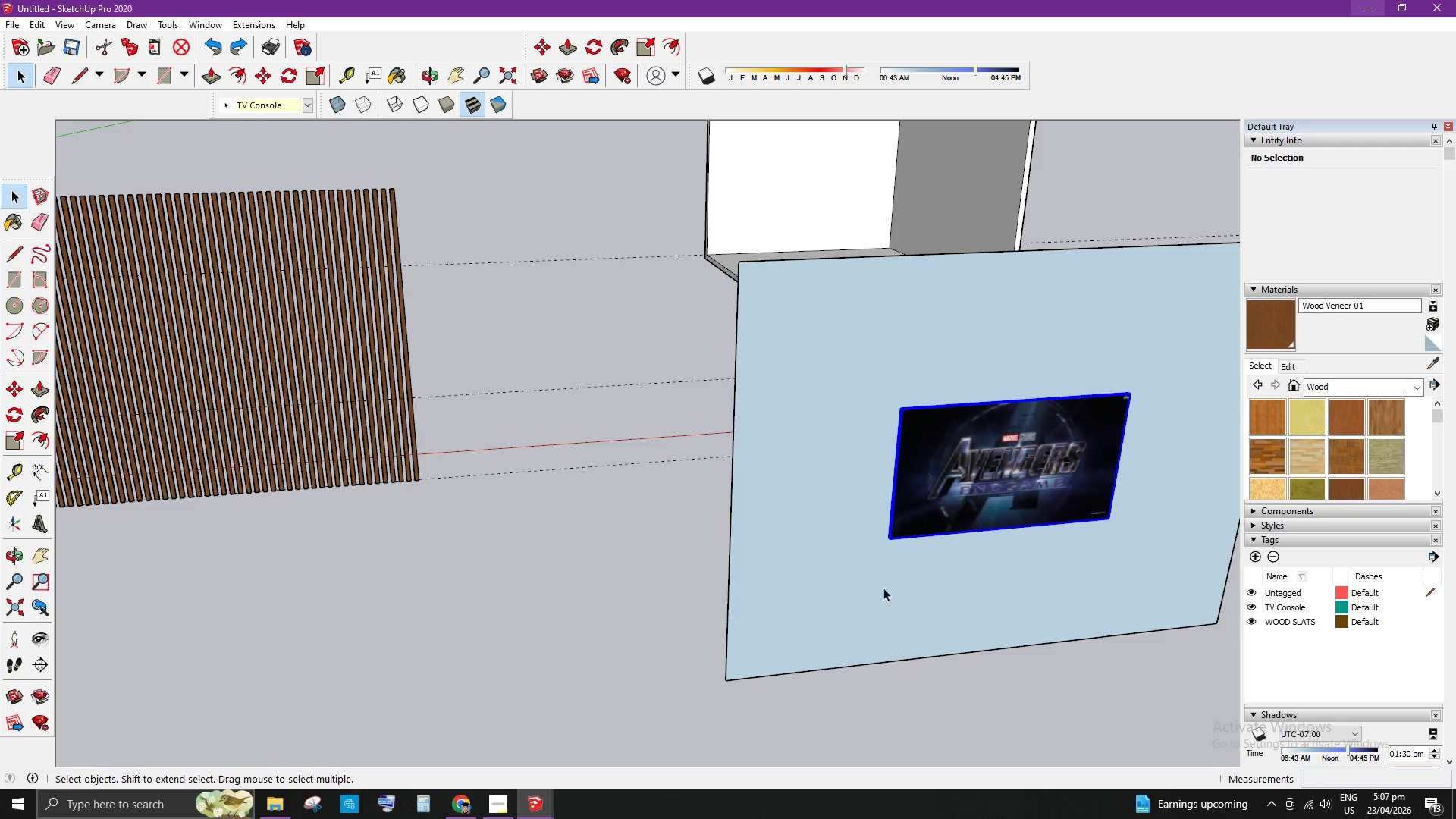 
scroll: coordinate [885, 661], scroll_direction: down, amount: 8.0
 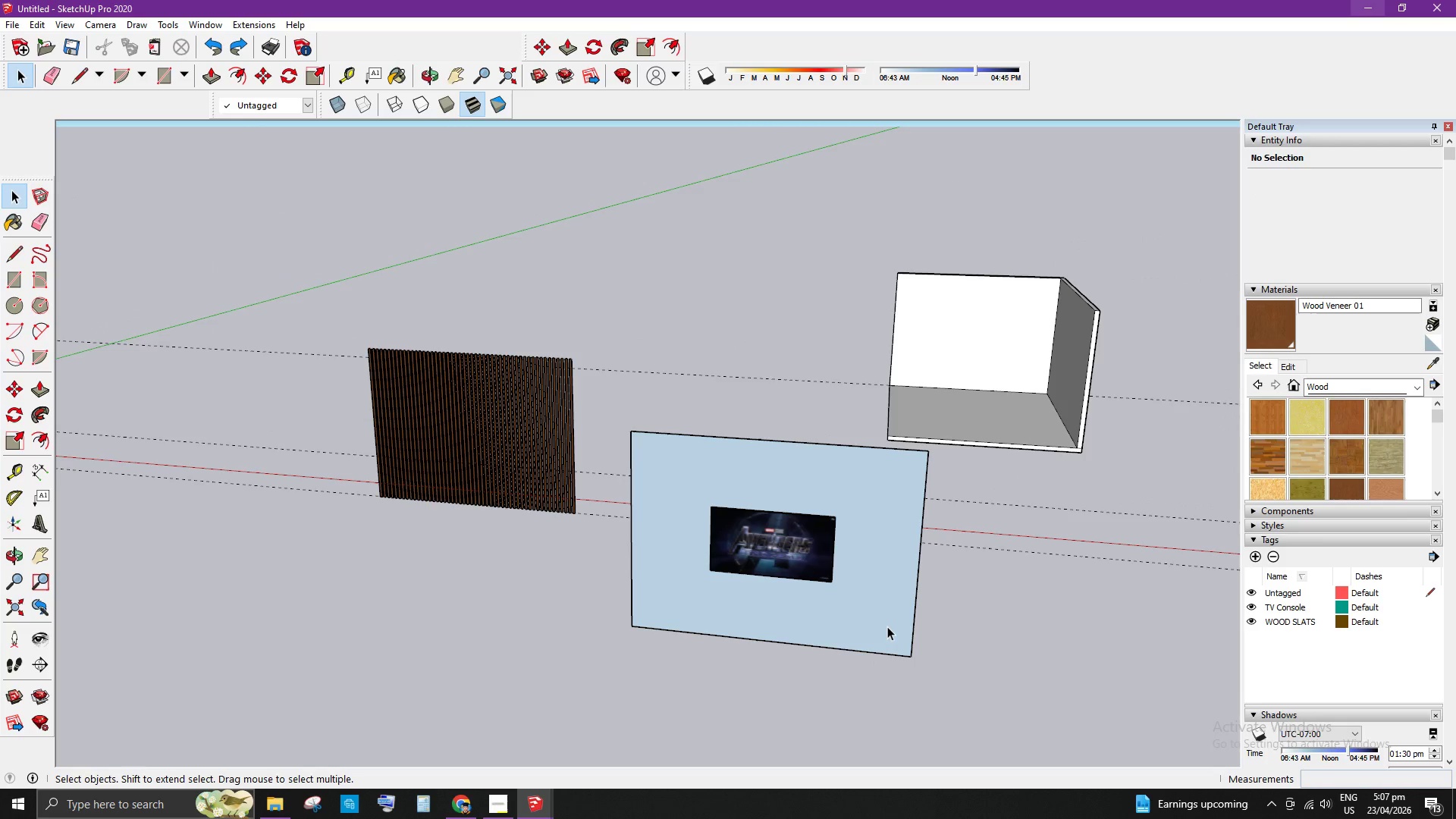 
scroll: coordinate [944, 407], scroll_direction: up, amount: 4.0
 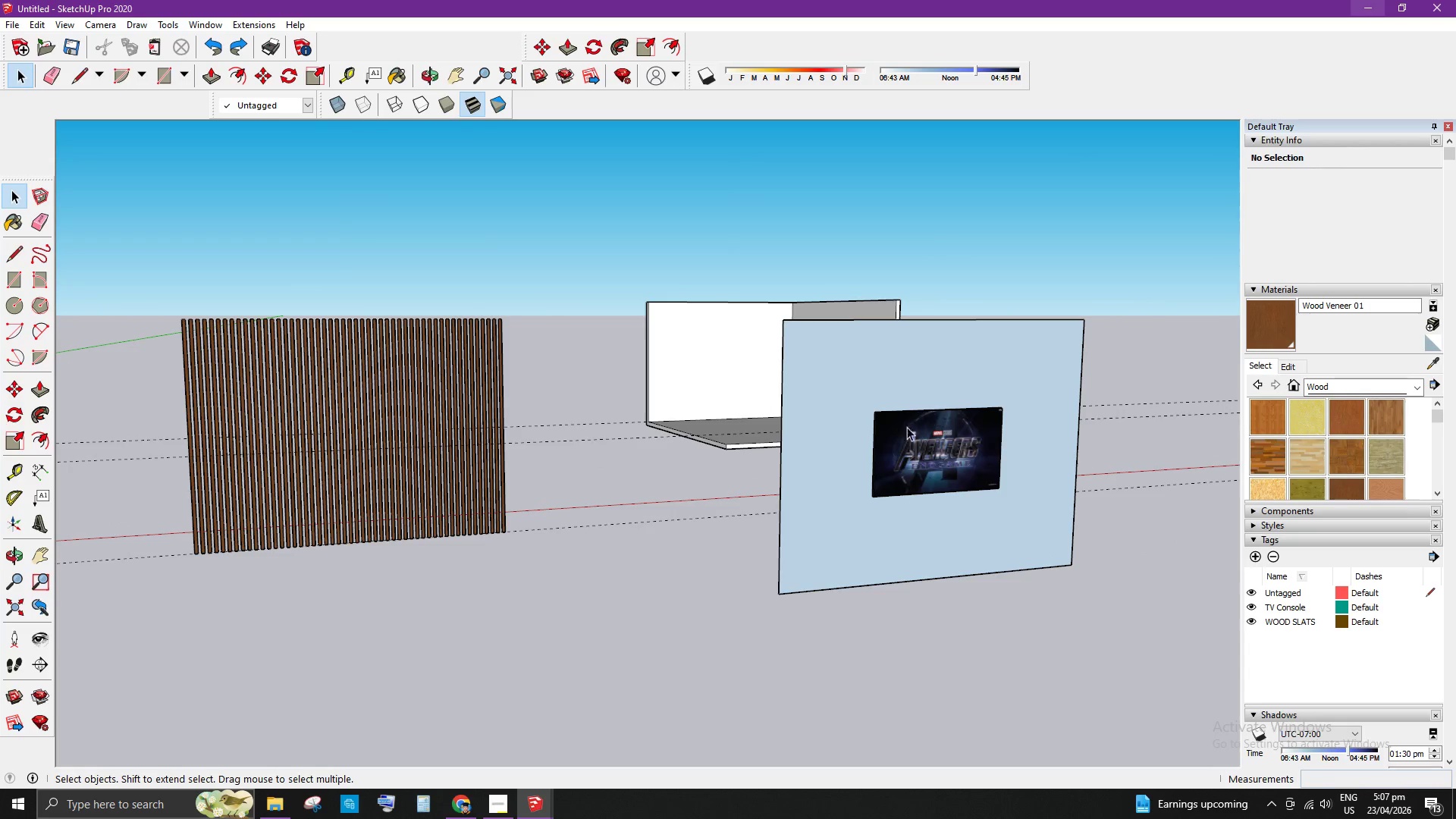 
scroll: coordinate [613, 539], scroll_direction: down, amount: 9.0
 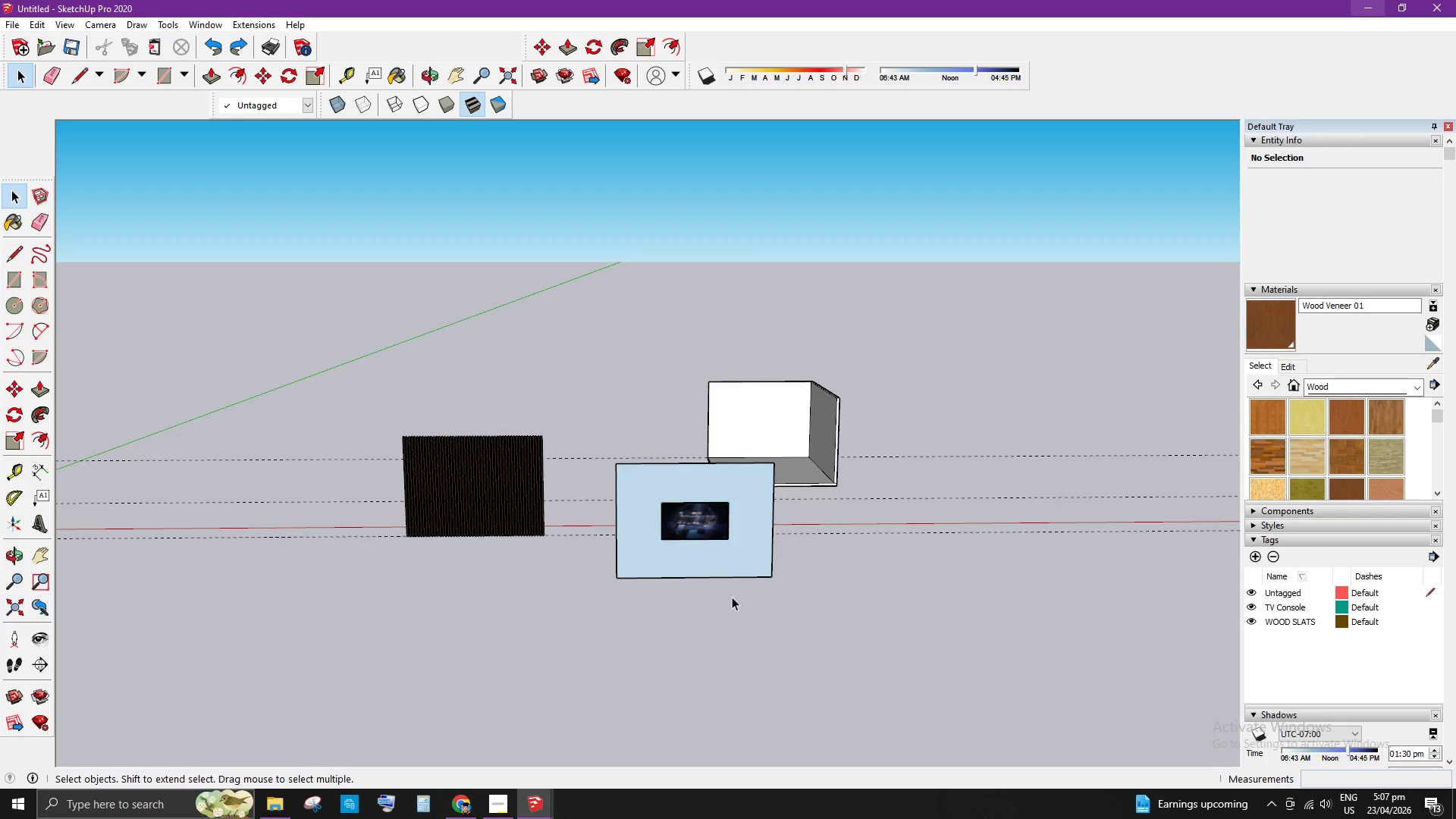 
scroll: coordinate [493, 548], scroll_direction: up, amount: 5.0
 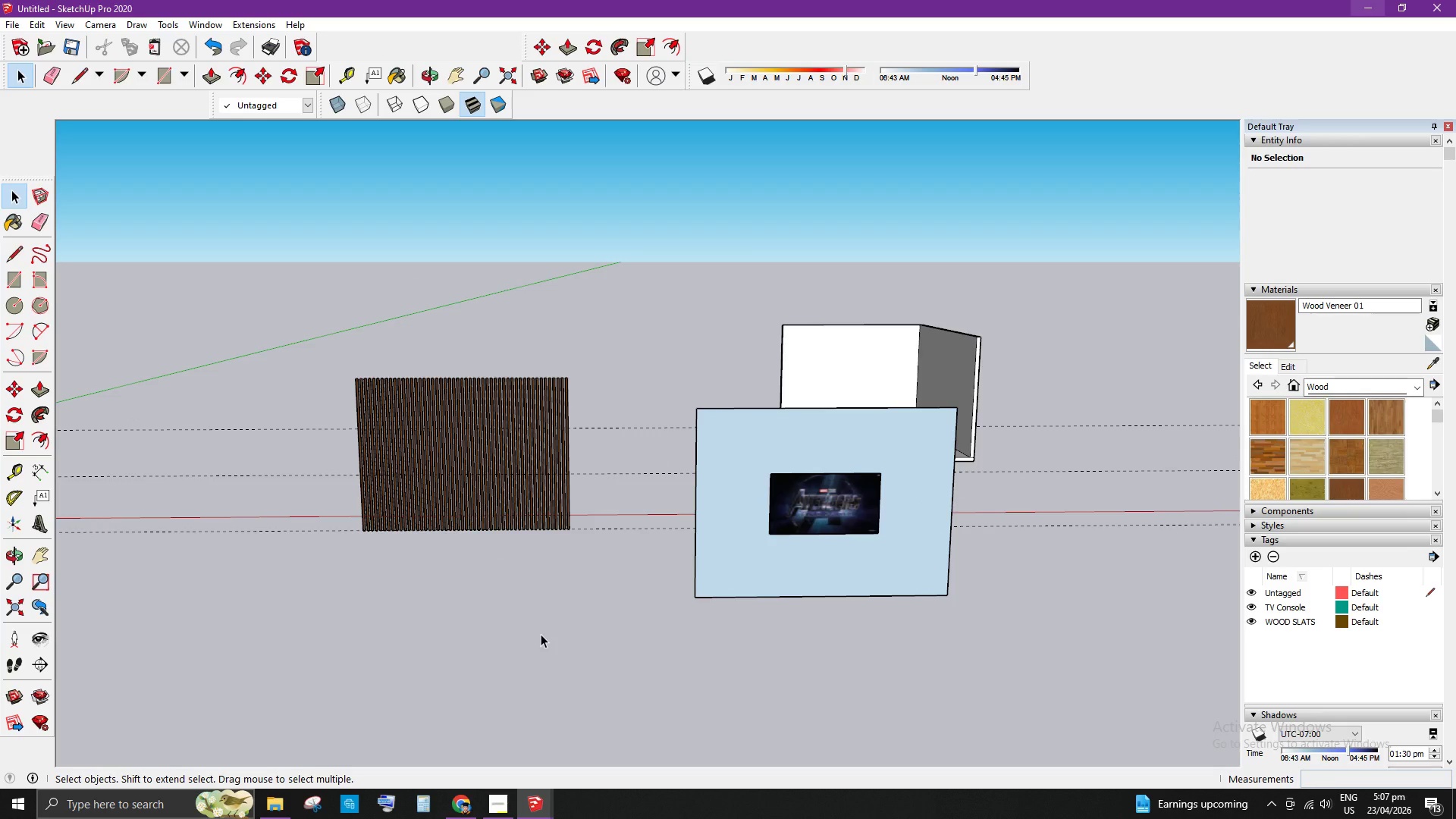 
wait(7.04)
 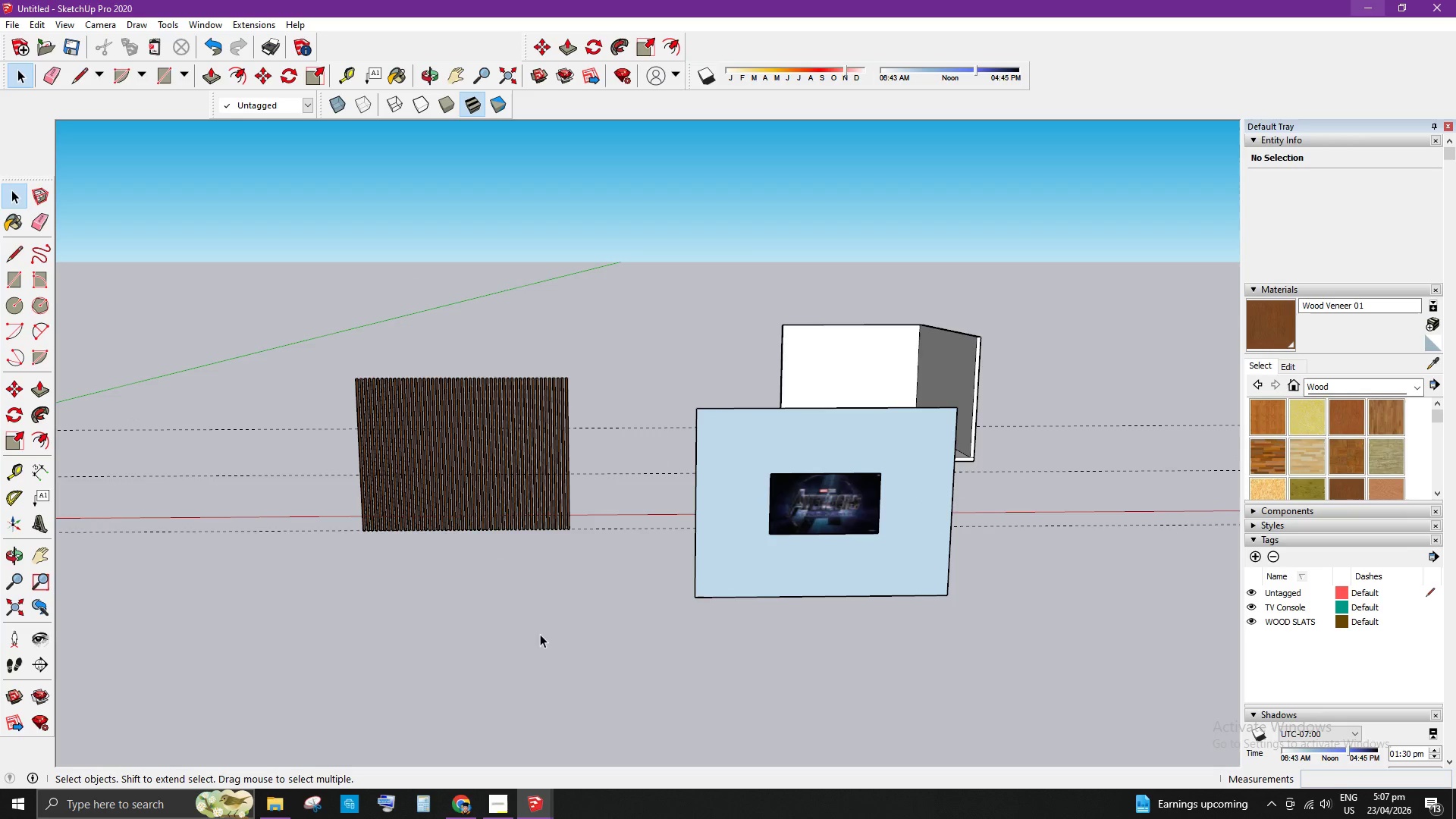 
scroll: coordinate [920, 620], scroll_direction: down, amount: 4.0
 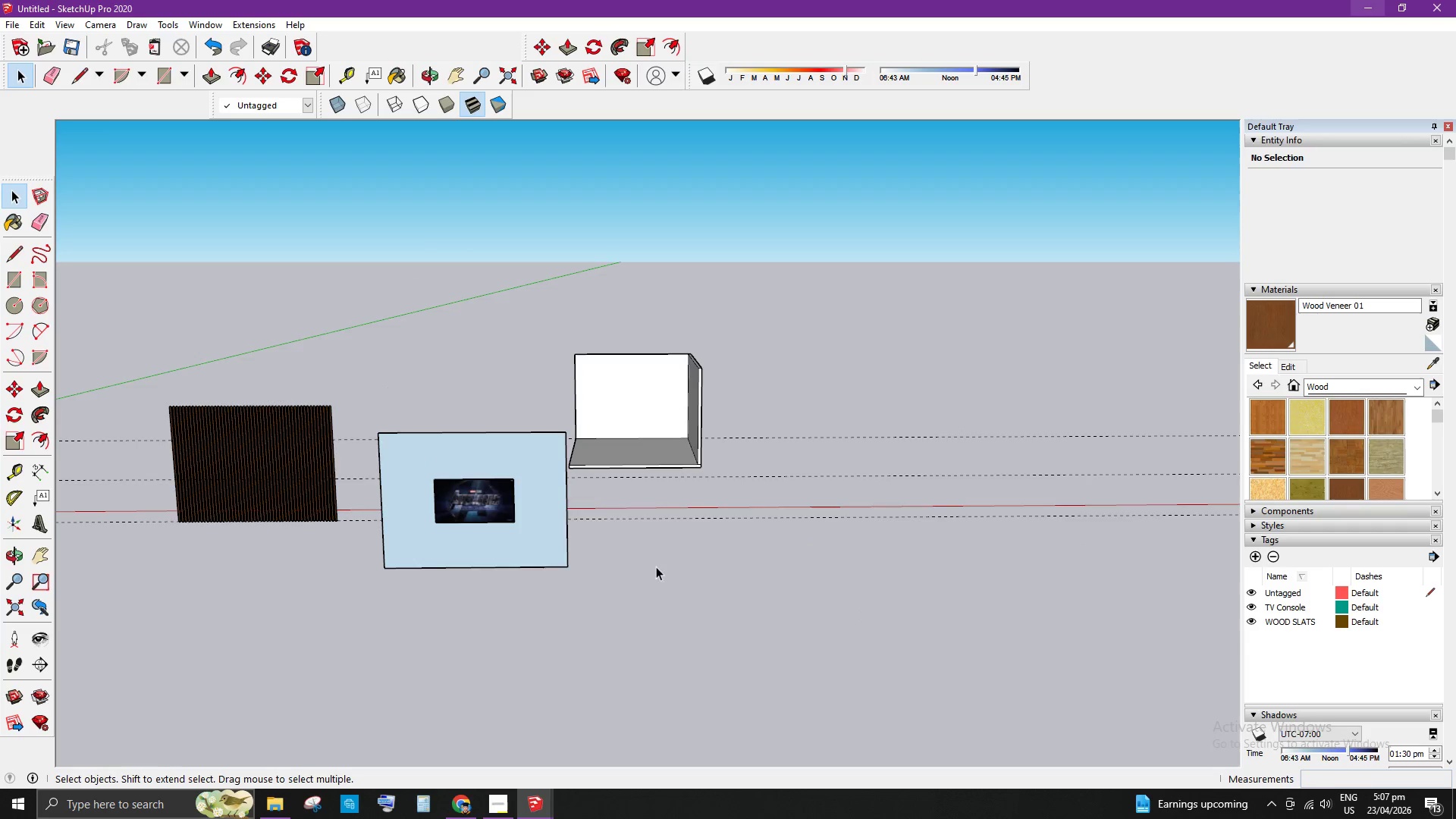 
scroll: coordinate [250, 506], scroll_direction: up, amount: 3.0
 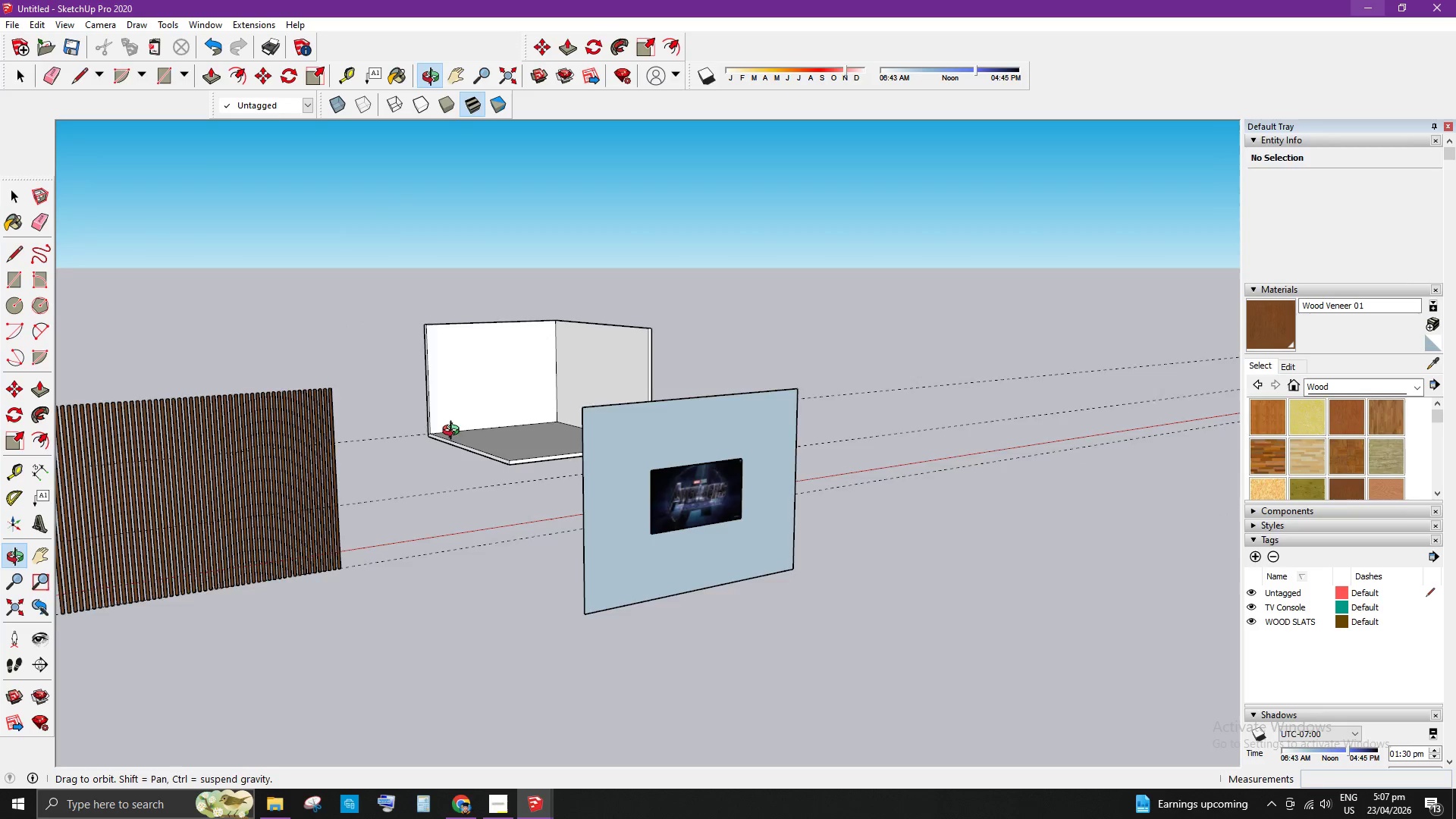 
left_click([268, 549])
 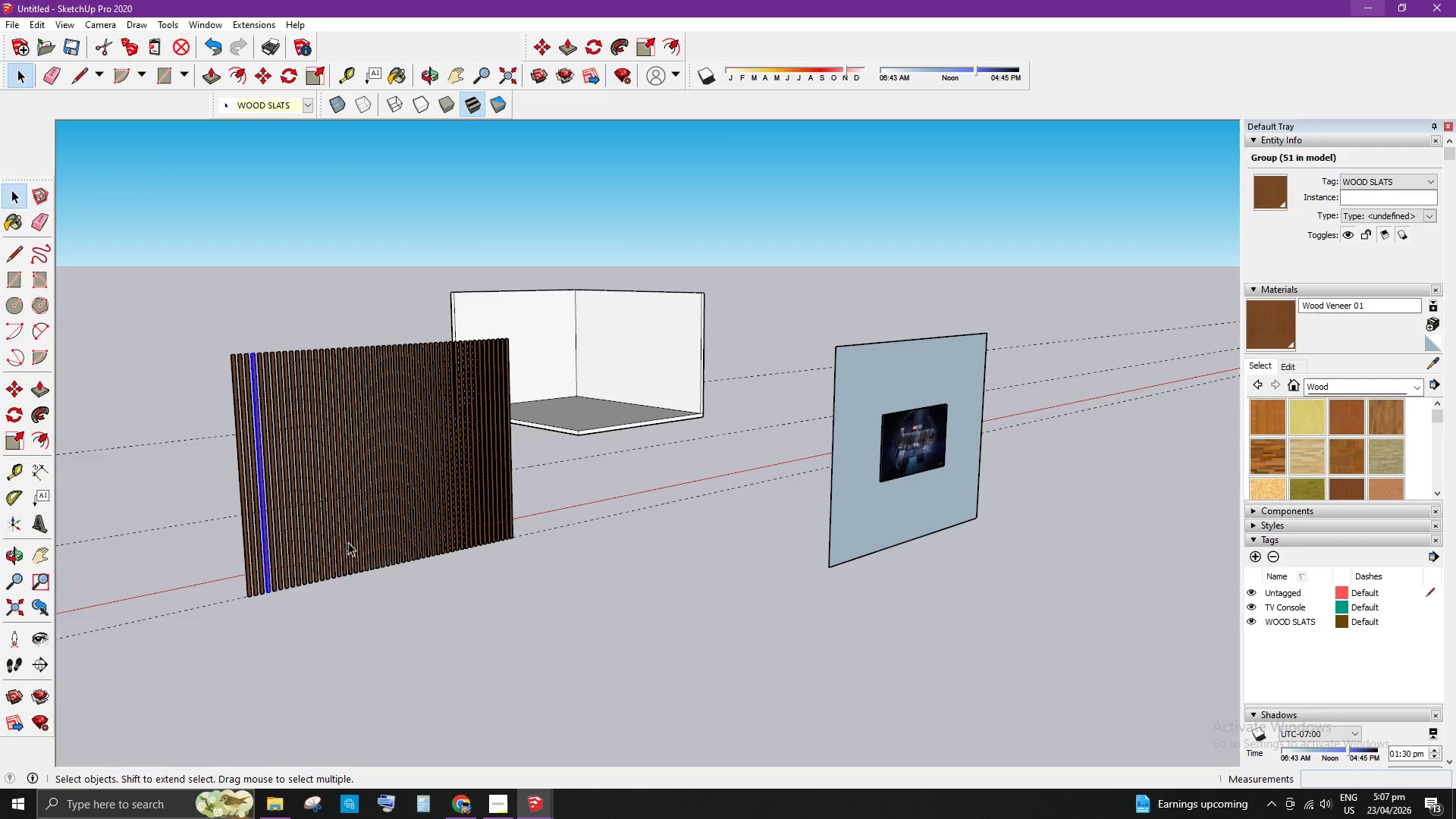 
scroll: coordinate [269, 544], scroll_direction: up, amount: 9.0
 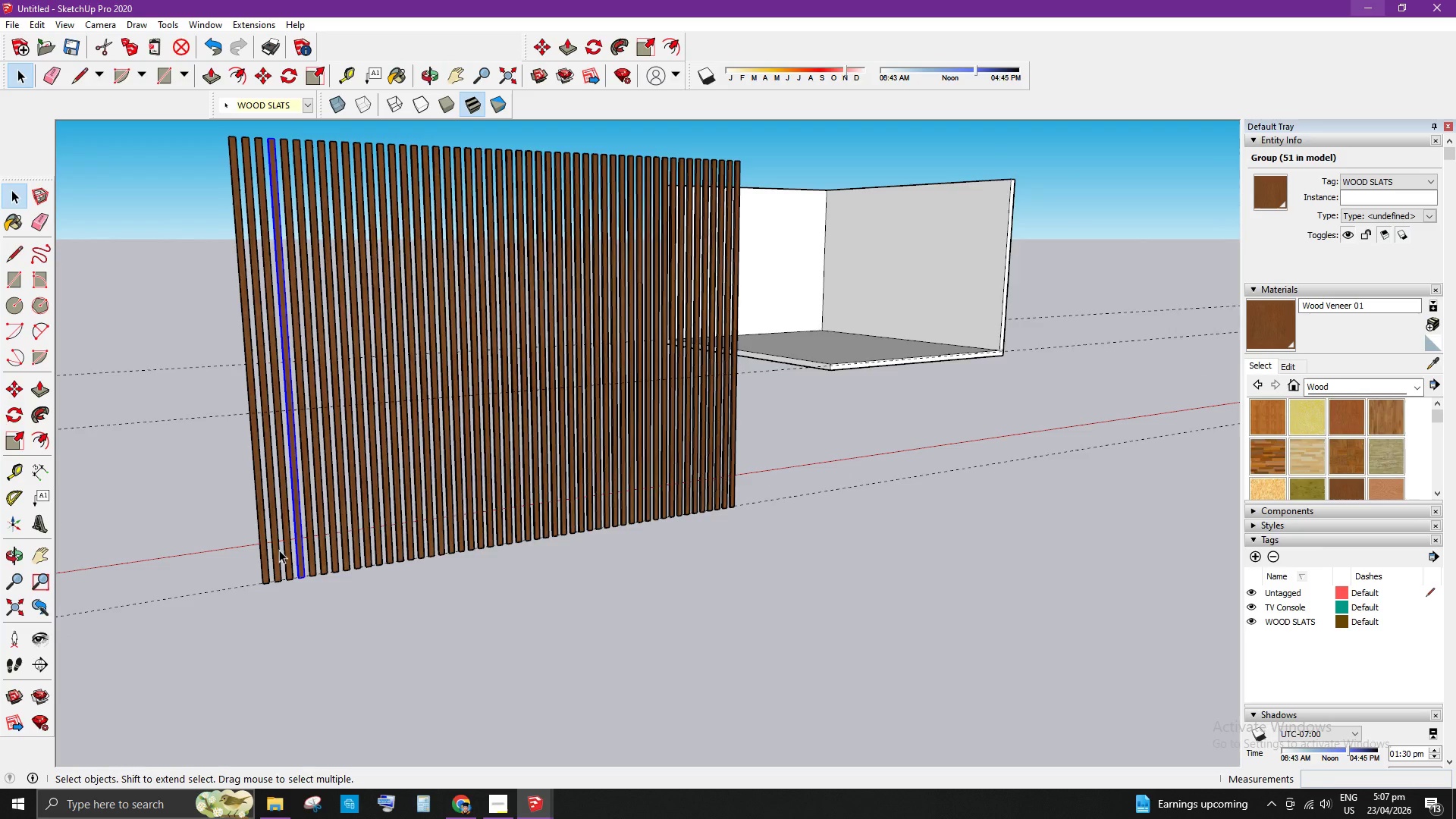 
scroll: coordinate [279, 550], scroll_direction: down, amount: 3.0
 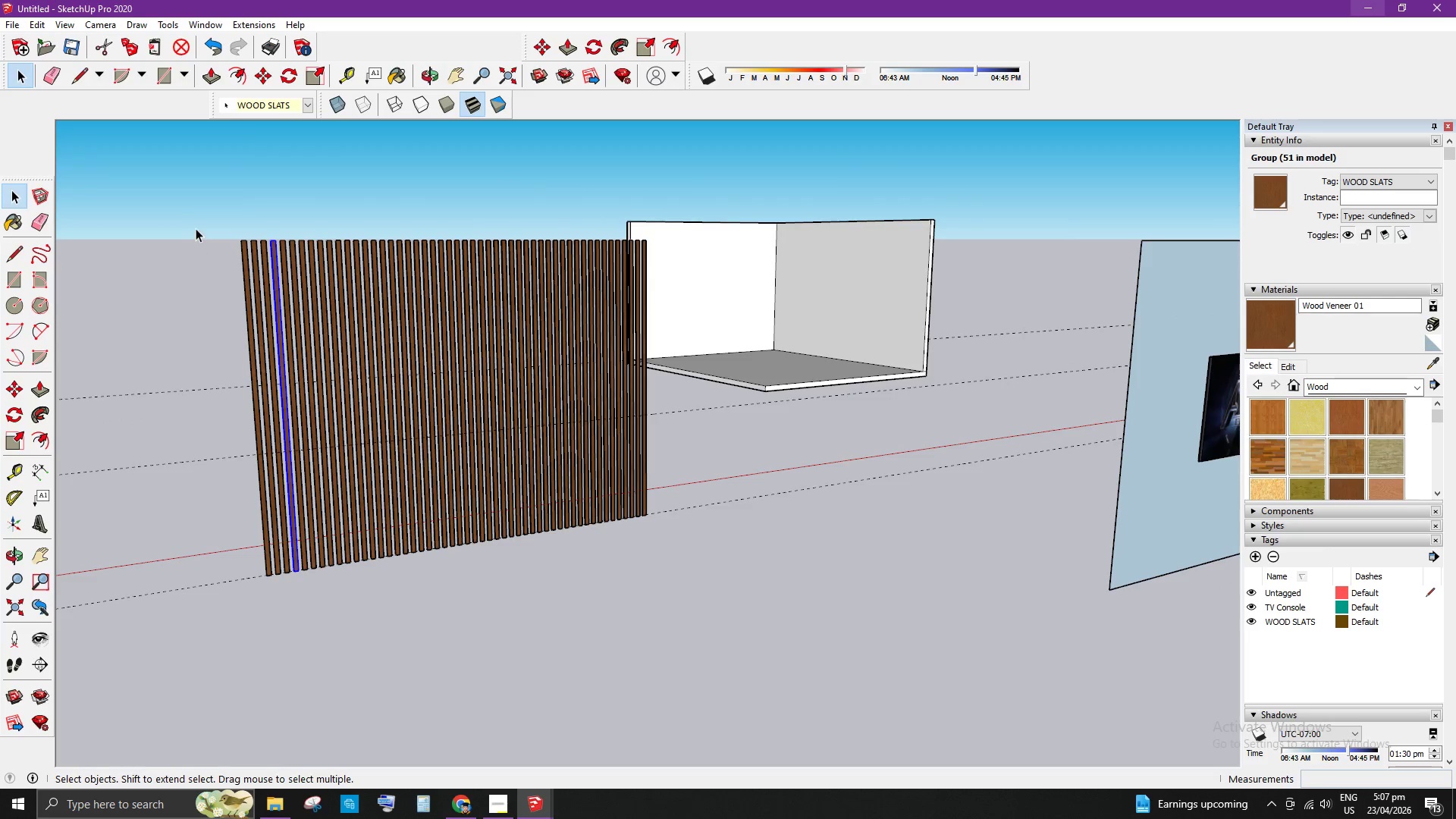 
left_click_drag(start_coordinate=[197, 211], to_coordinate=[387, 554])
 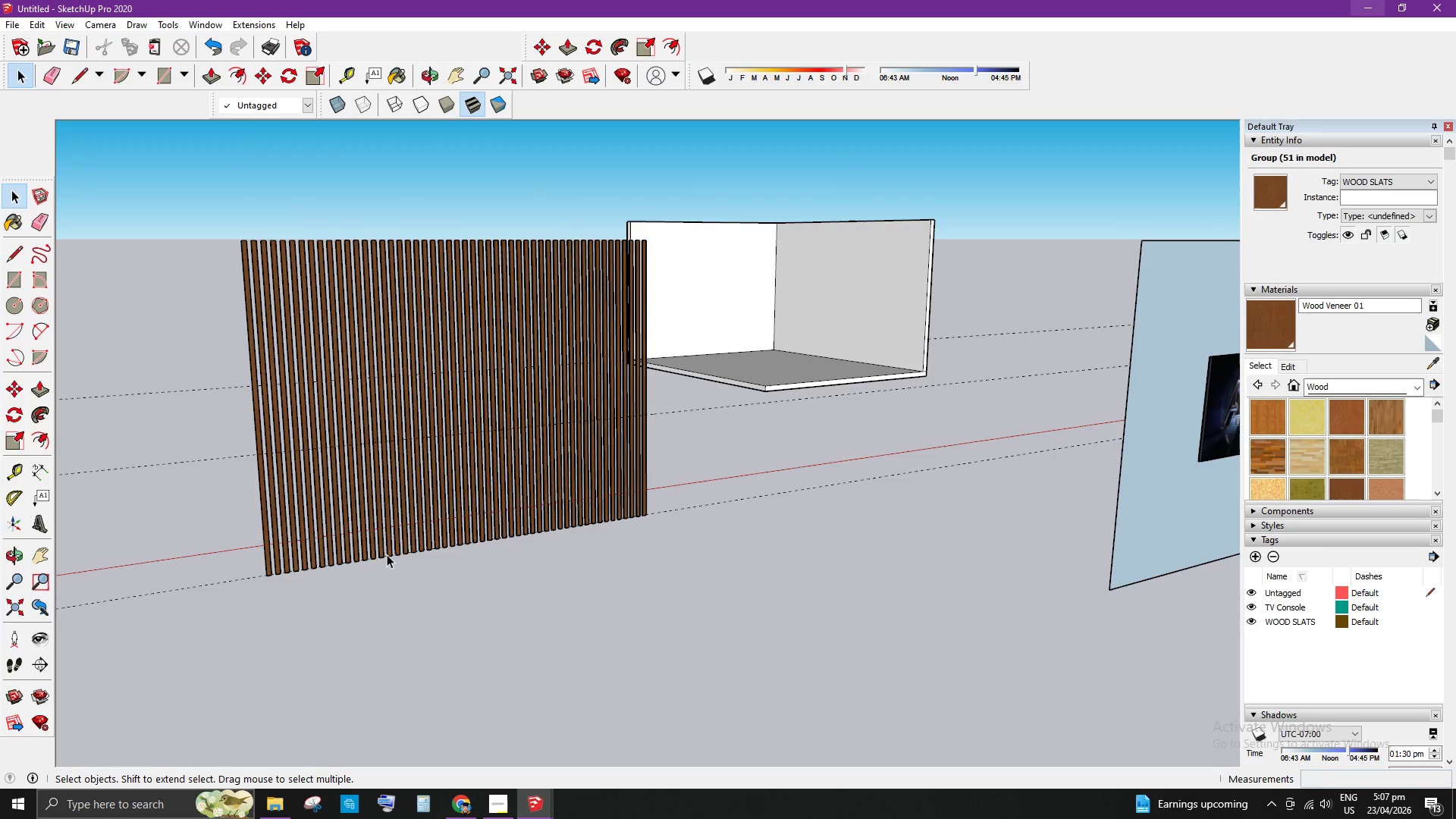 
left_click([387, 554])
 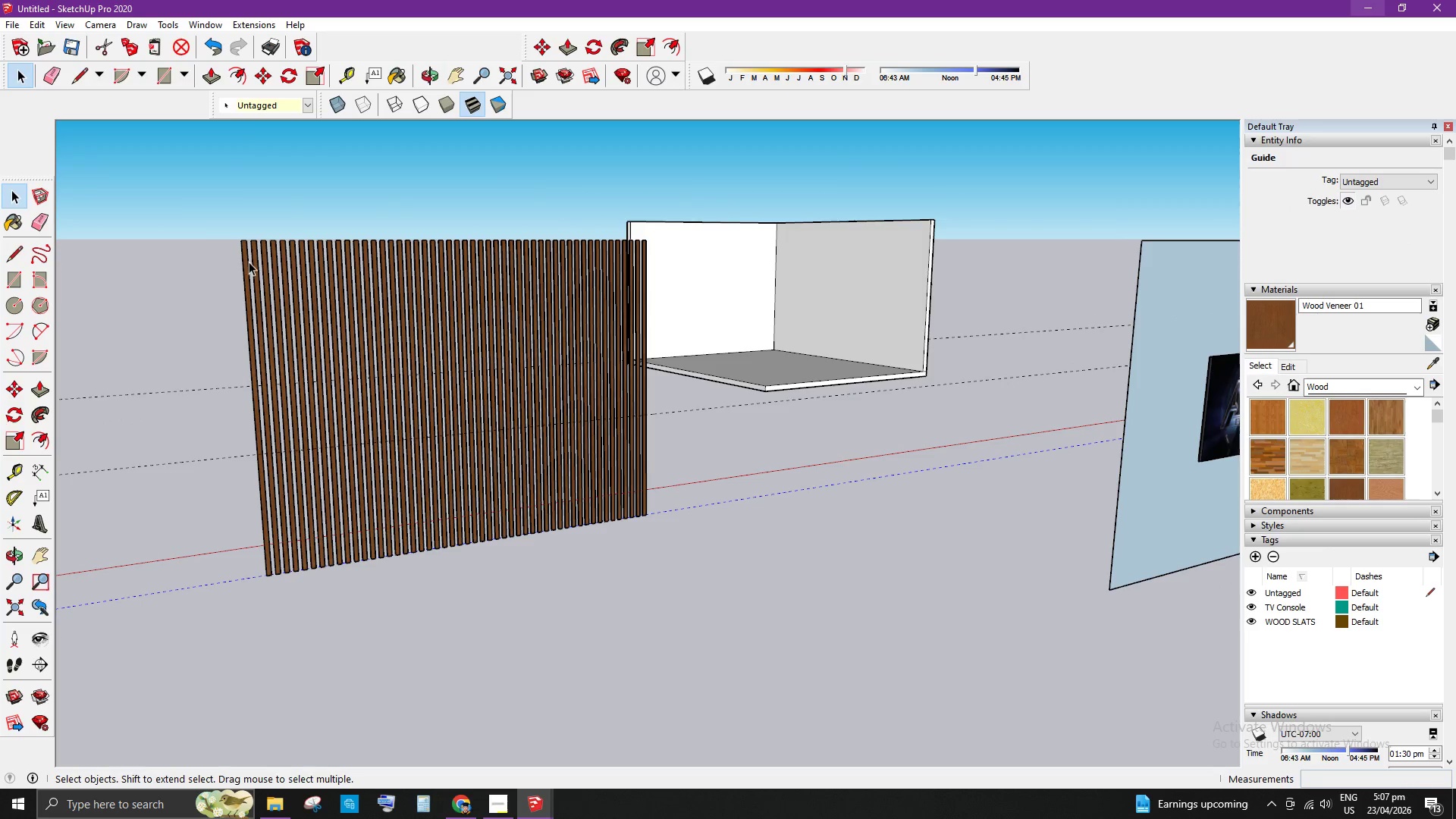 
left_click_drag(start_coordinate=[176, 188], to_coordinate=[470, 638])
 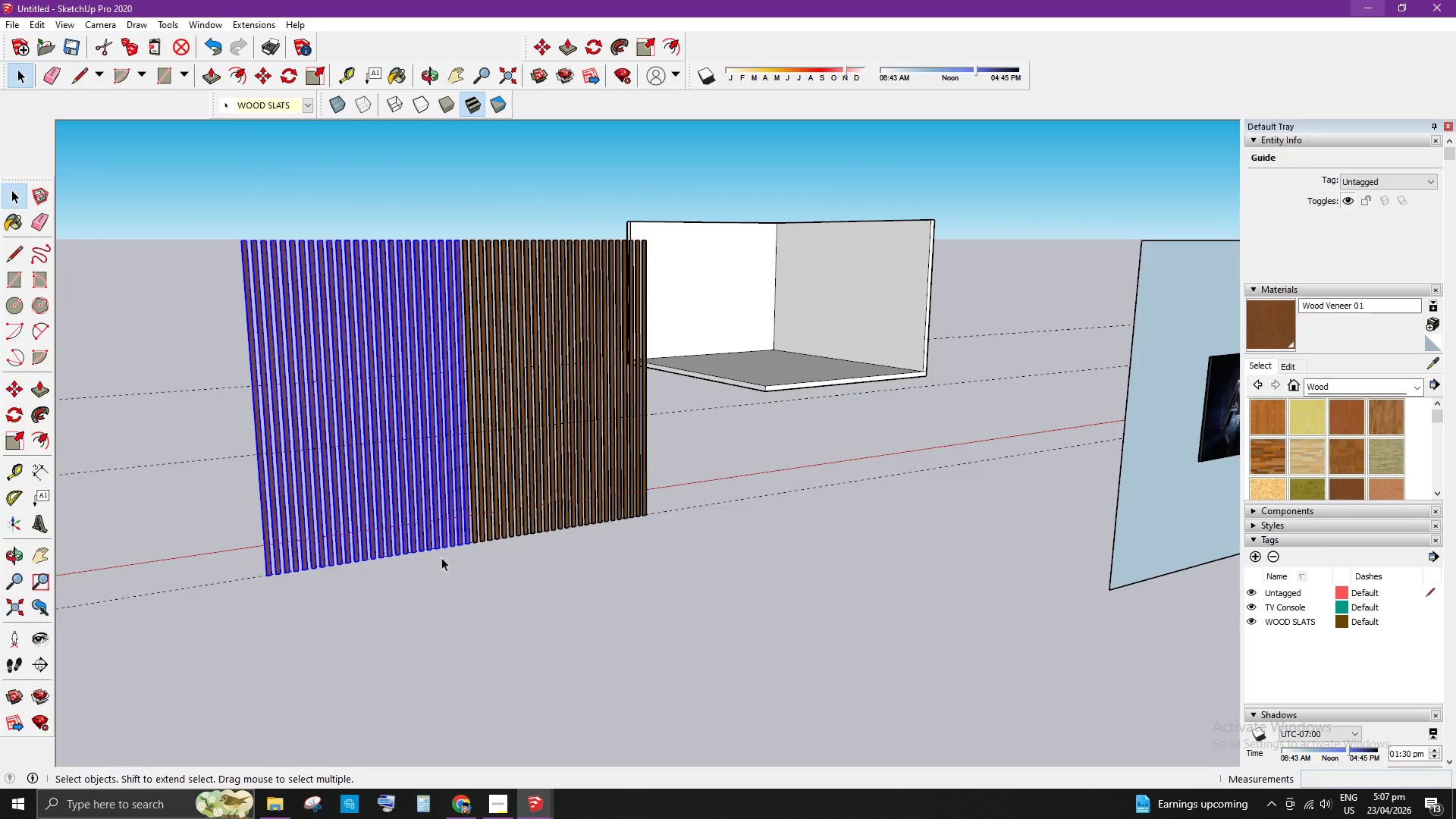 
key(M)
 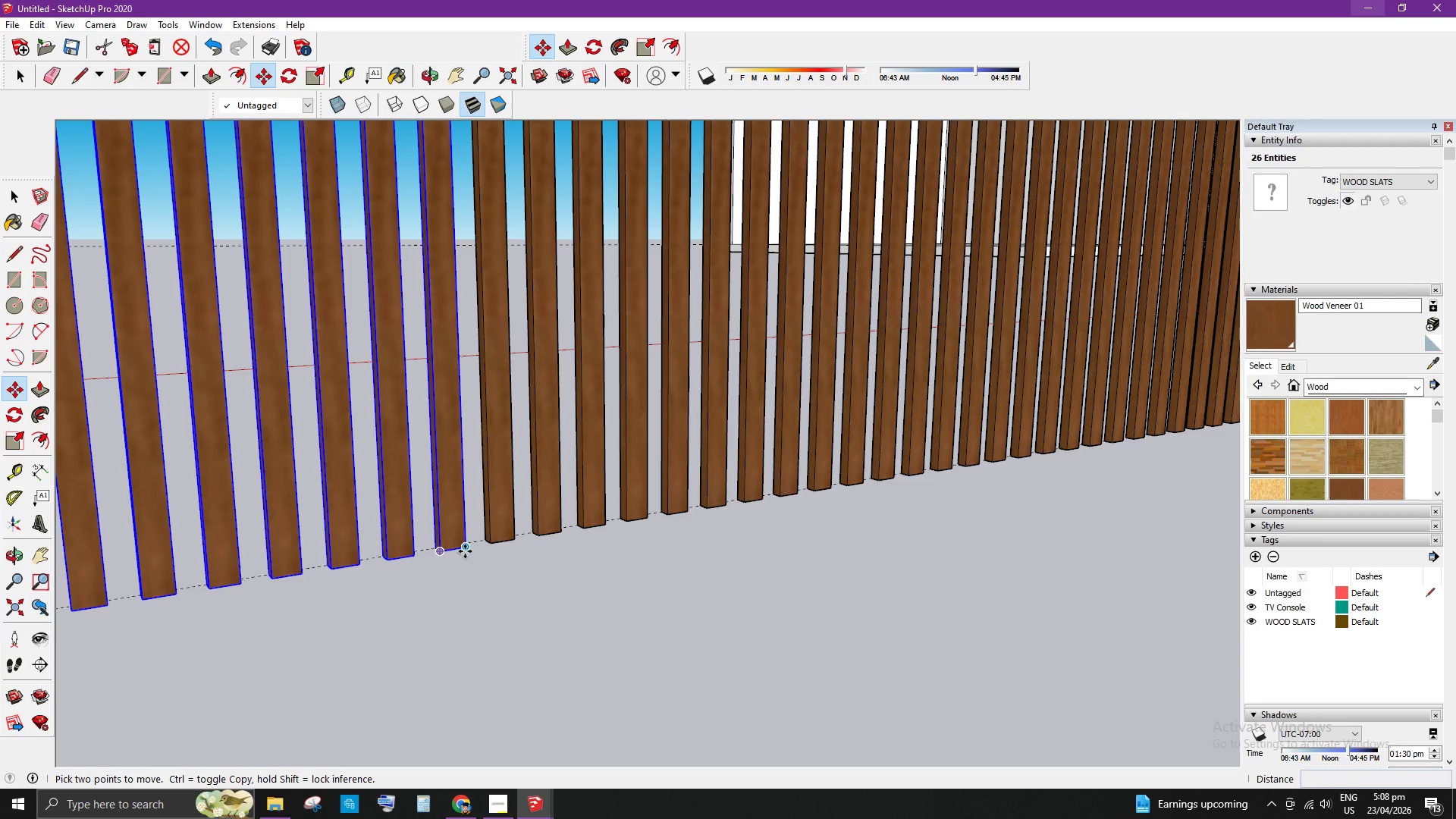 
scroll: coordinate [482, 544], scroll_direction: up, amount: 25.0
 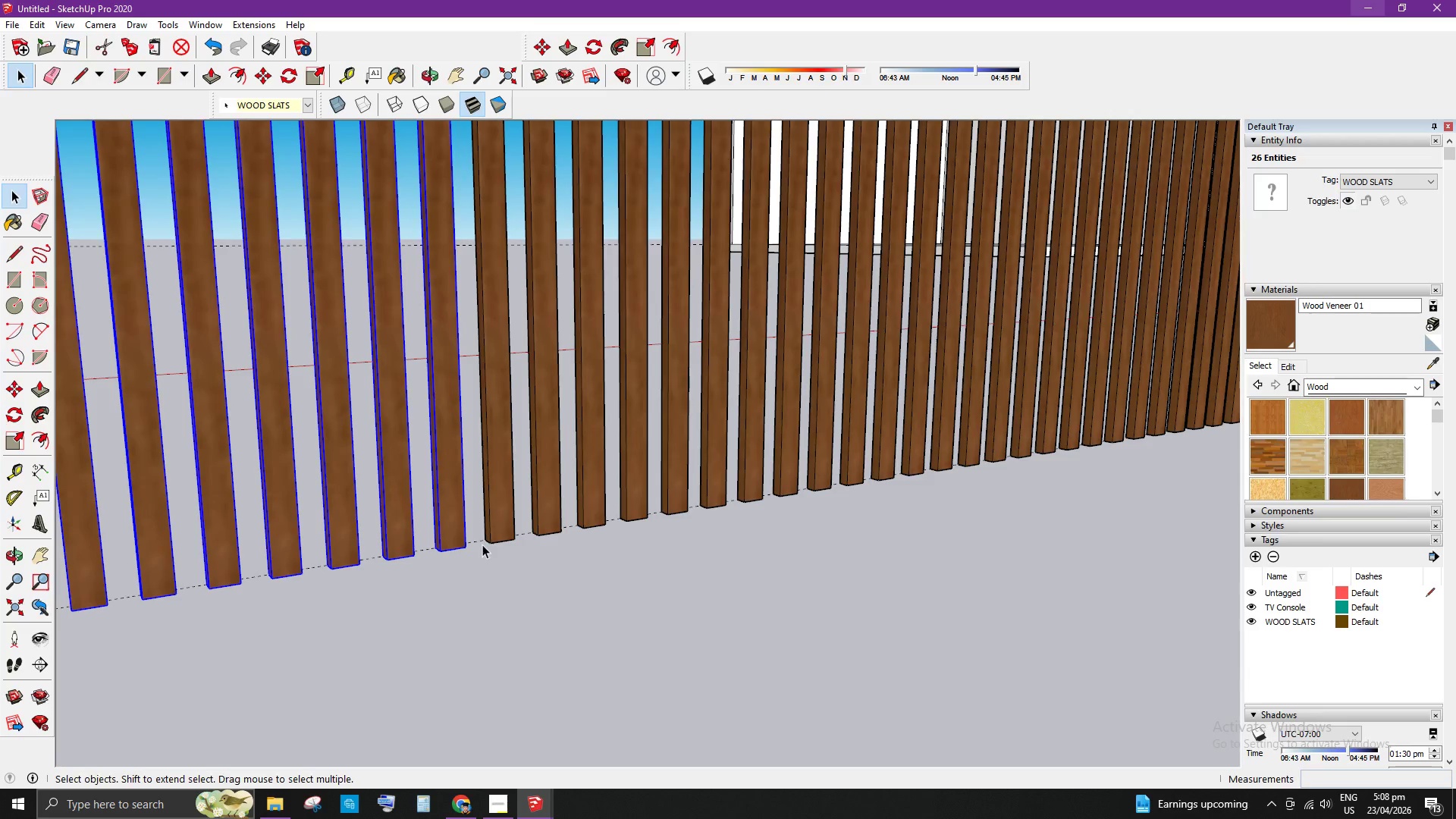 
left_click([465, 551])
 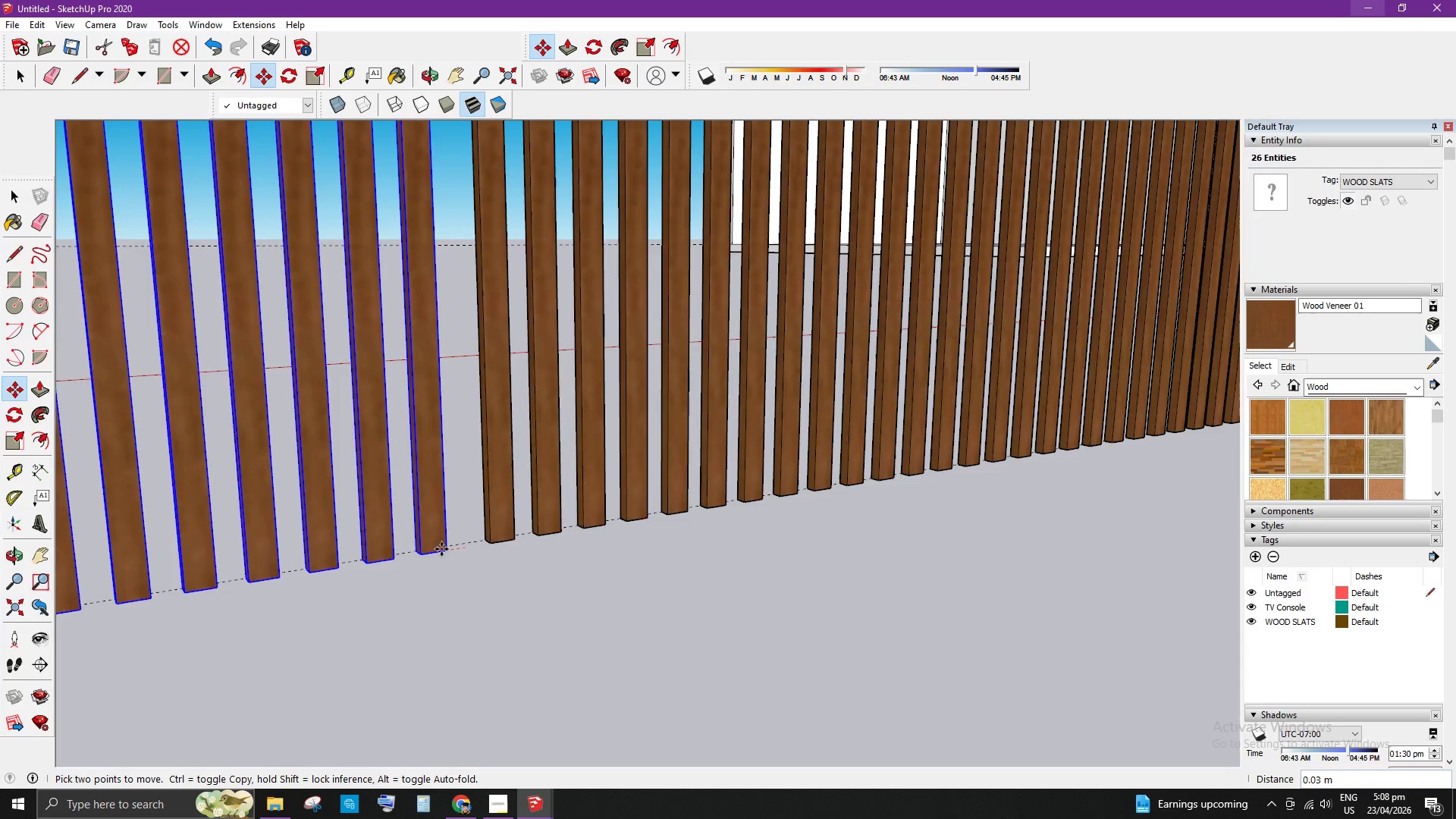 
scroll: coordinate [195, 472], scroll_direction: down, amount: 27.0
 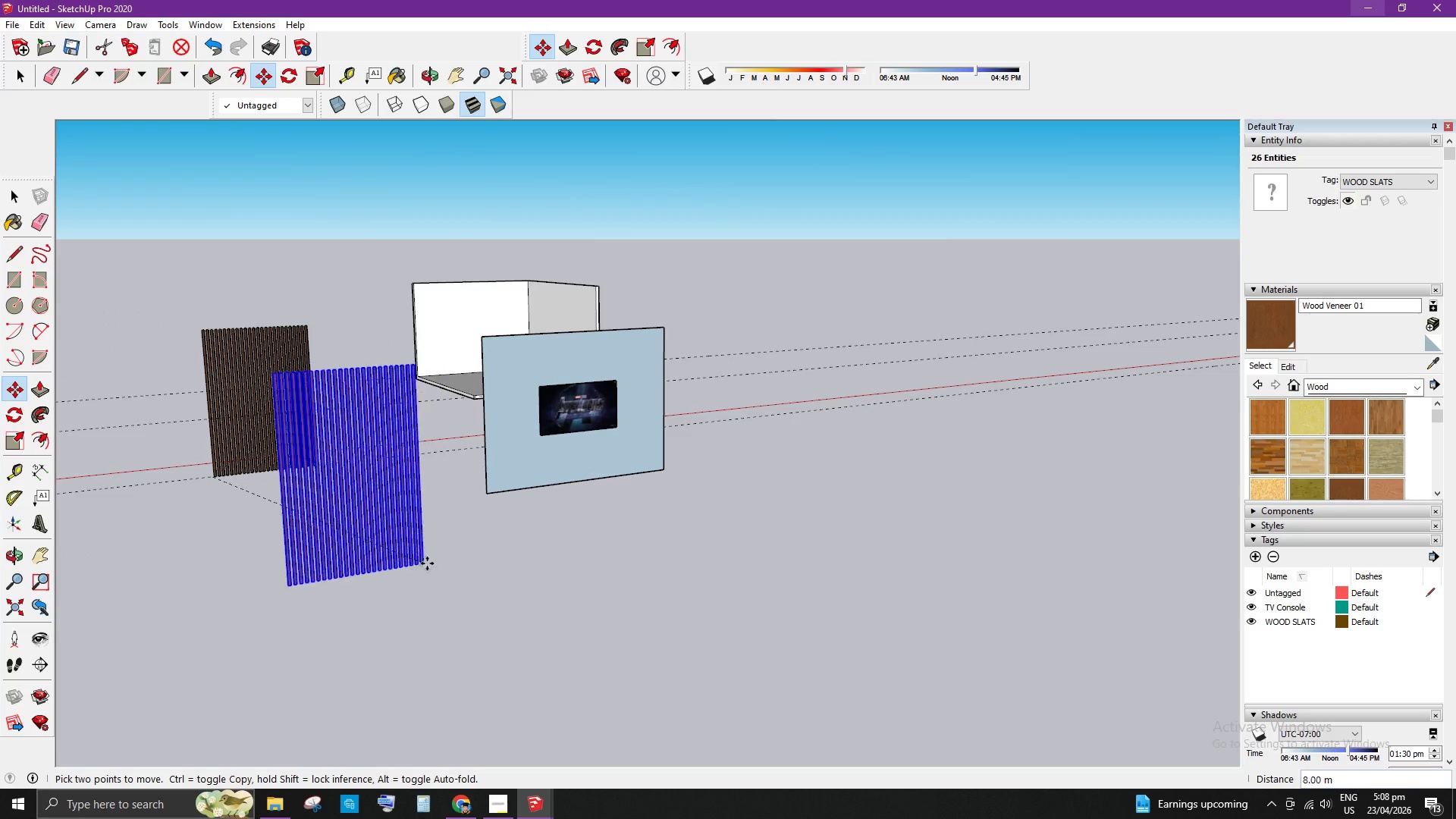 
left_click([469, 563])
 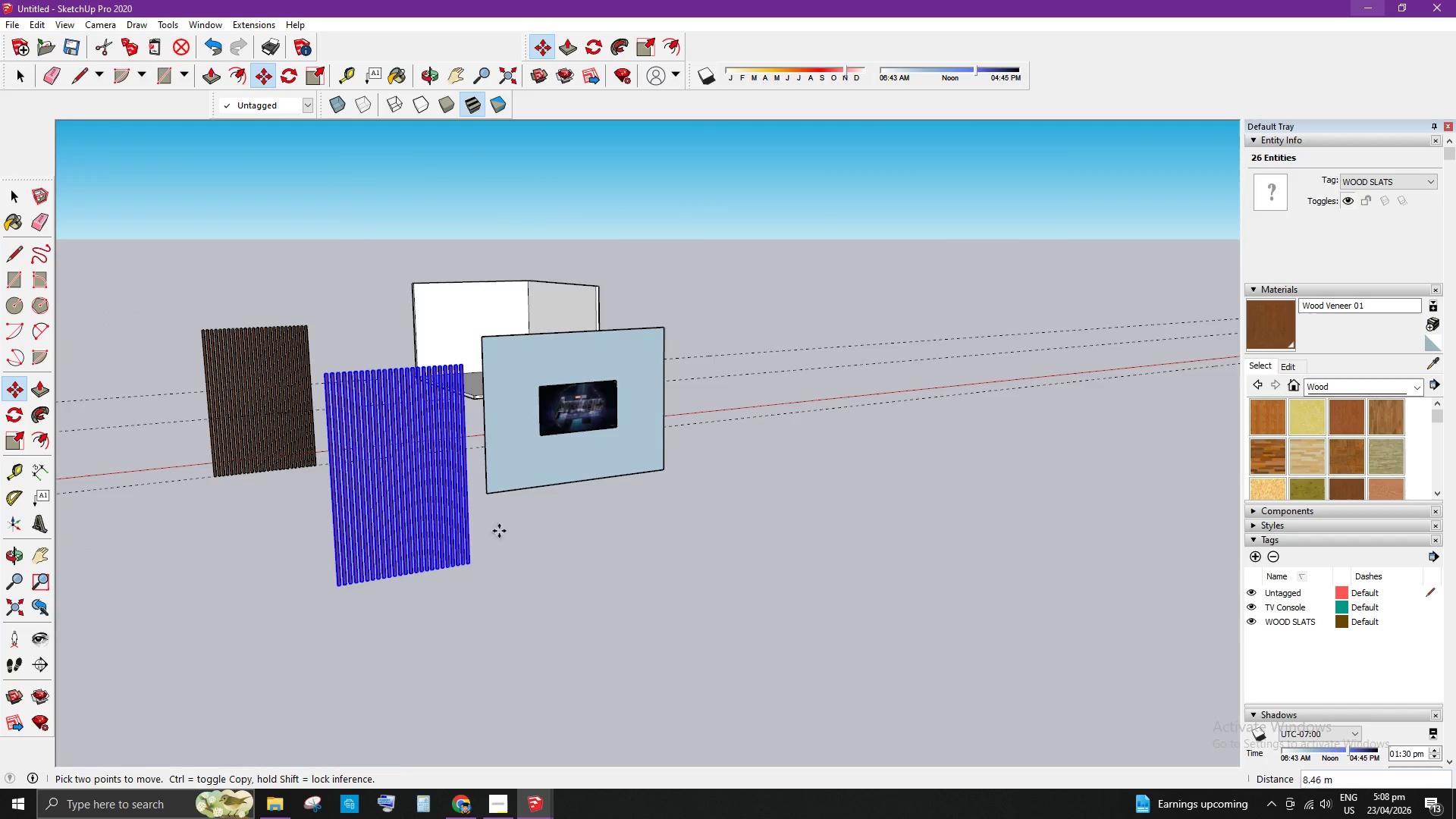 
key(Space)
 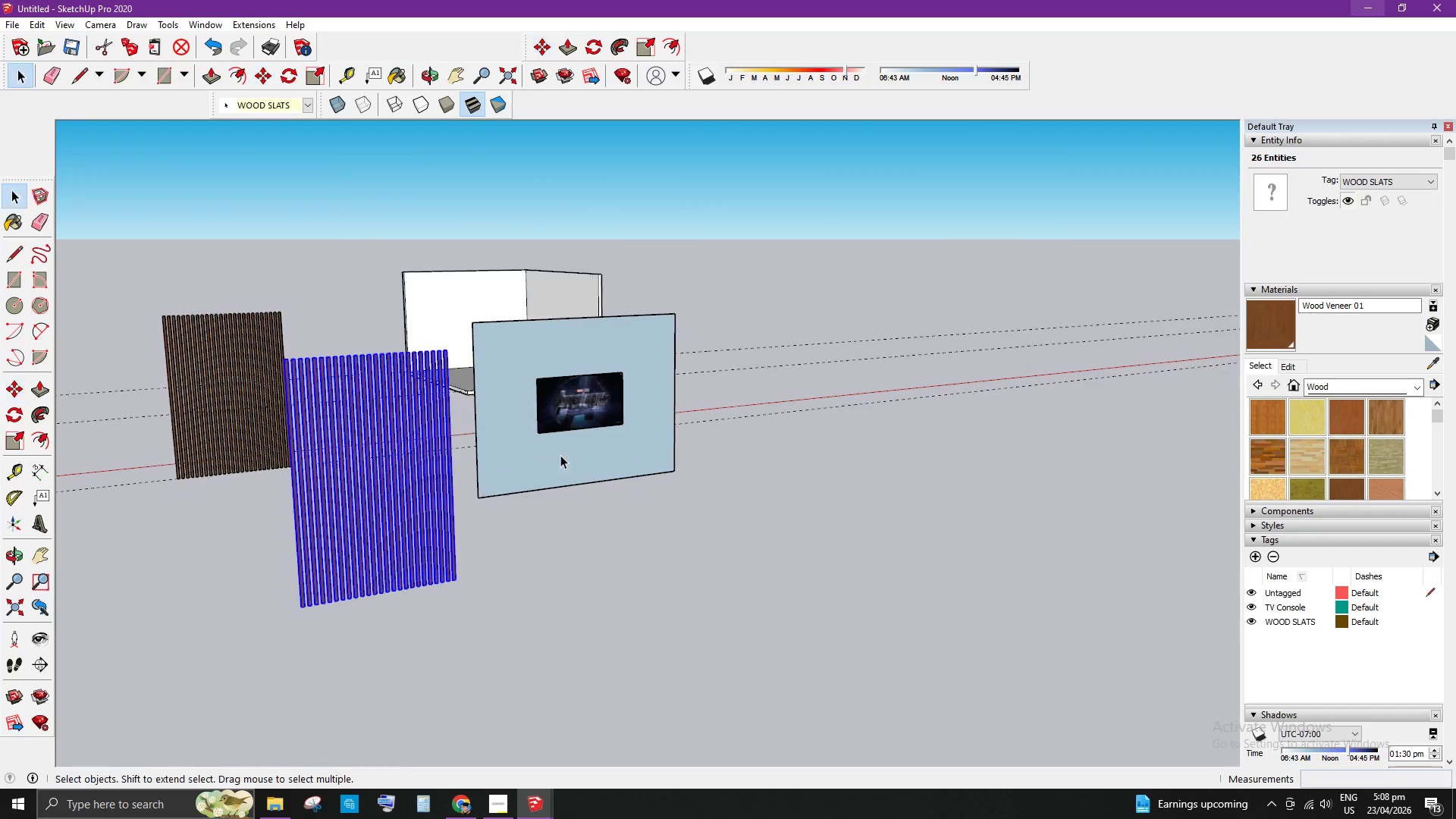 
scroll: coordinate [547, 378], scroll_direction: up, amount: 16.0
 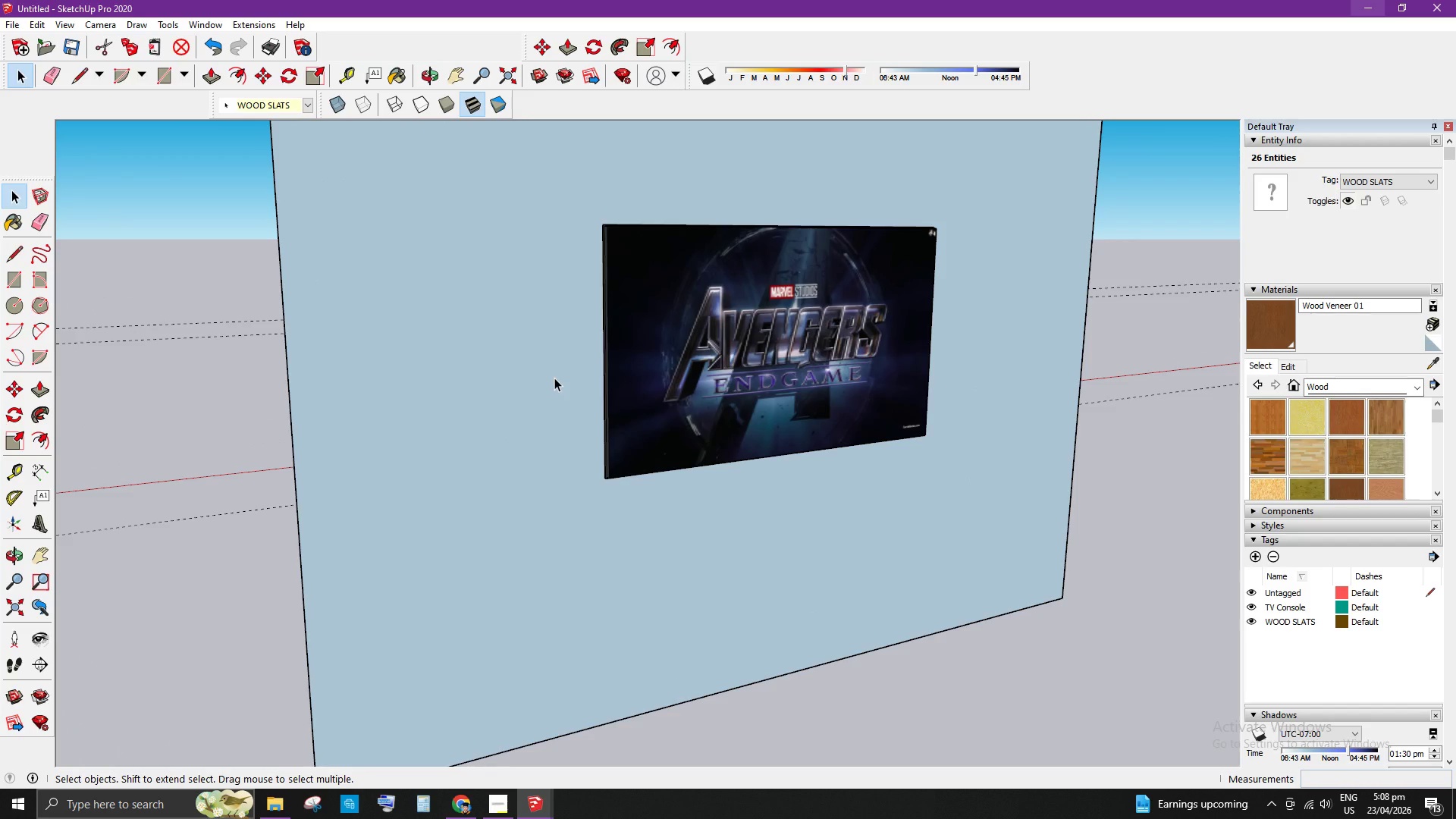 
key(T)
 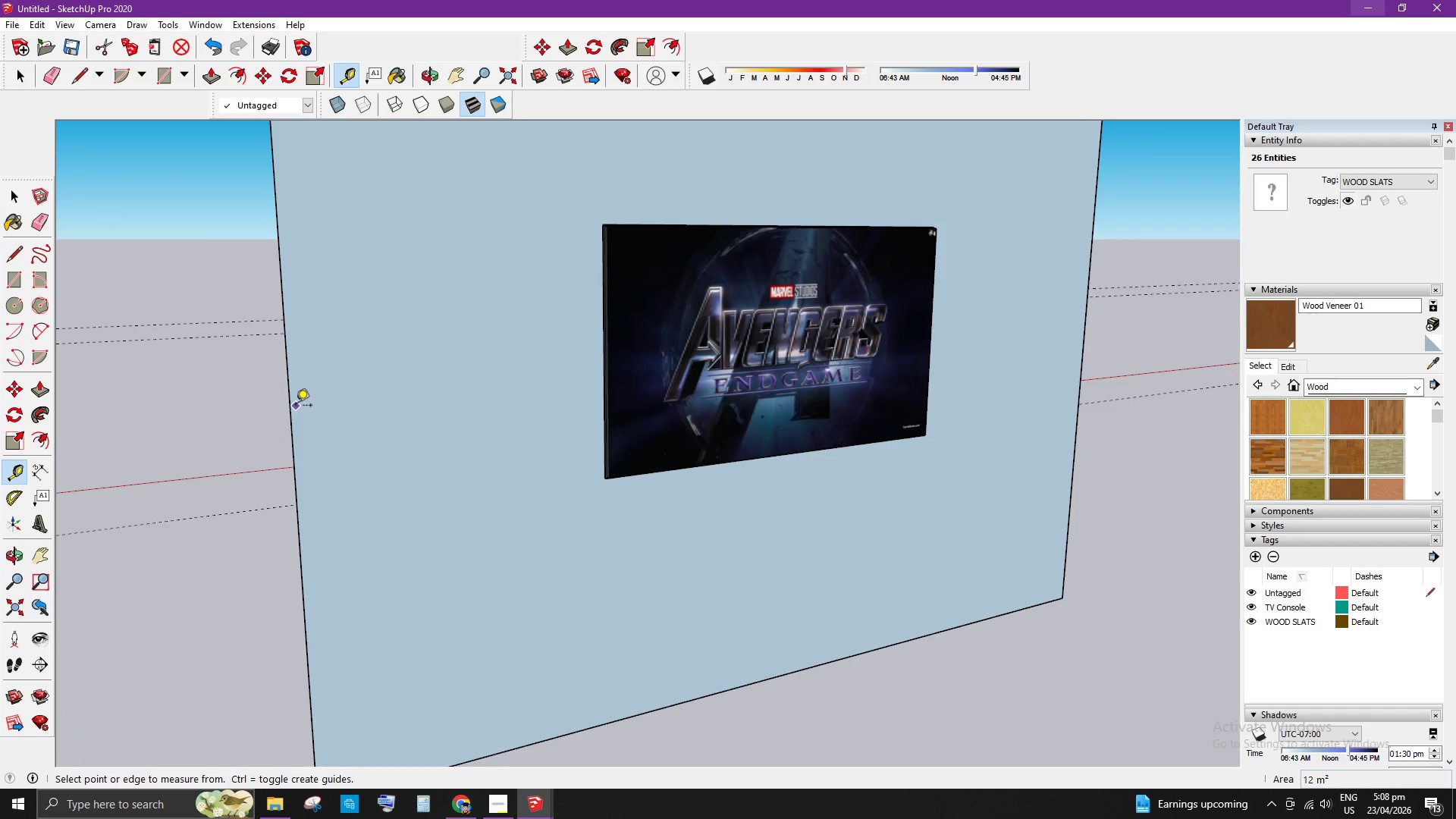 
left_click([285, 406])
 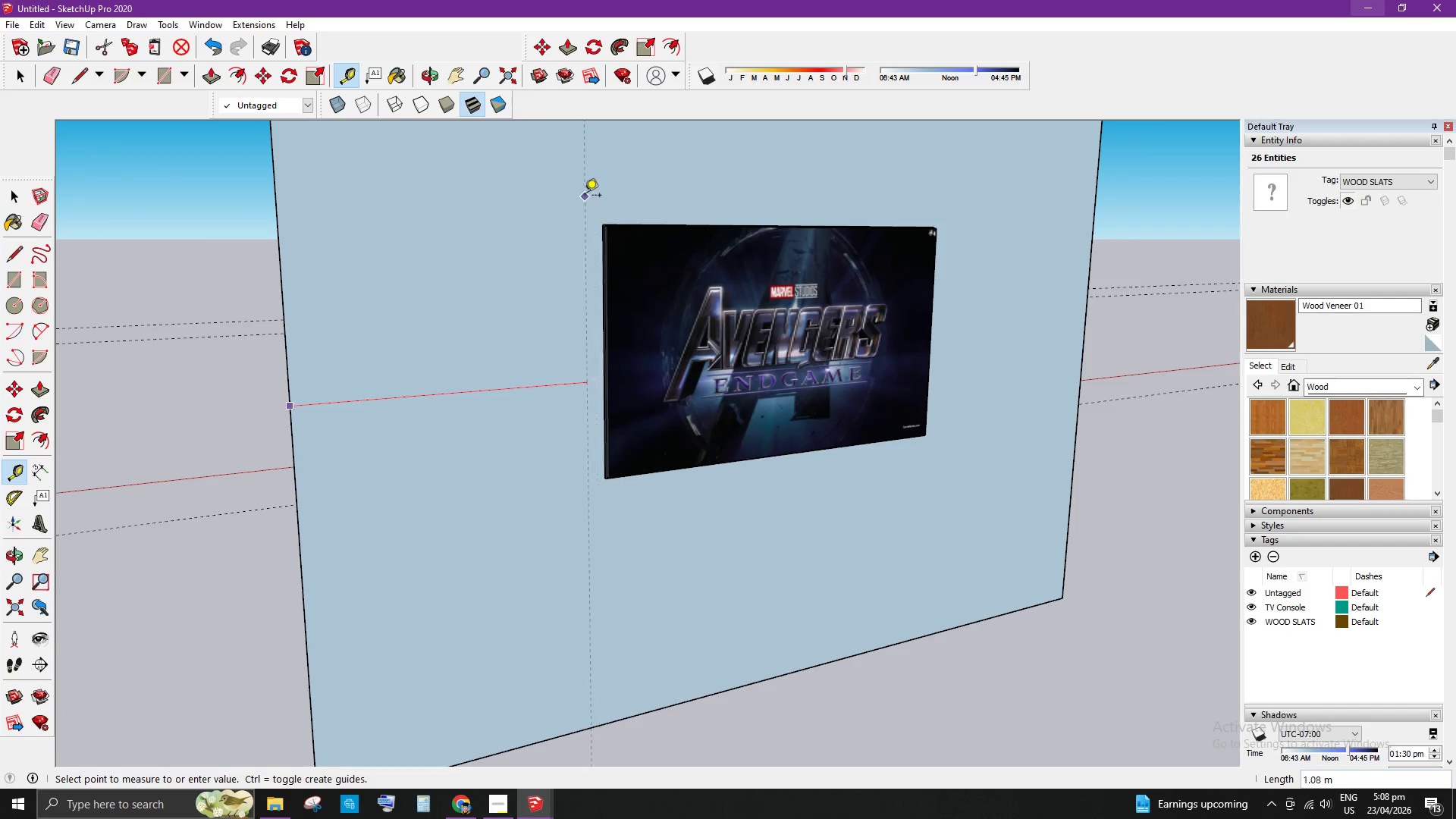 
scroll: coordinate [511, 553], scroll_direction: down, amount: 8.0
 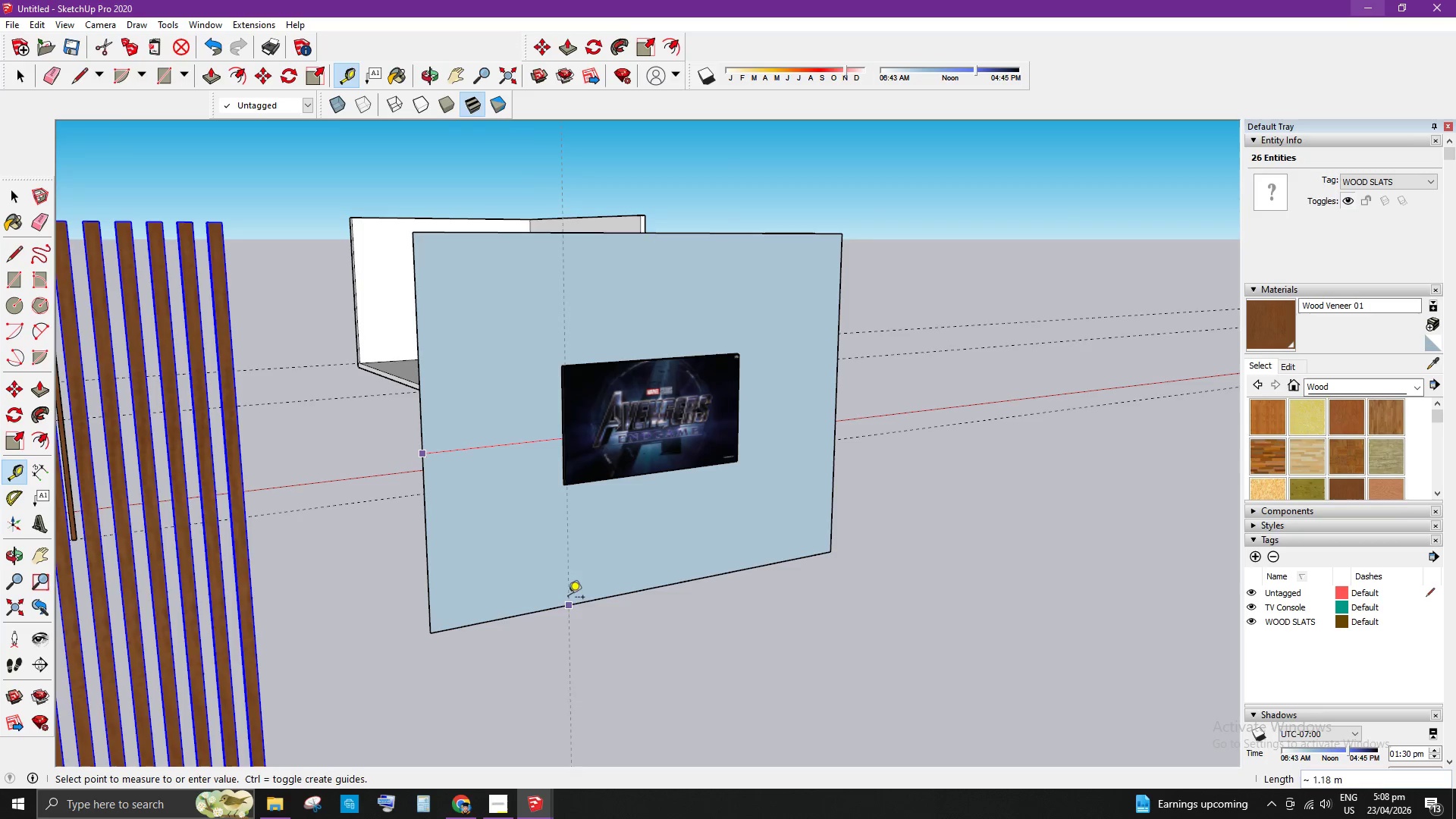 
scroll: coordinate [552, 554], scroll_direction: up, amount: 2.0
 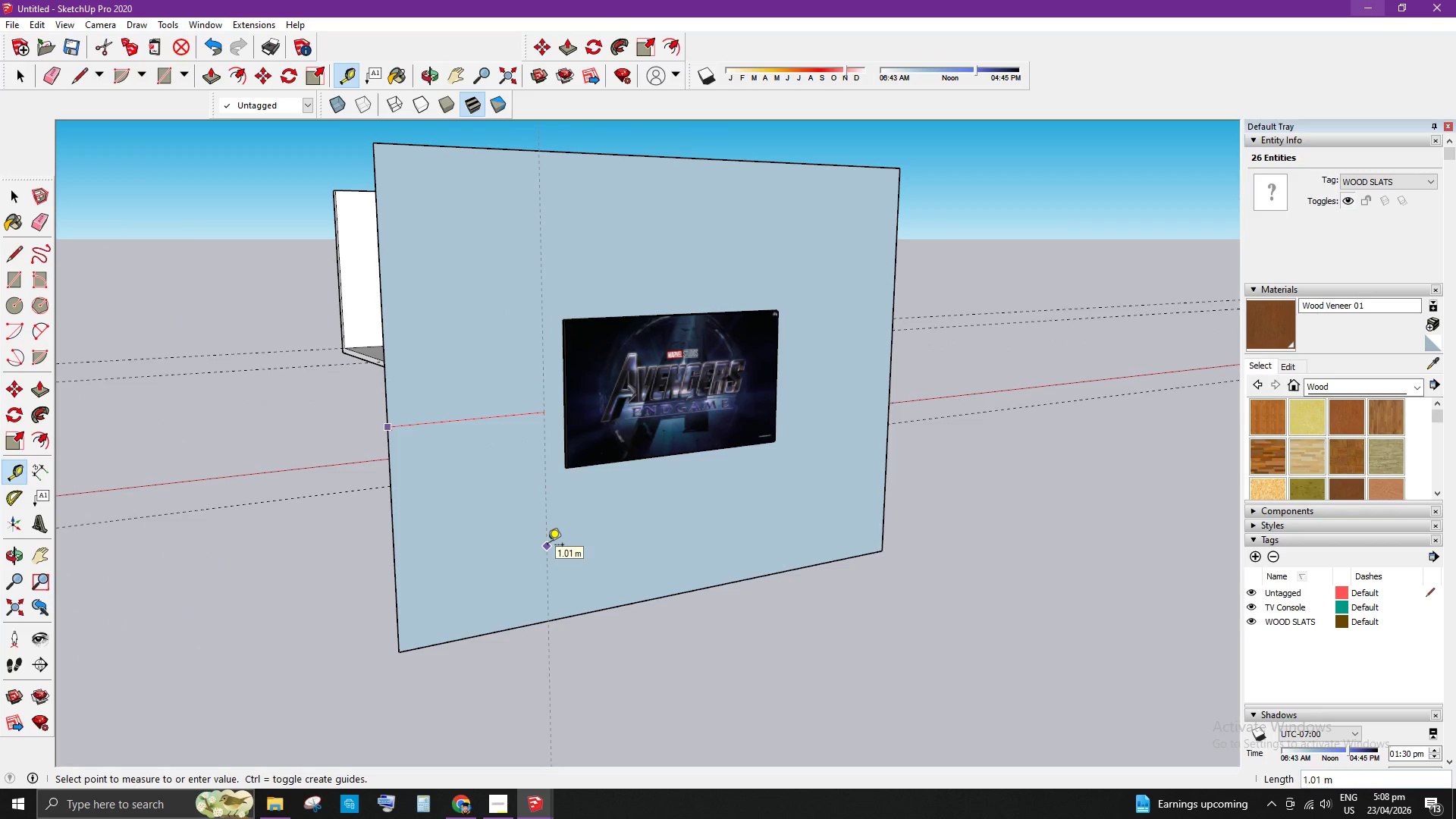 
key(Numpad1)
 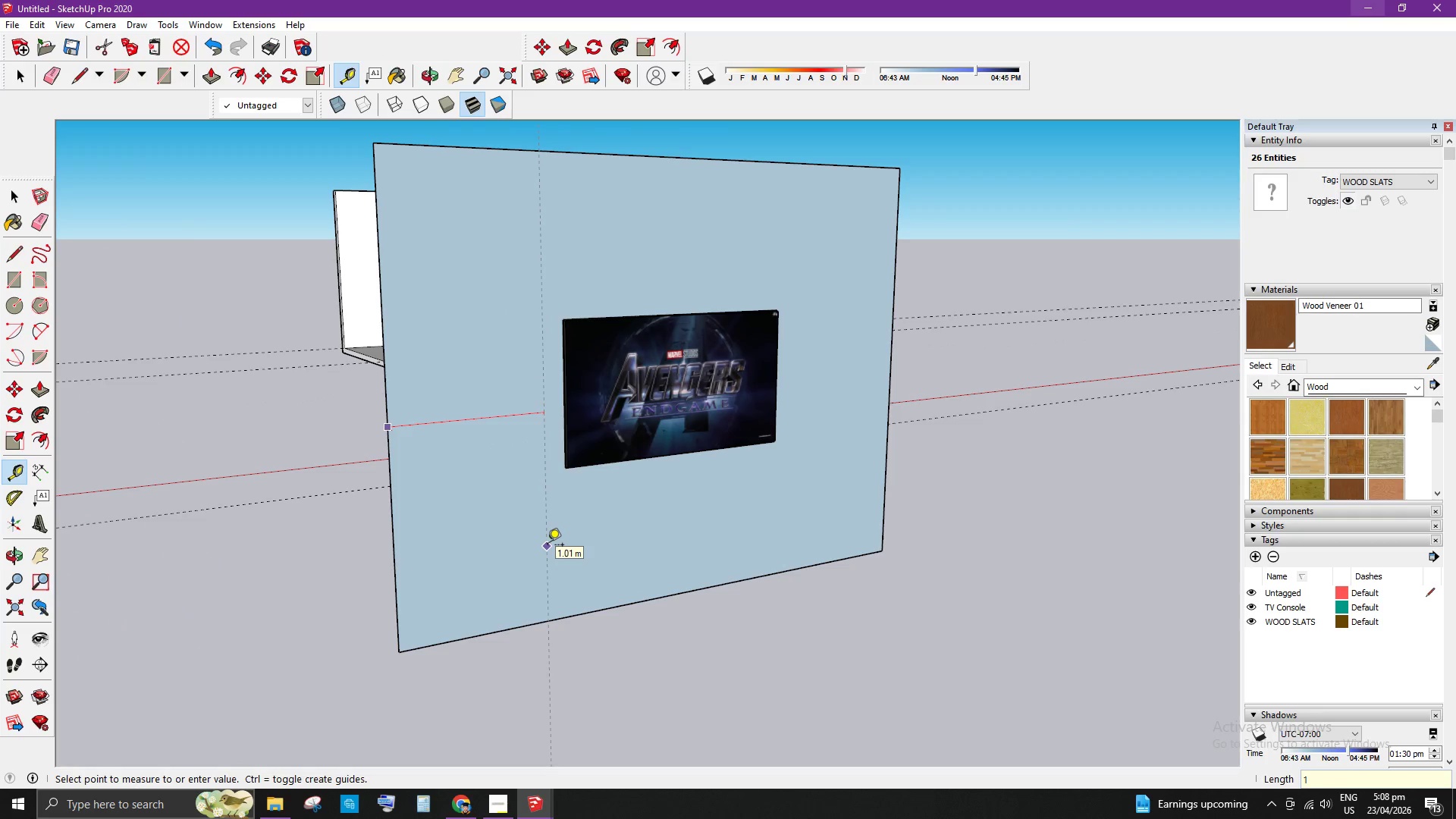 
key(NumpadDecimal)
 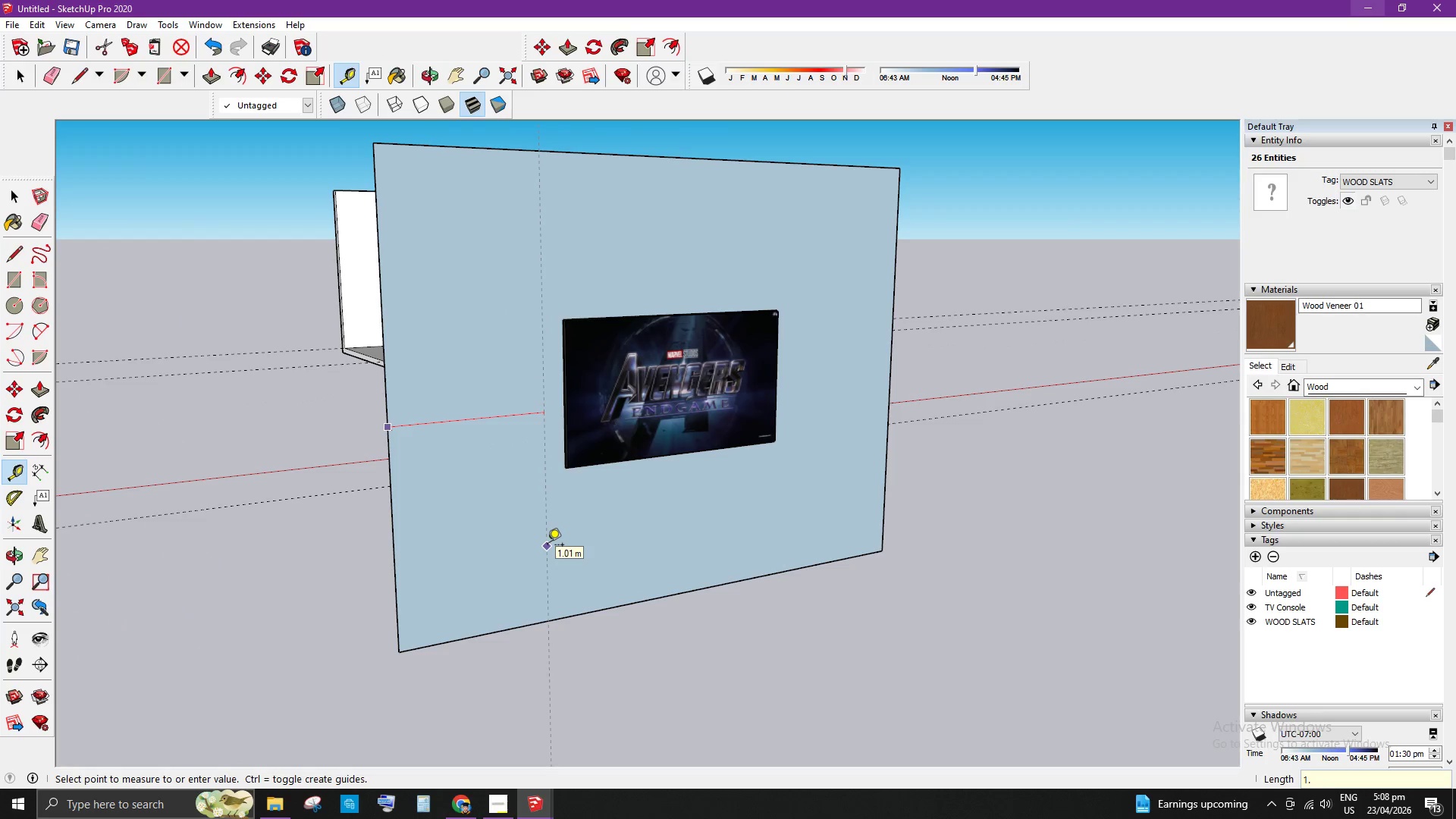 
hold_key(key=Numpad1, duration=0.41)
 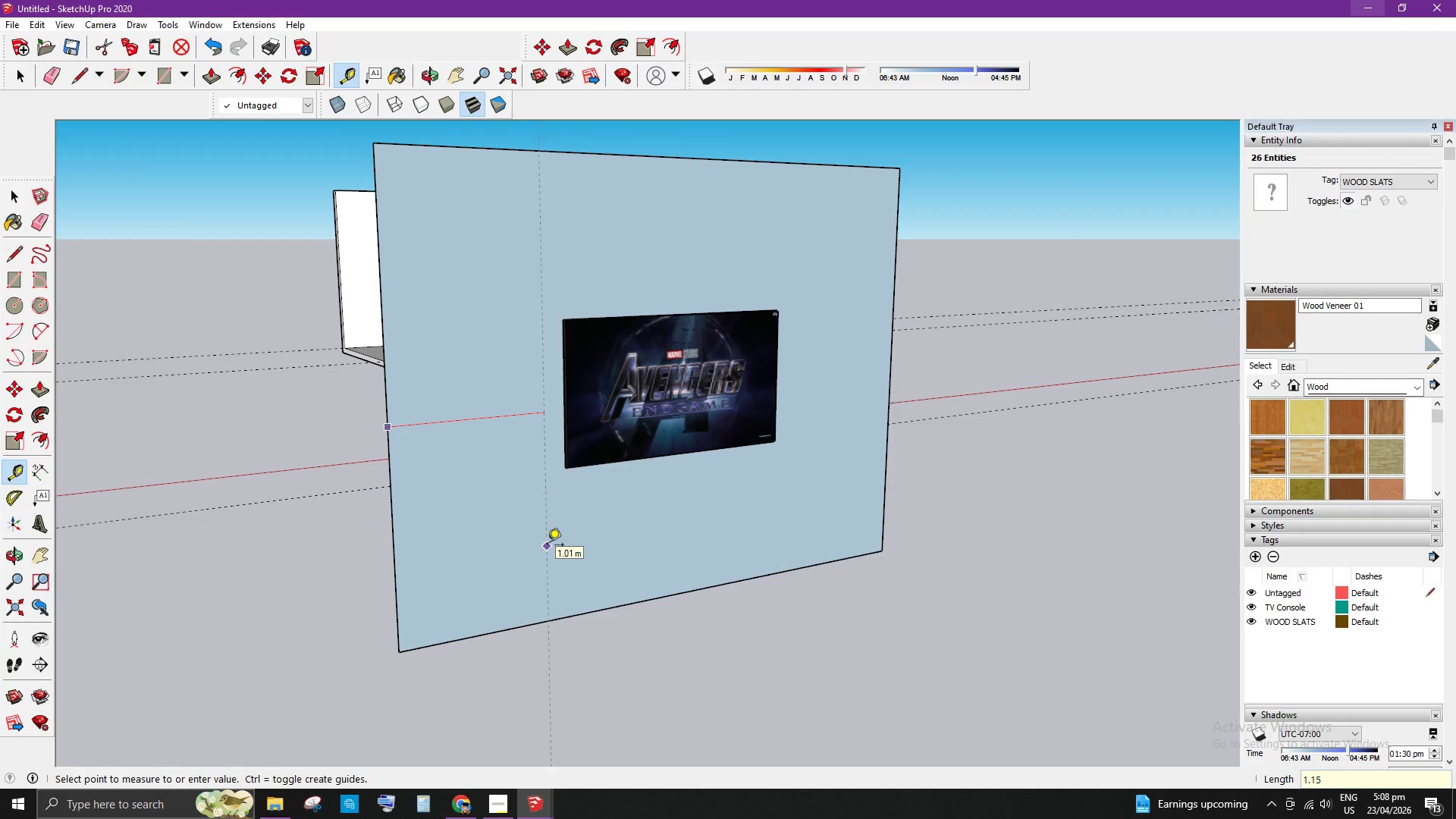 
key(Numpad5)
 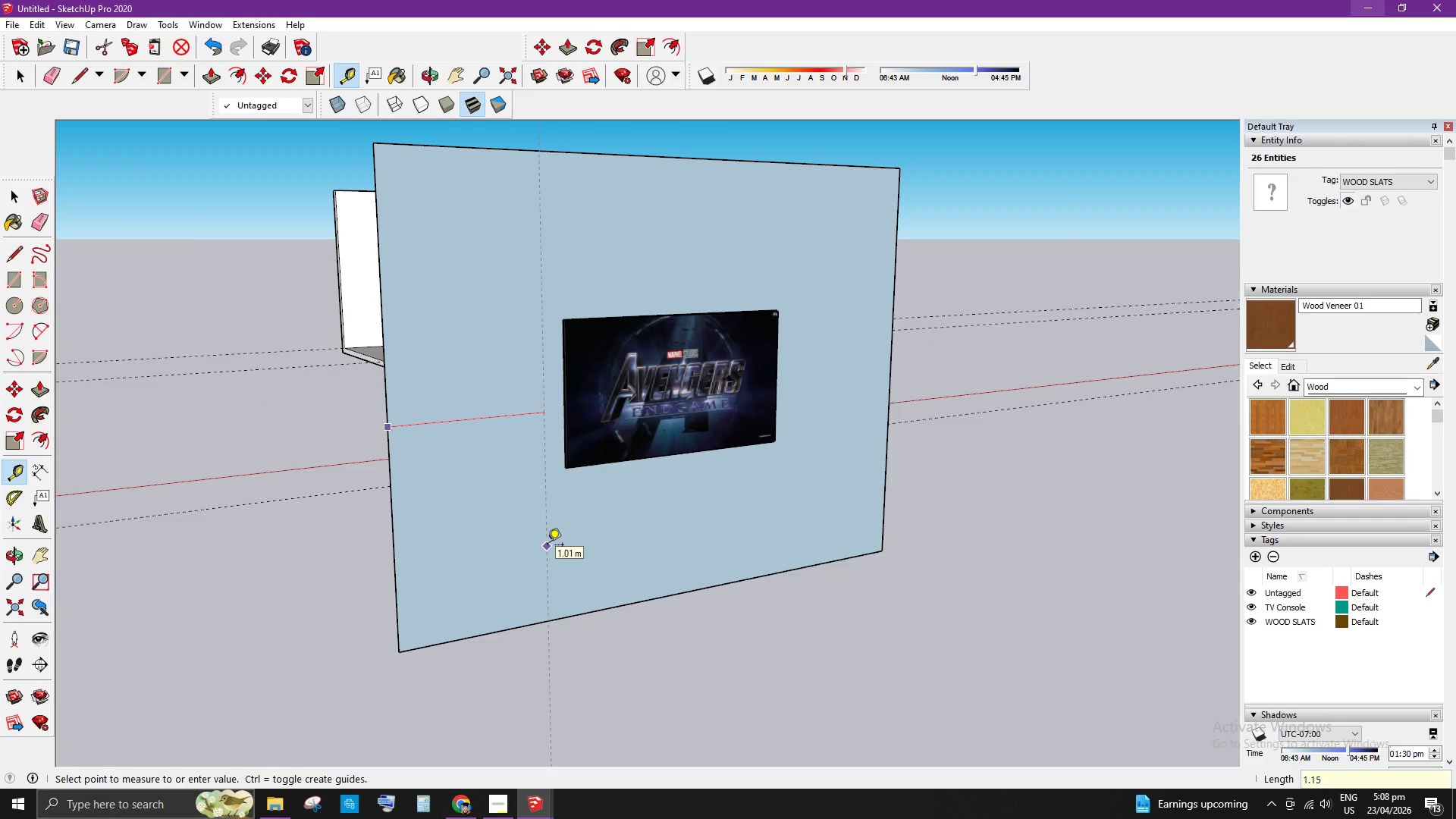 
key(Enter)
 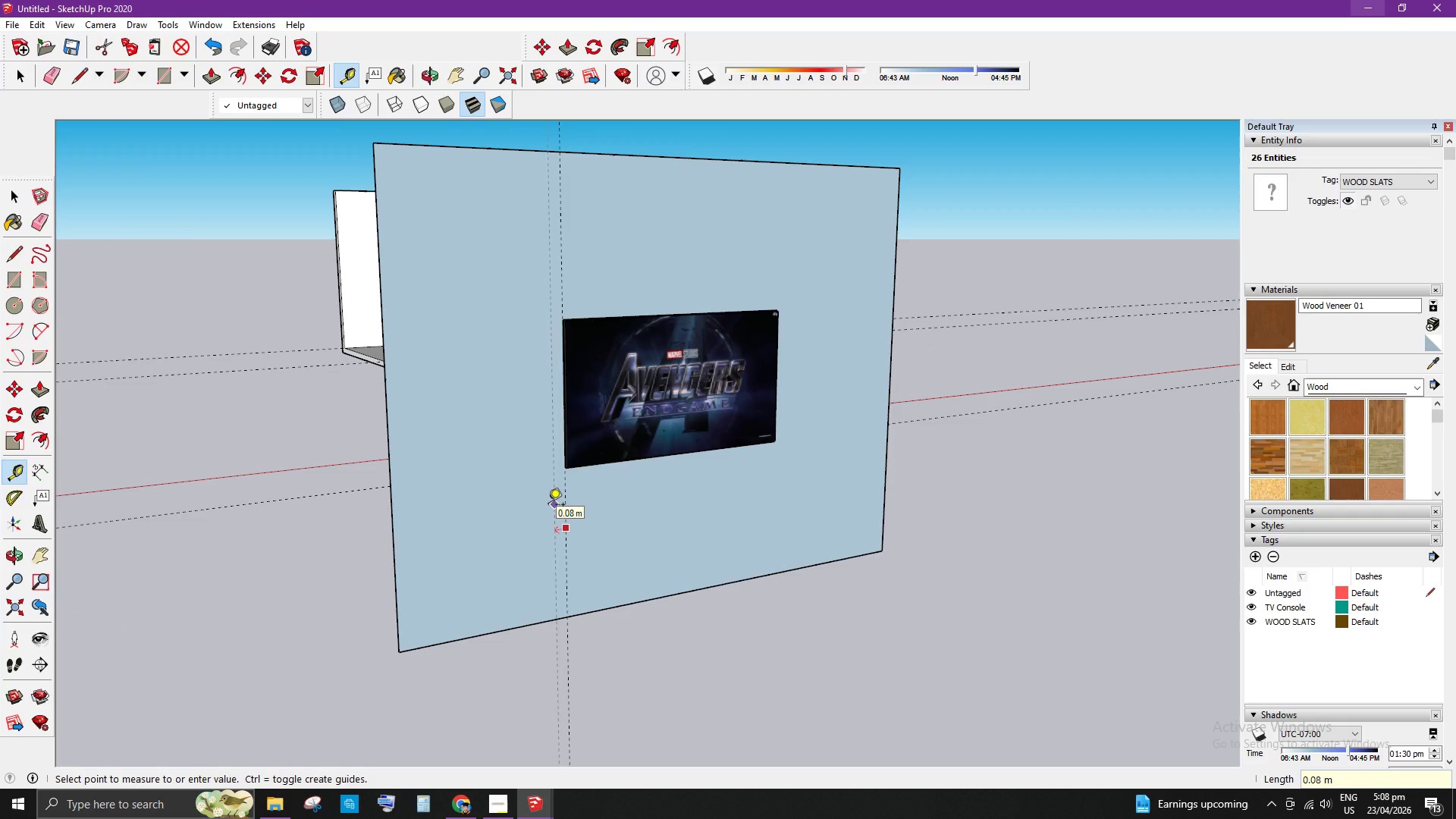 
key(NumpadDecimal)
 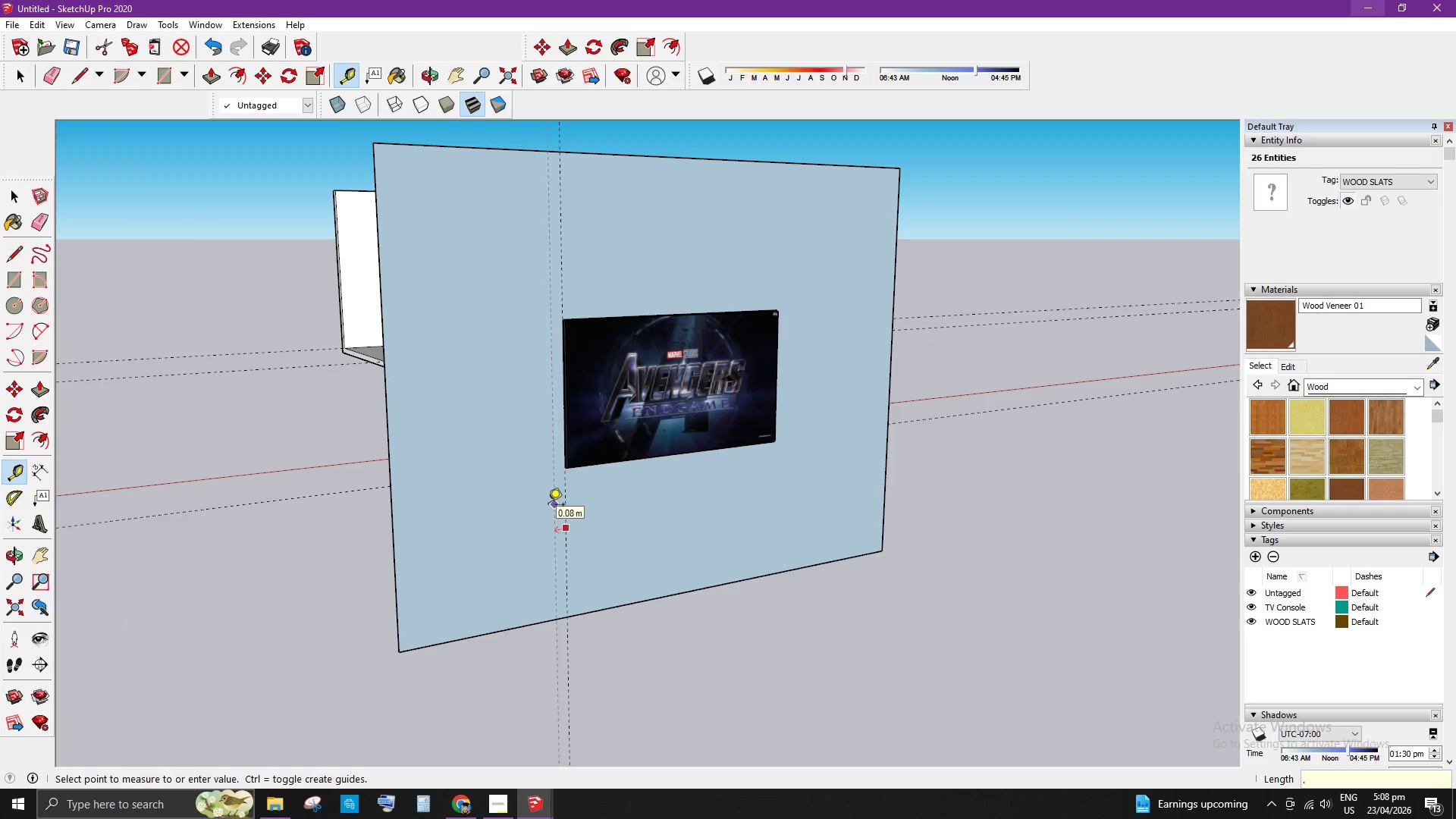 
key(Numpad0)
 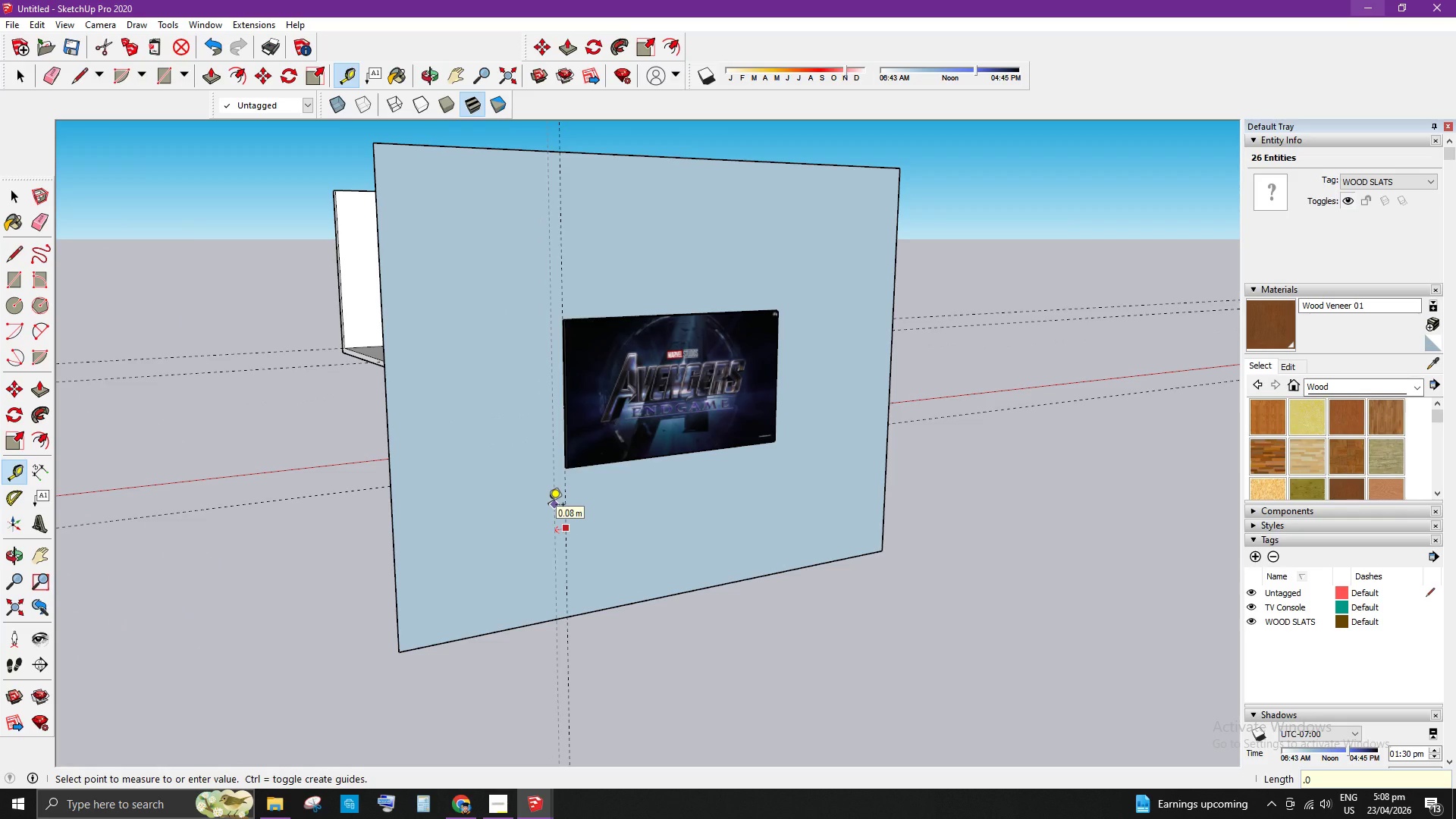 
key(Numpad4)
 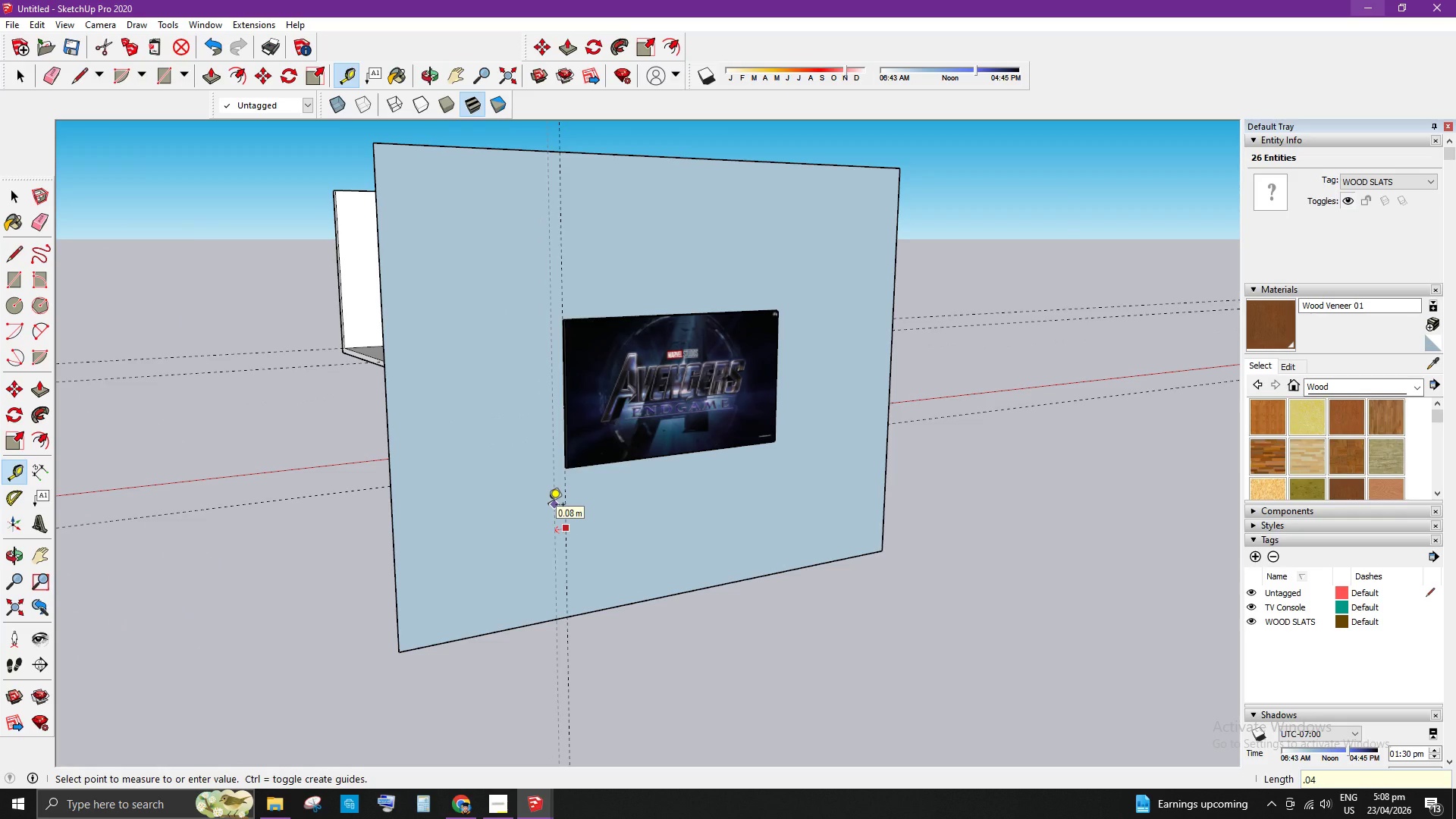 
key(Enter)
 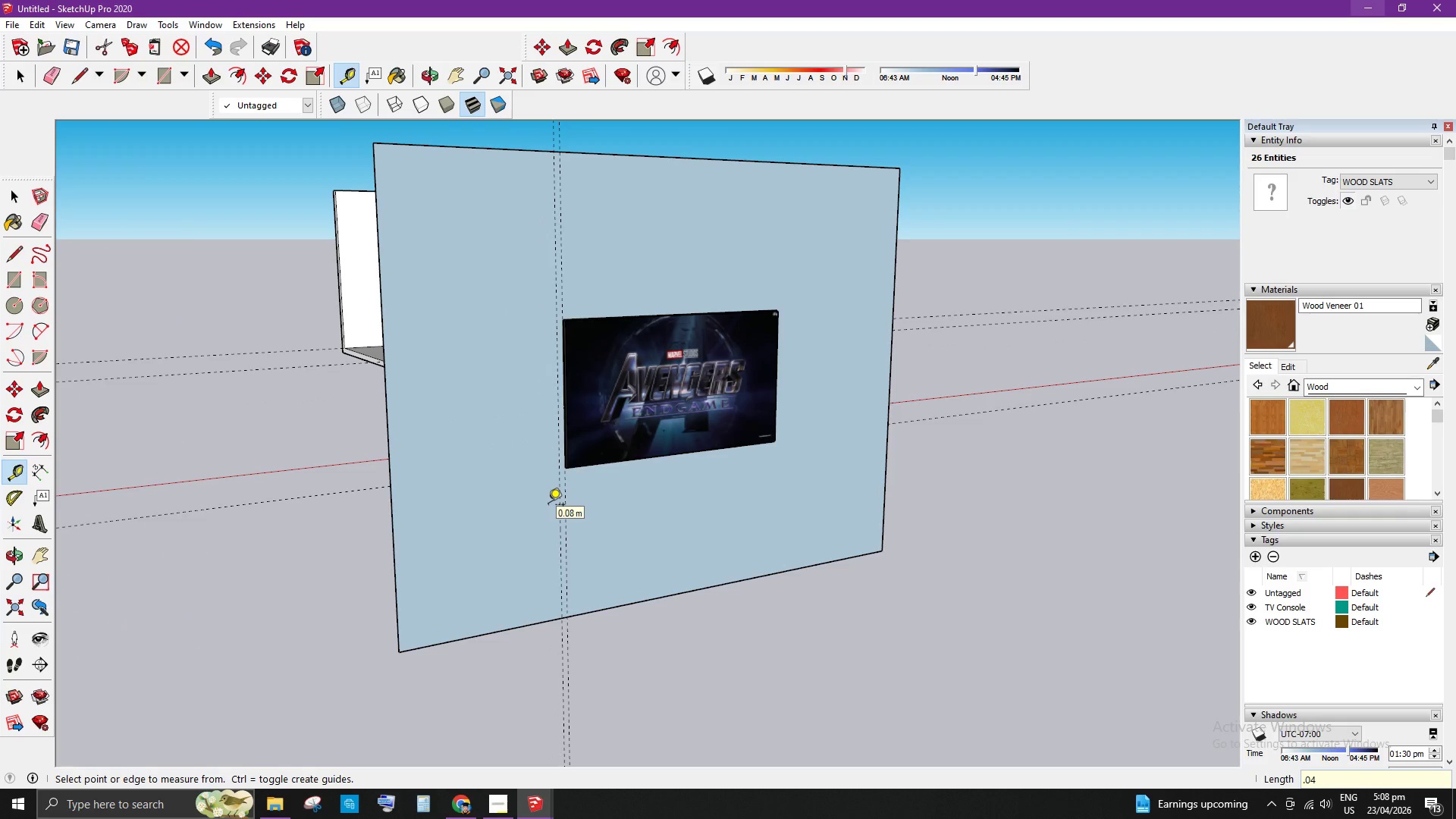 
key(Space)
 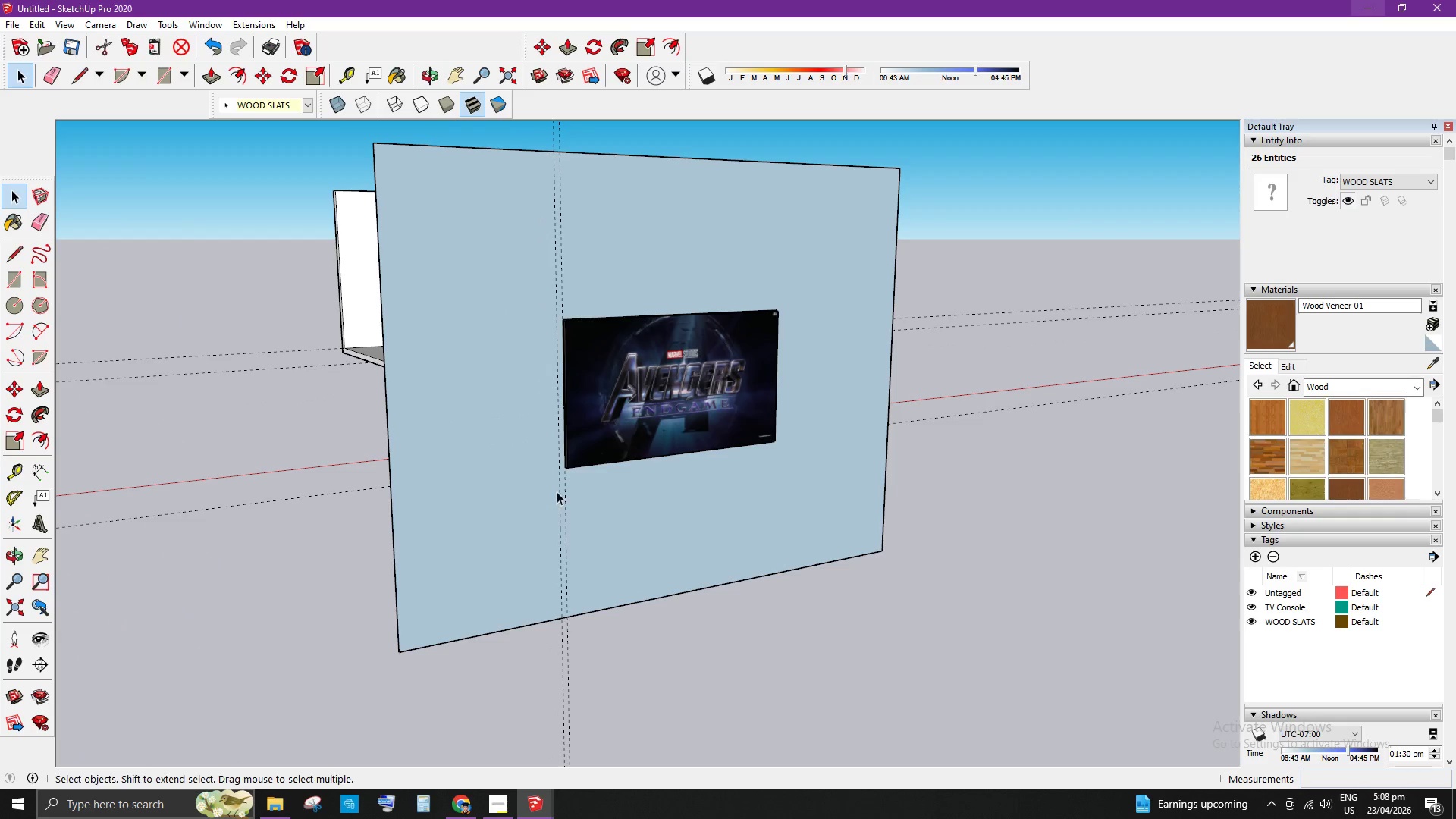 
scroll: coordinate [585, 396], scroll_direction: down, amount: 9.0
 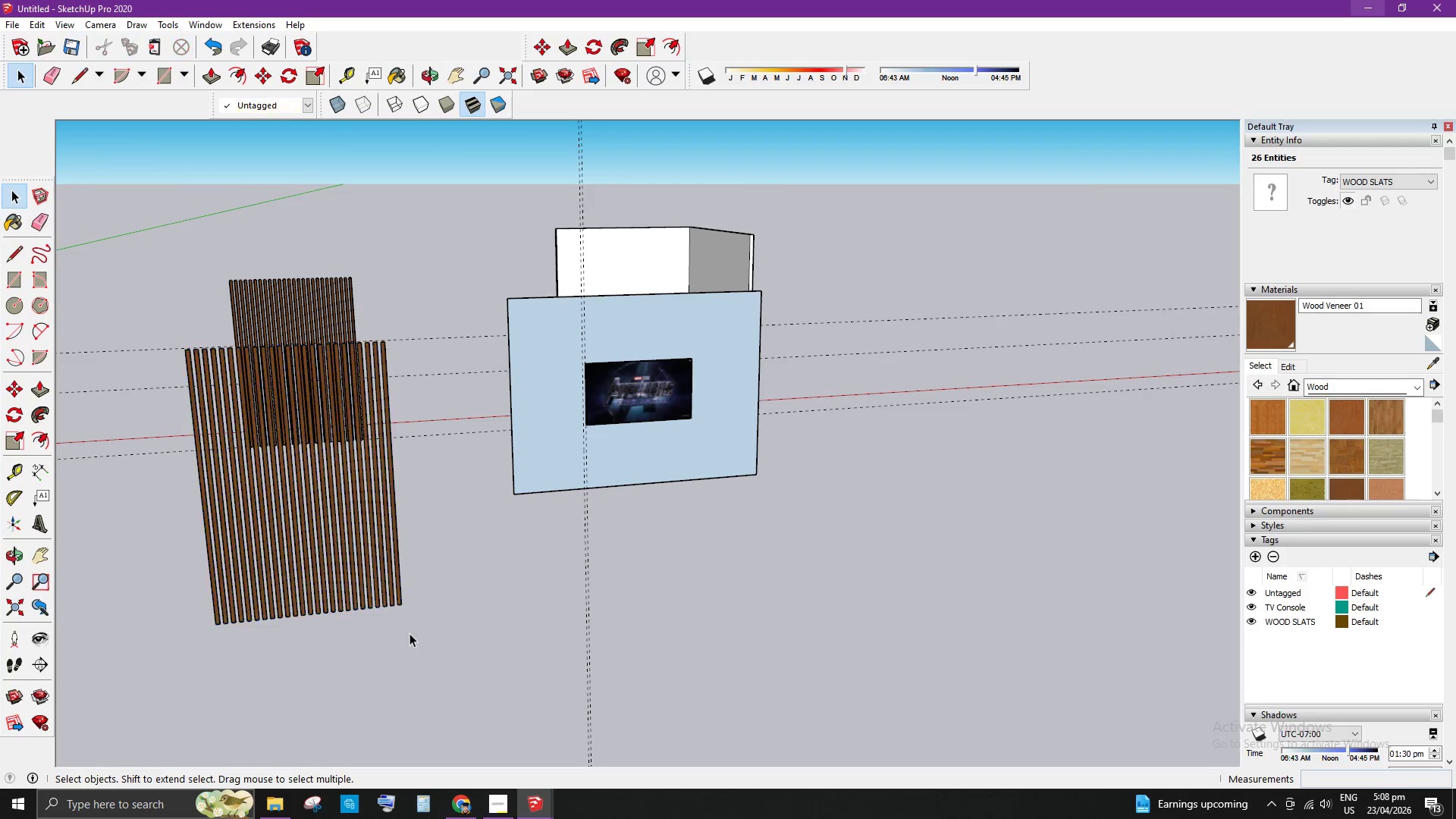 
double_click([403, 600])
 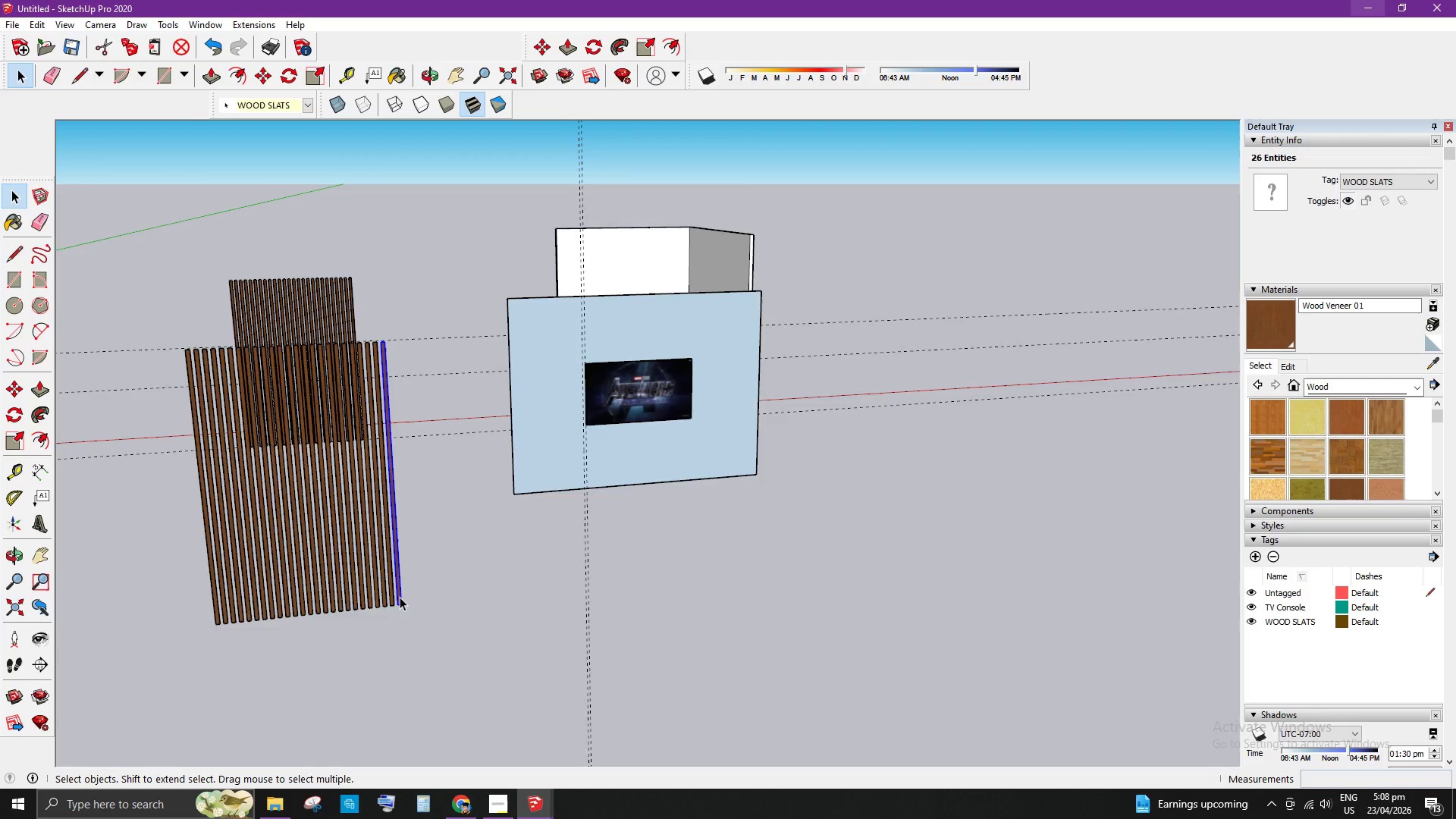 
scroll: coordinate [410, 605], scroll_direction: down, amount: 5.0
 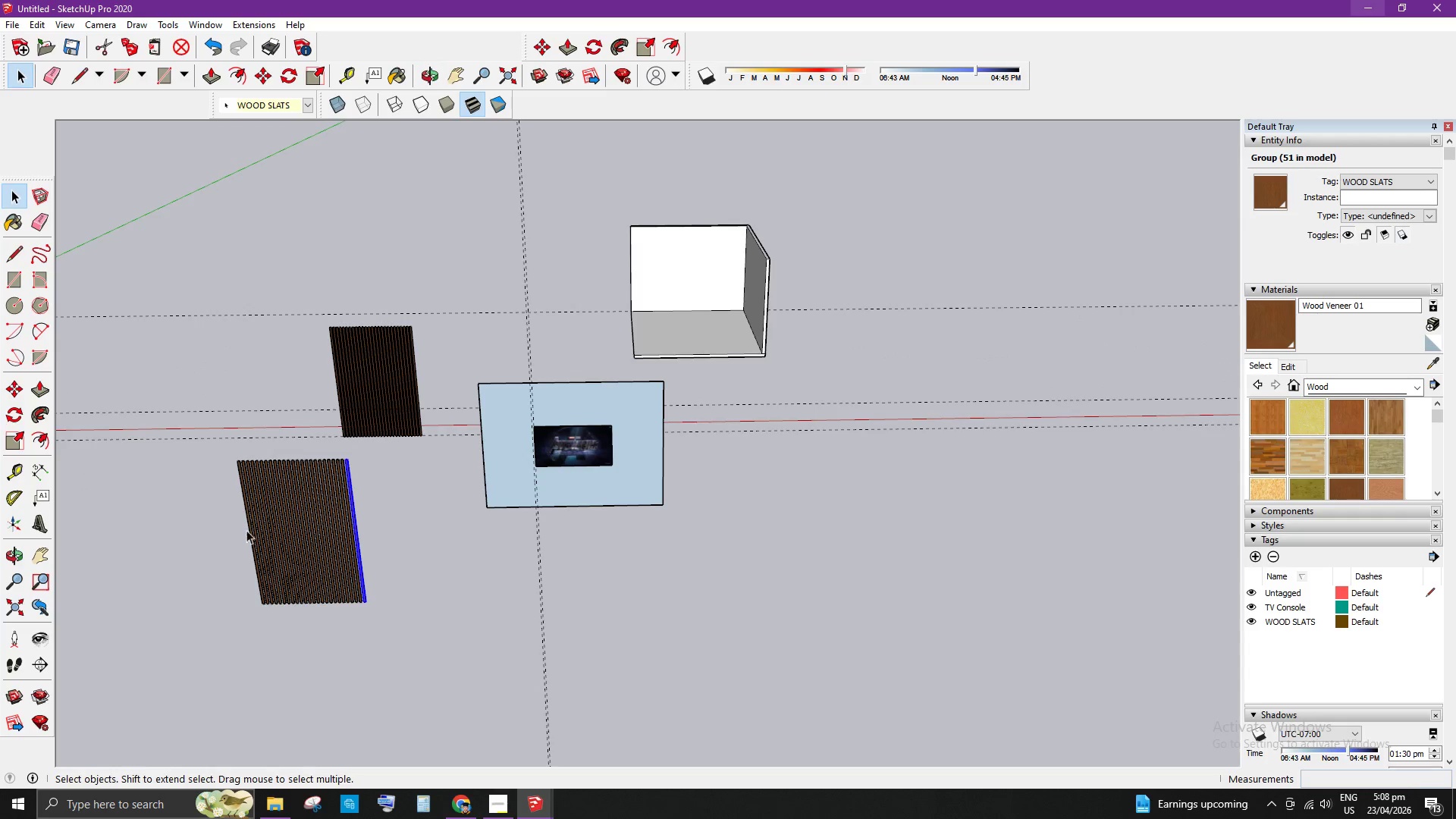 
left_click_drag(start_coordinate=[201, 450], to_coordinate=[398, 667])
 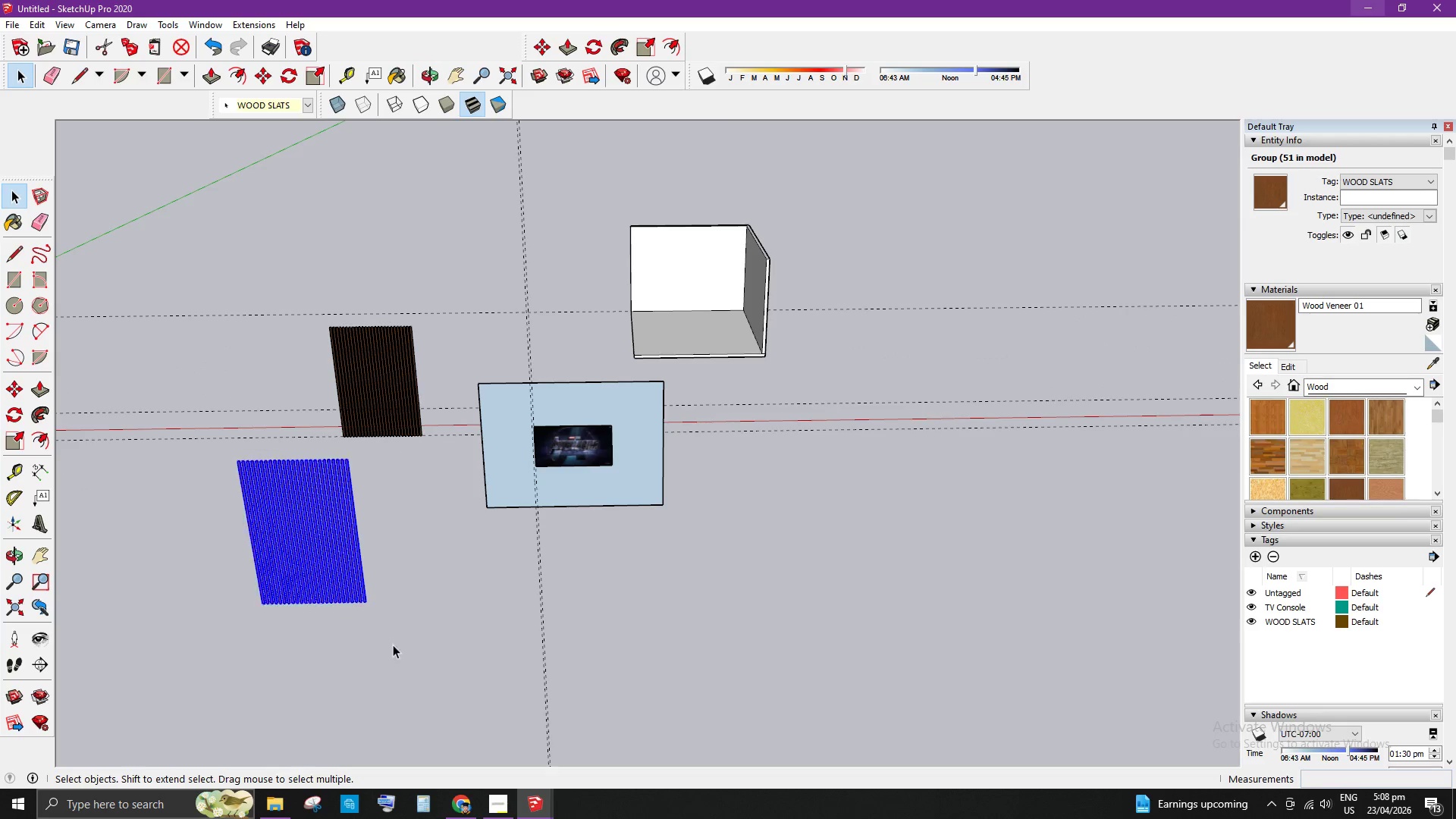 
scroll: coordinate [355, 600], scroll_direction: up, amount: 16.0
 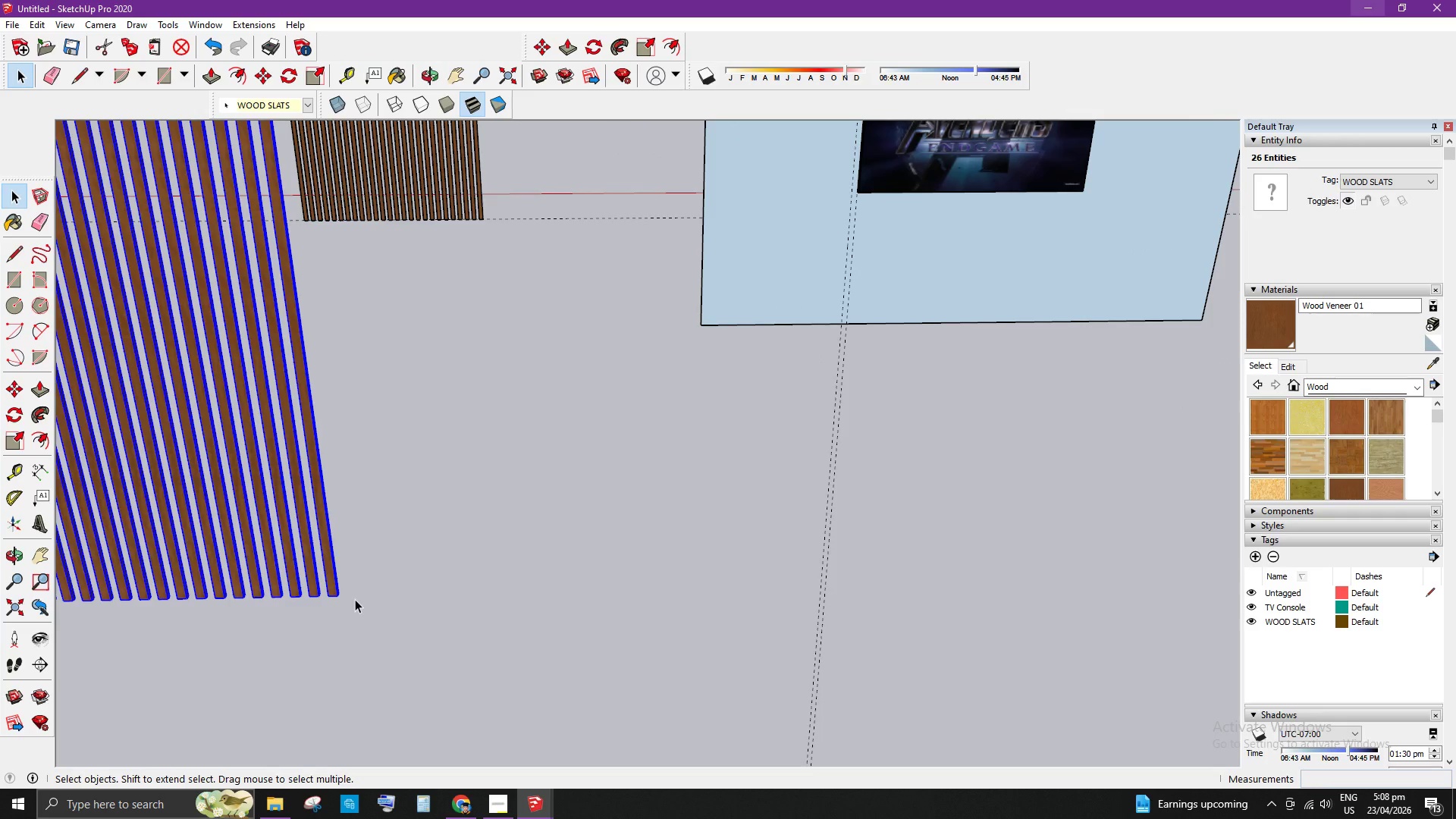 
key(M)
 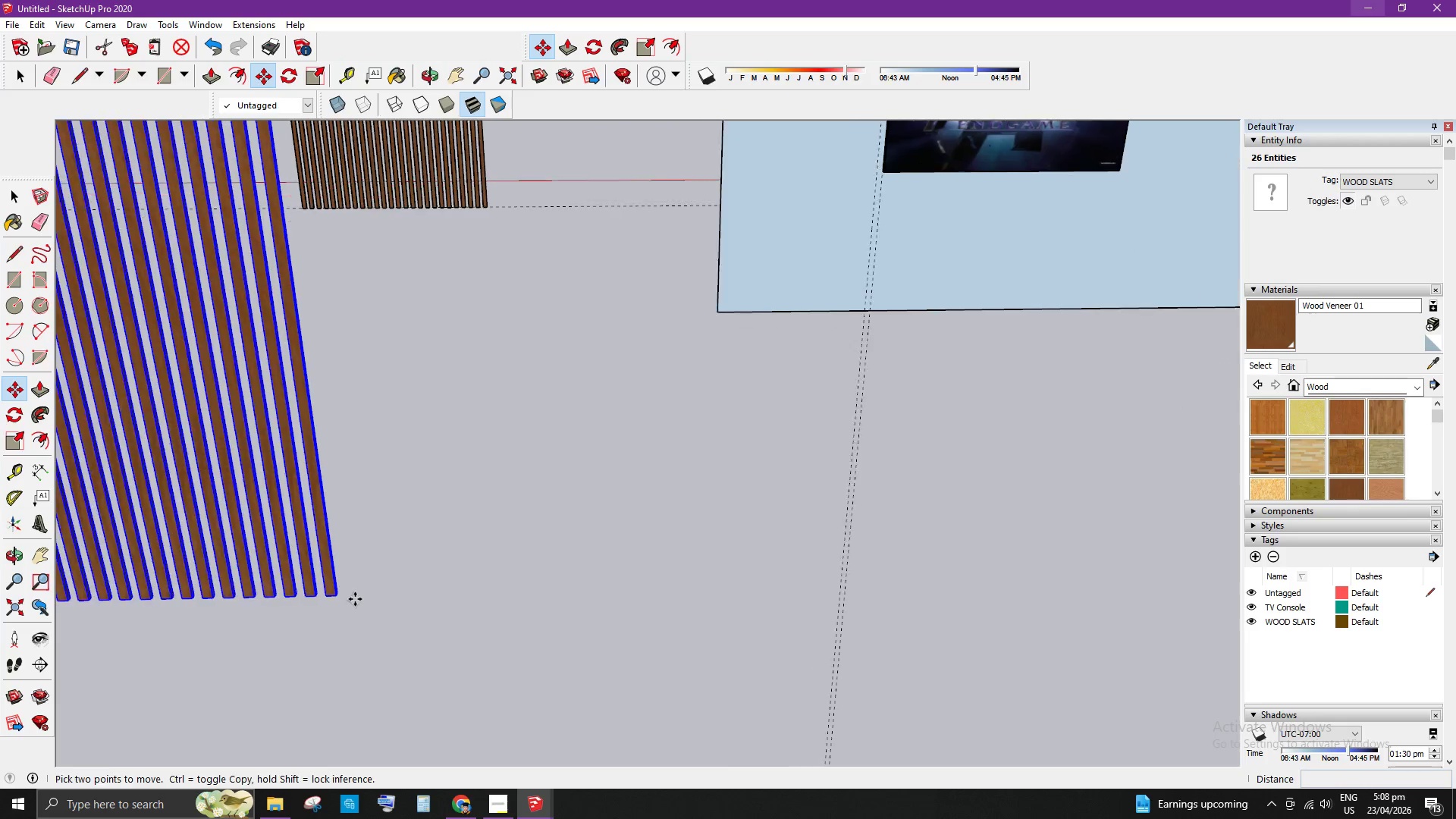 
scroll: coordinate [192, 526], scroll_direction: up, amount: 11.0
 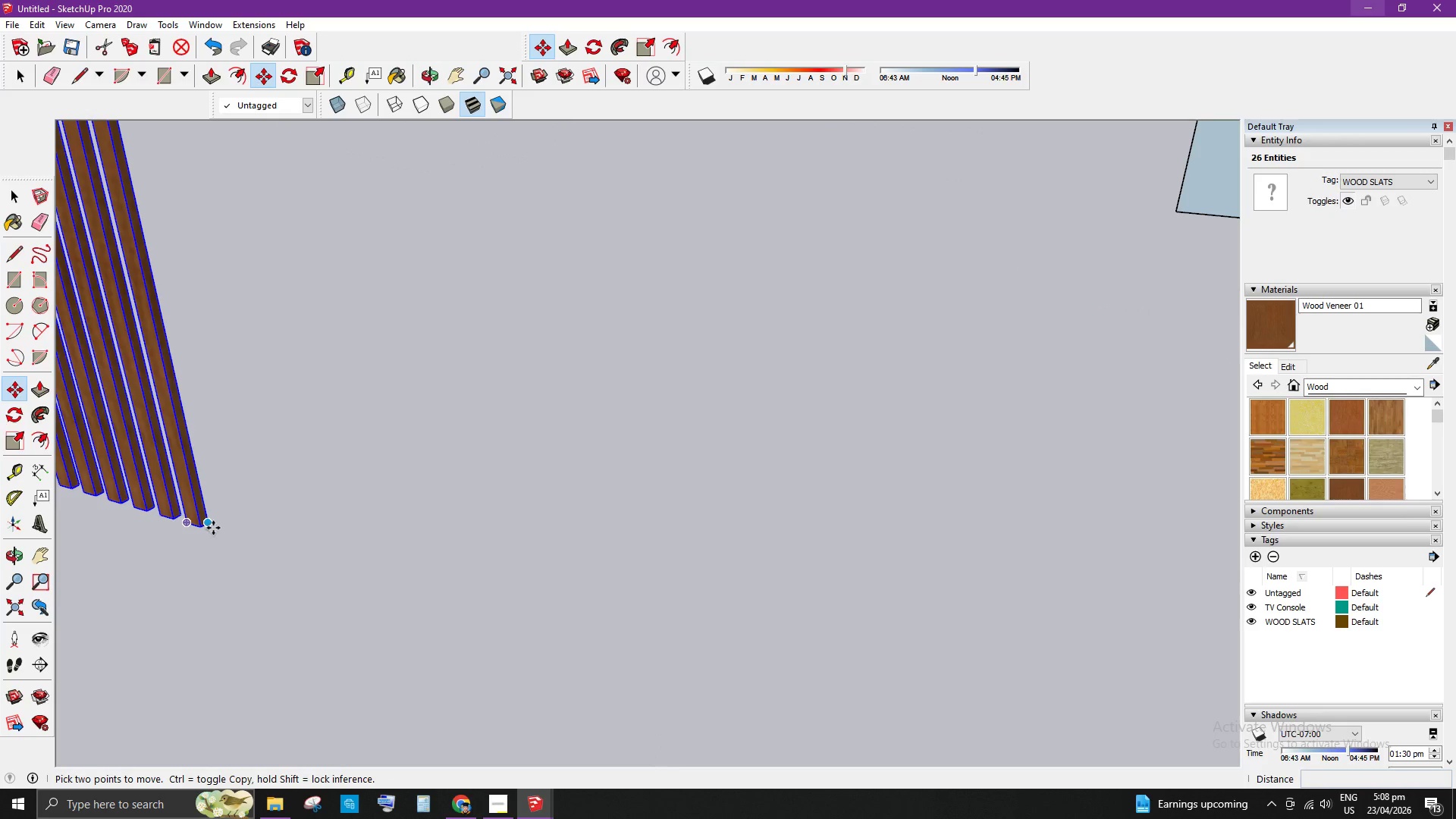 
left_click([213, 528])
 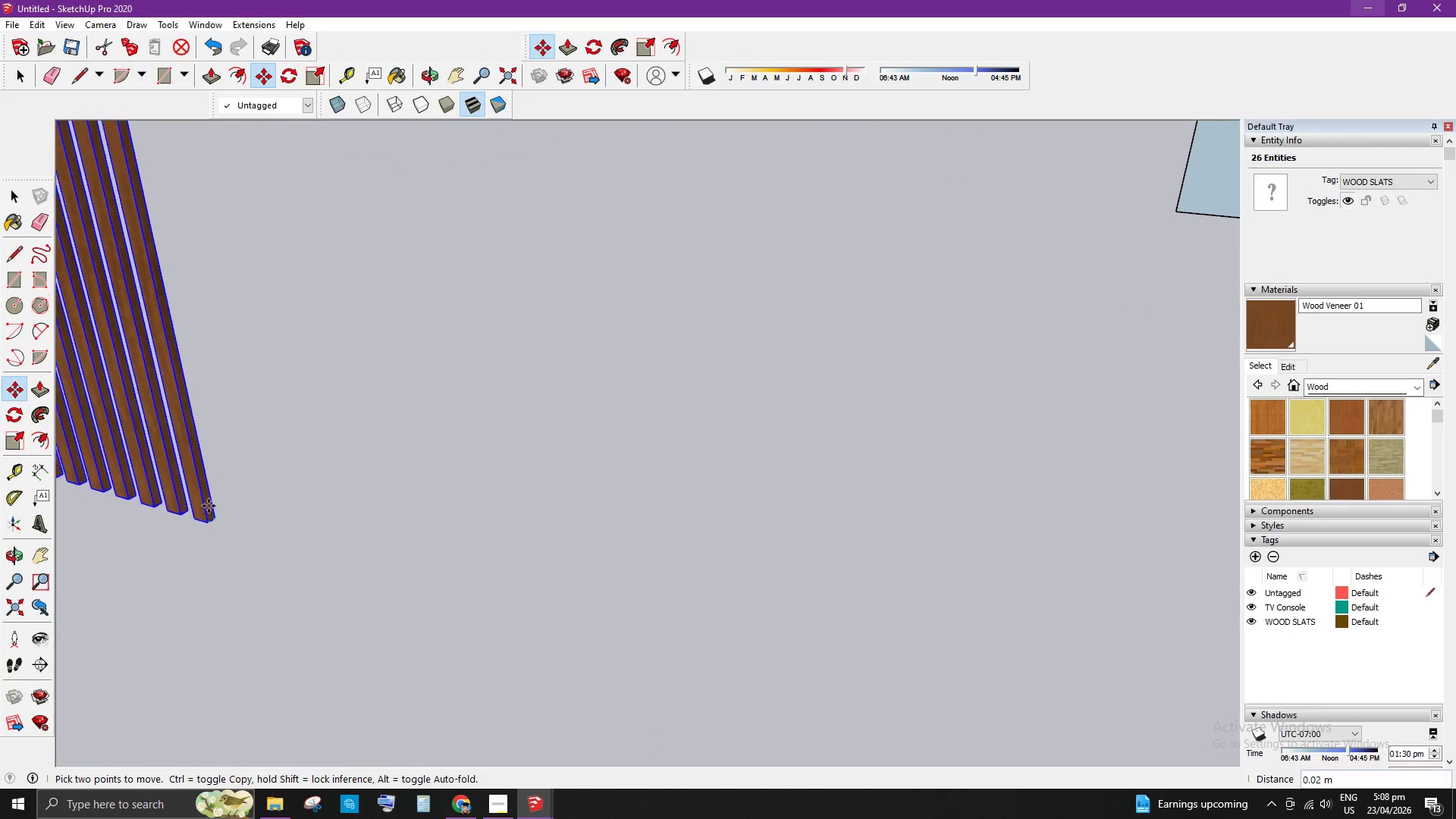 
scroll: coordinate [631, 375], scroll_direction: down, amount: 10.0
 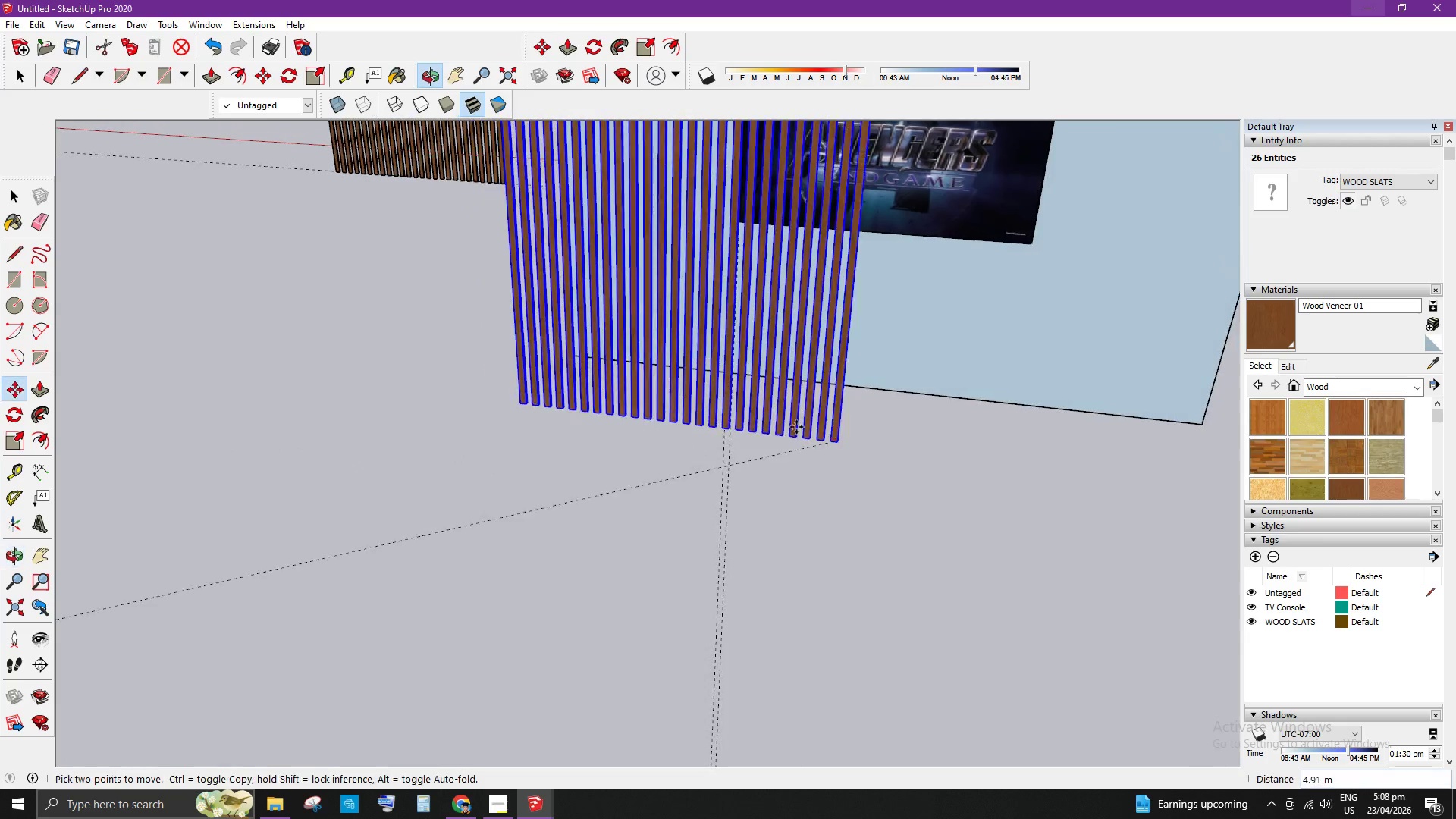 
scroll: coordinate [772, 378], scroll_direction: up, amount: 22.0
 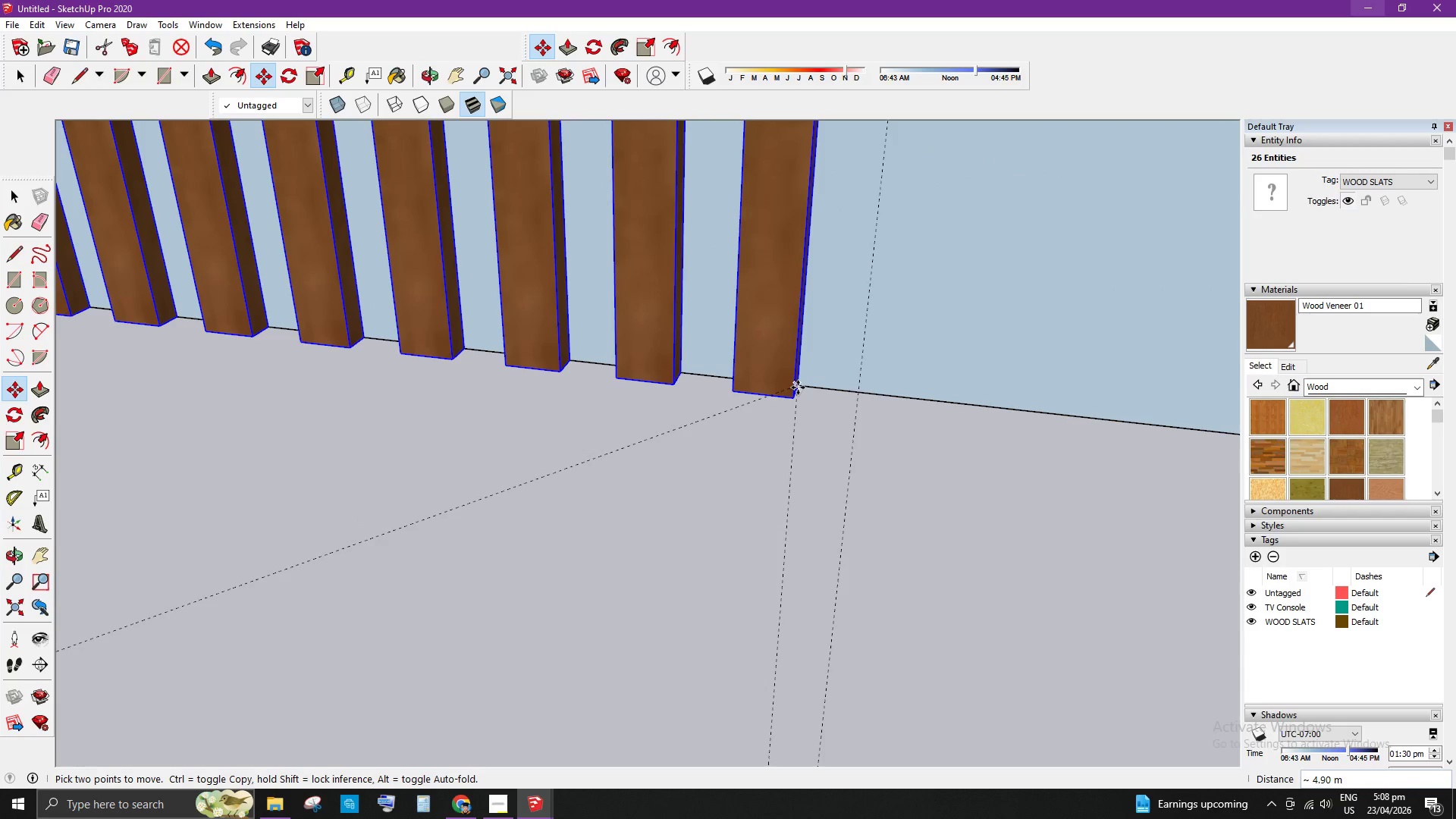 
left_click([798, 388])
 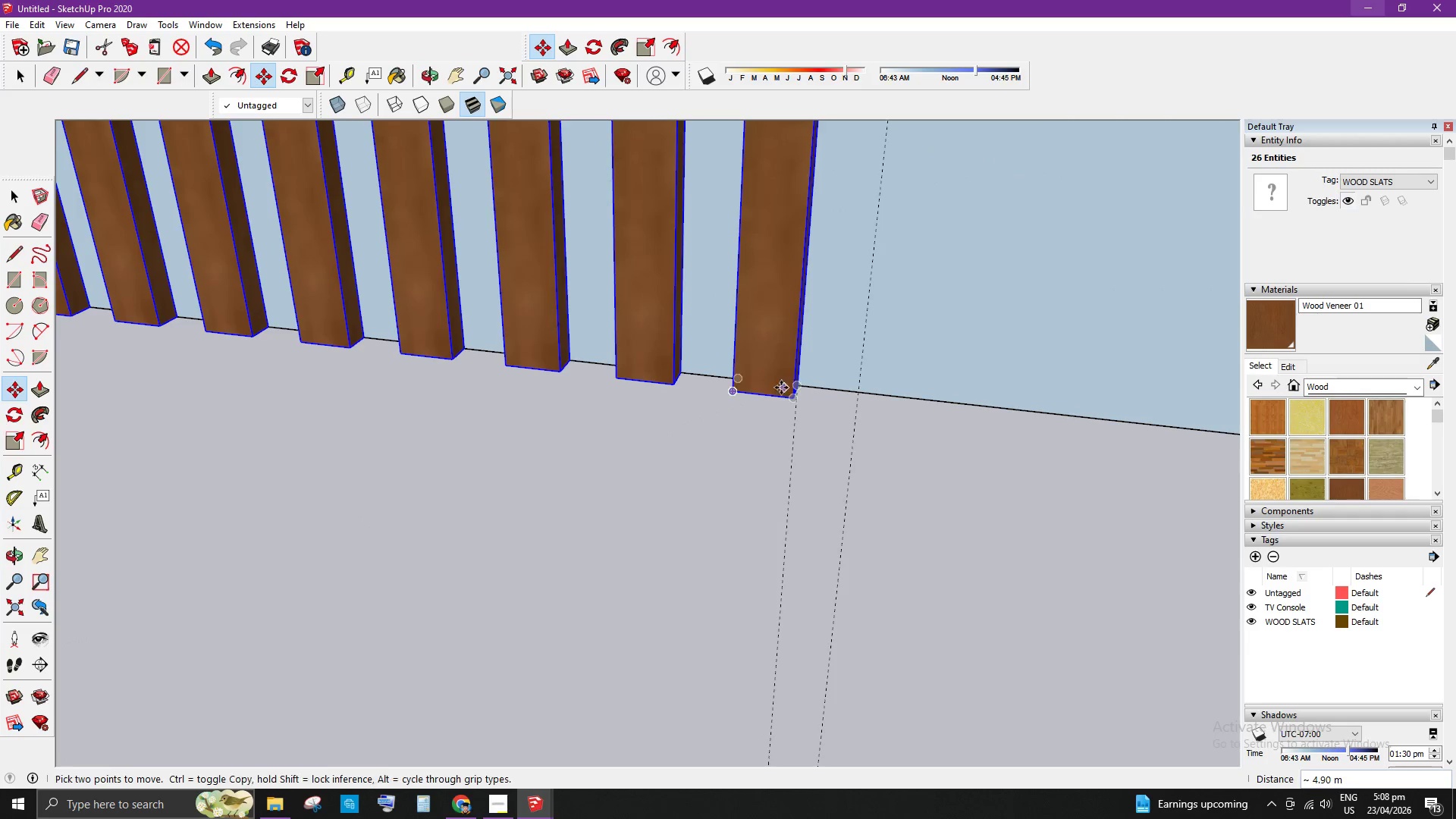 
key(Space)
 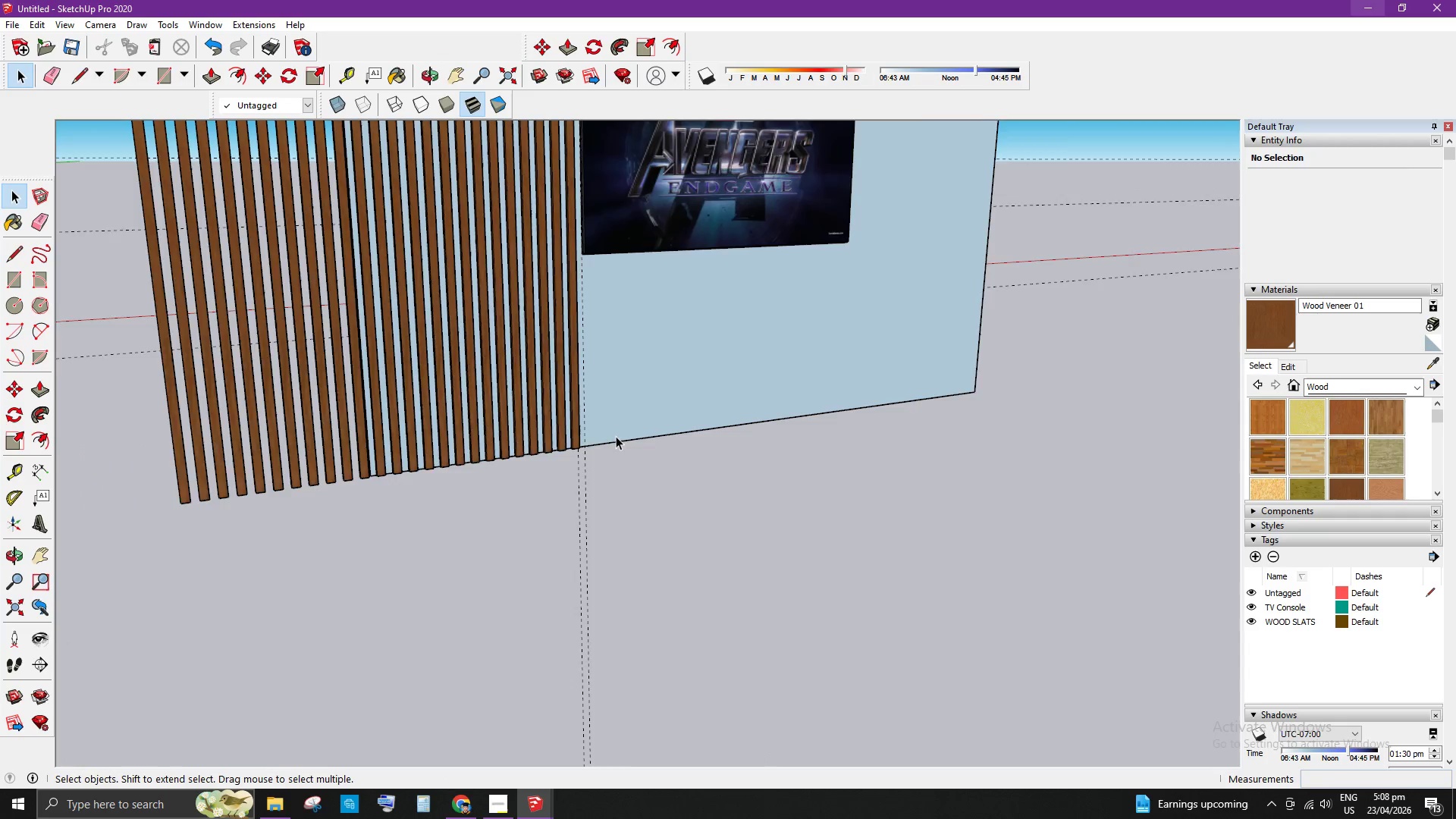 
left_click([735, 532])
 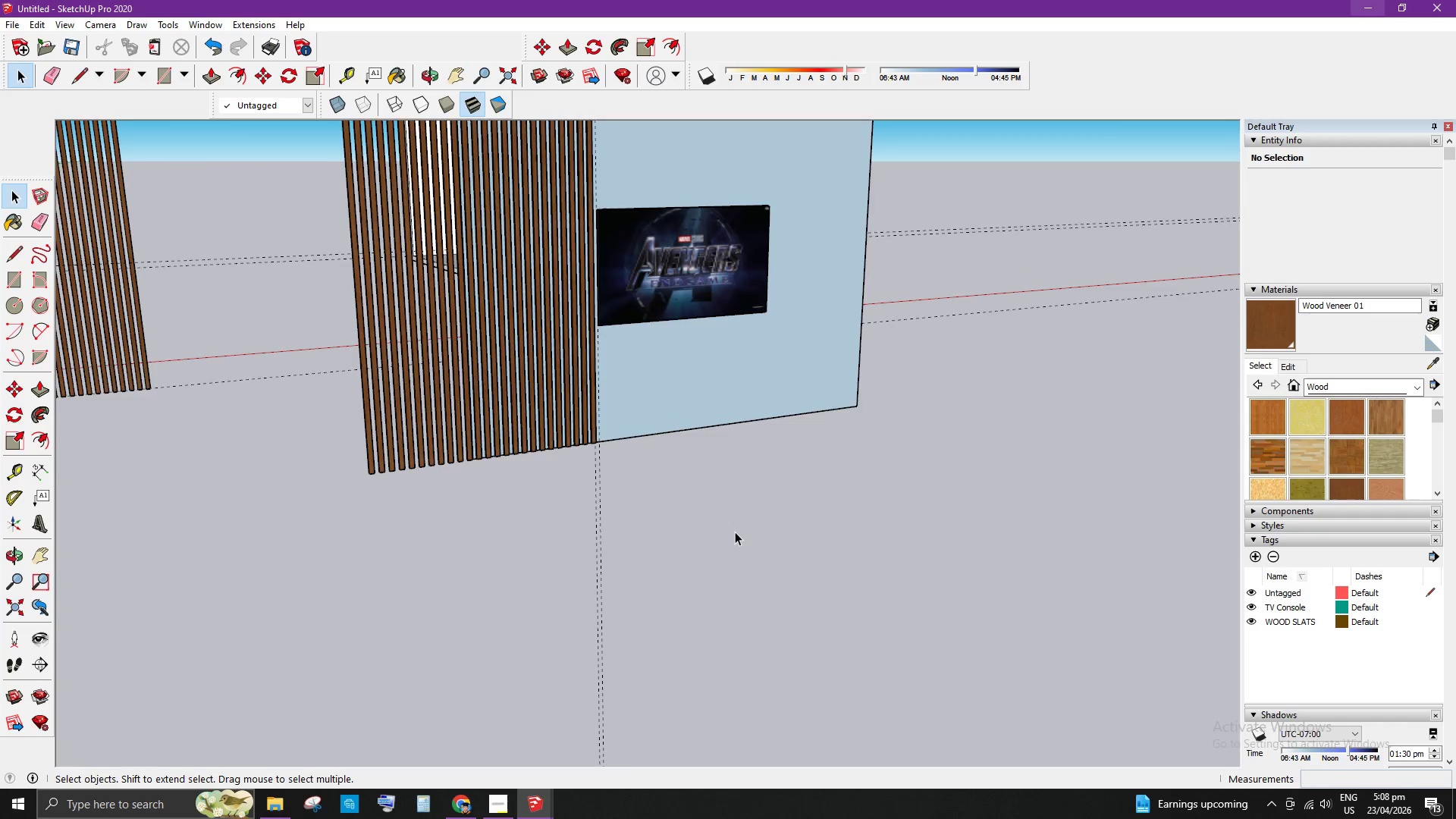 
scroll: coordinate [736, 531], scroll_direction: down, amount: 44.0
 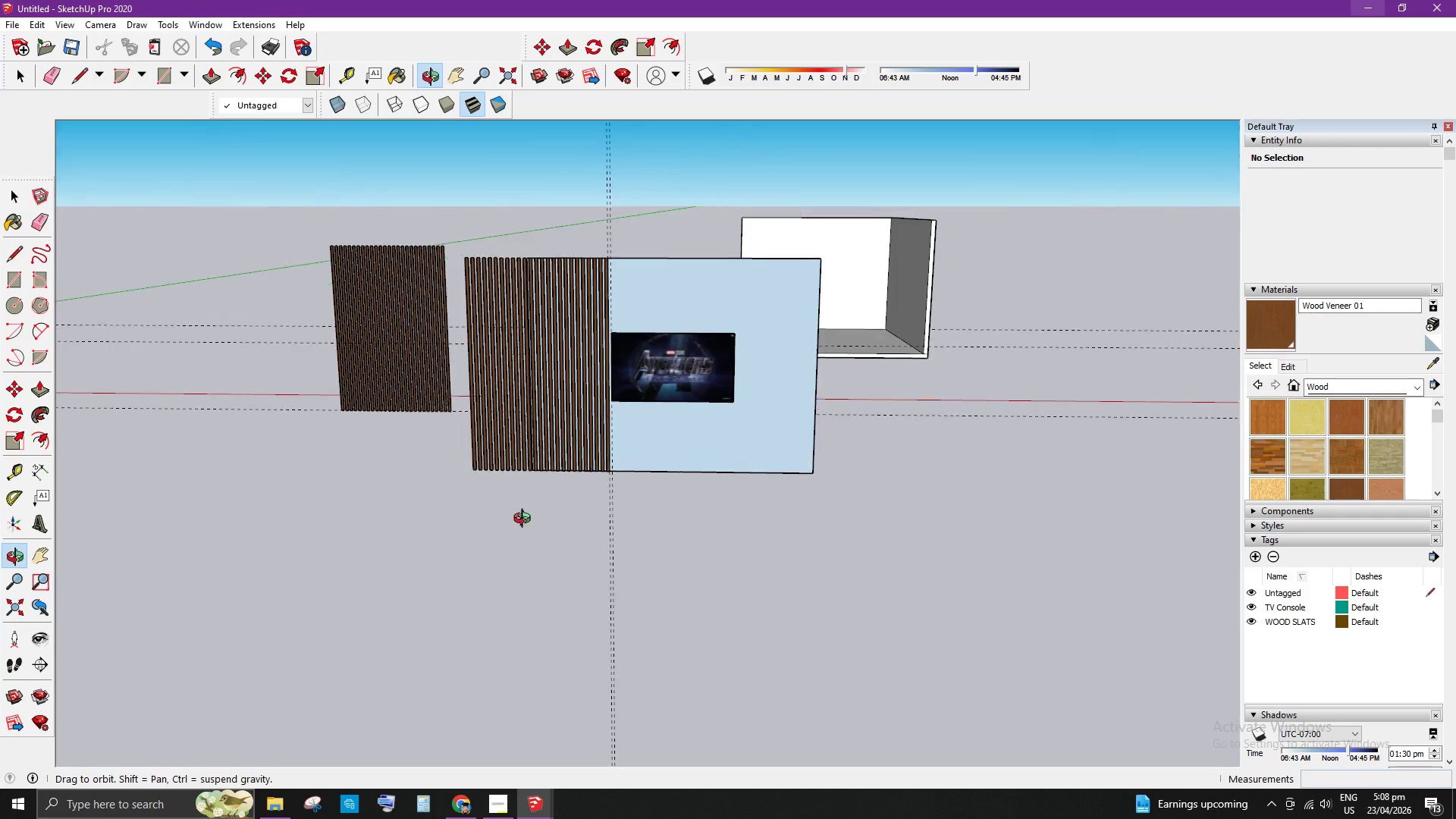 
scroll: coordinate [520, 399], scroll_direction: up, amount: 5.0
 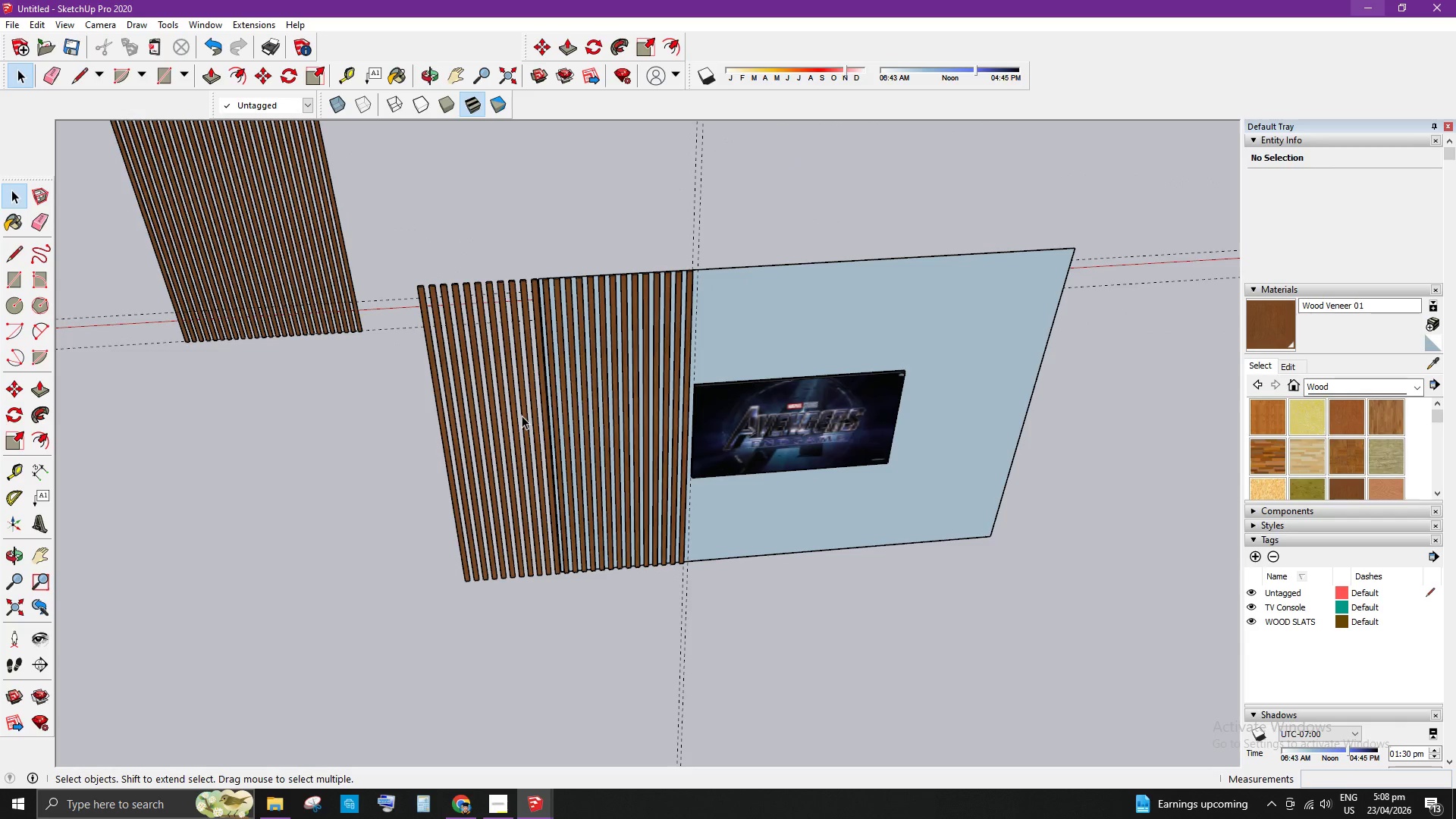 
key(E)
 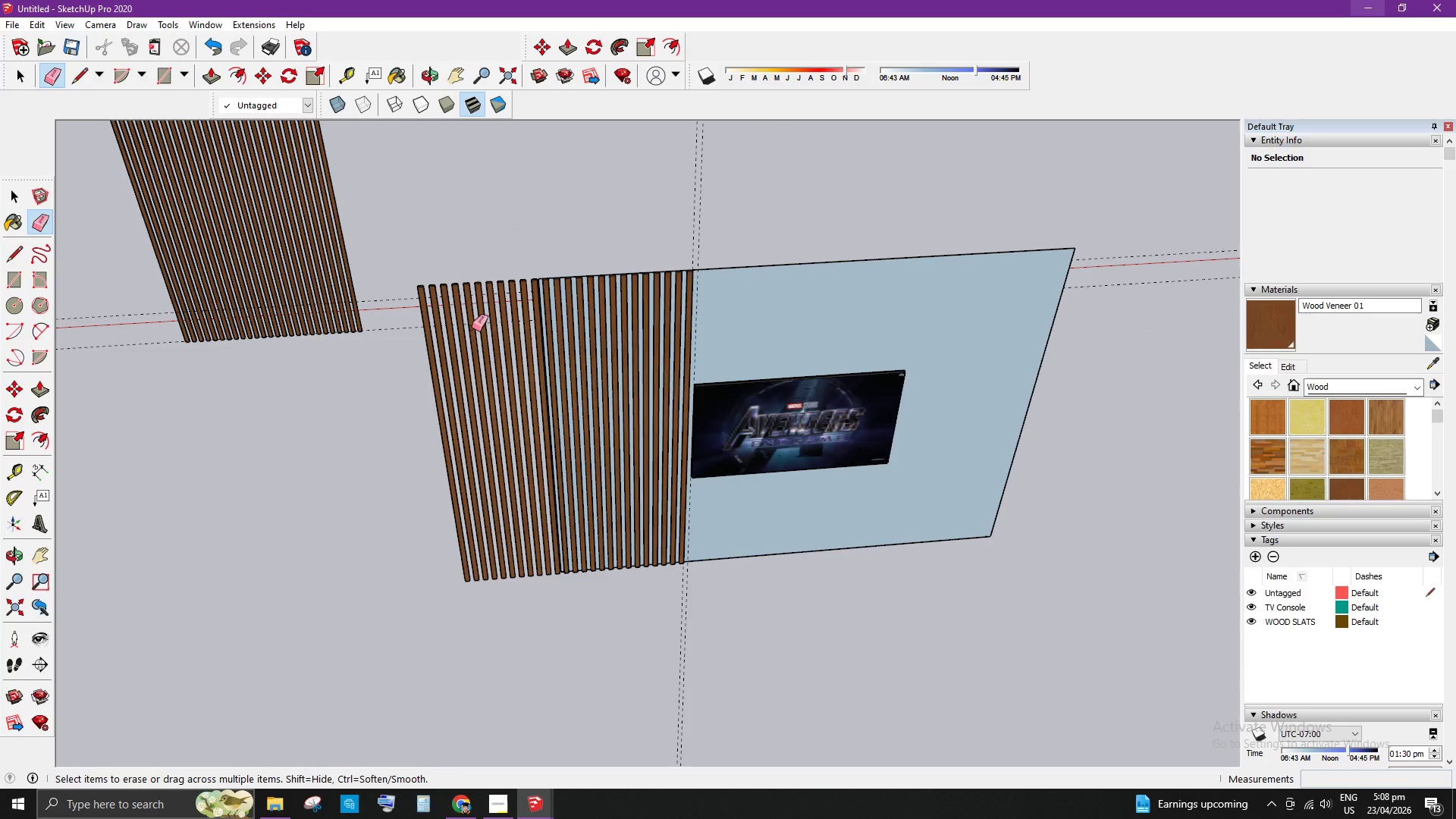 
left_click_drag(start_coordinate=[484, 325], to_coordinate=[418, 362])
 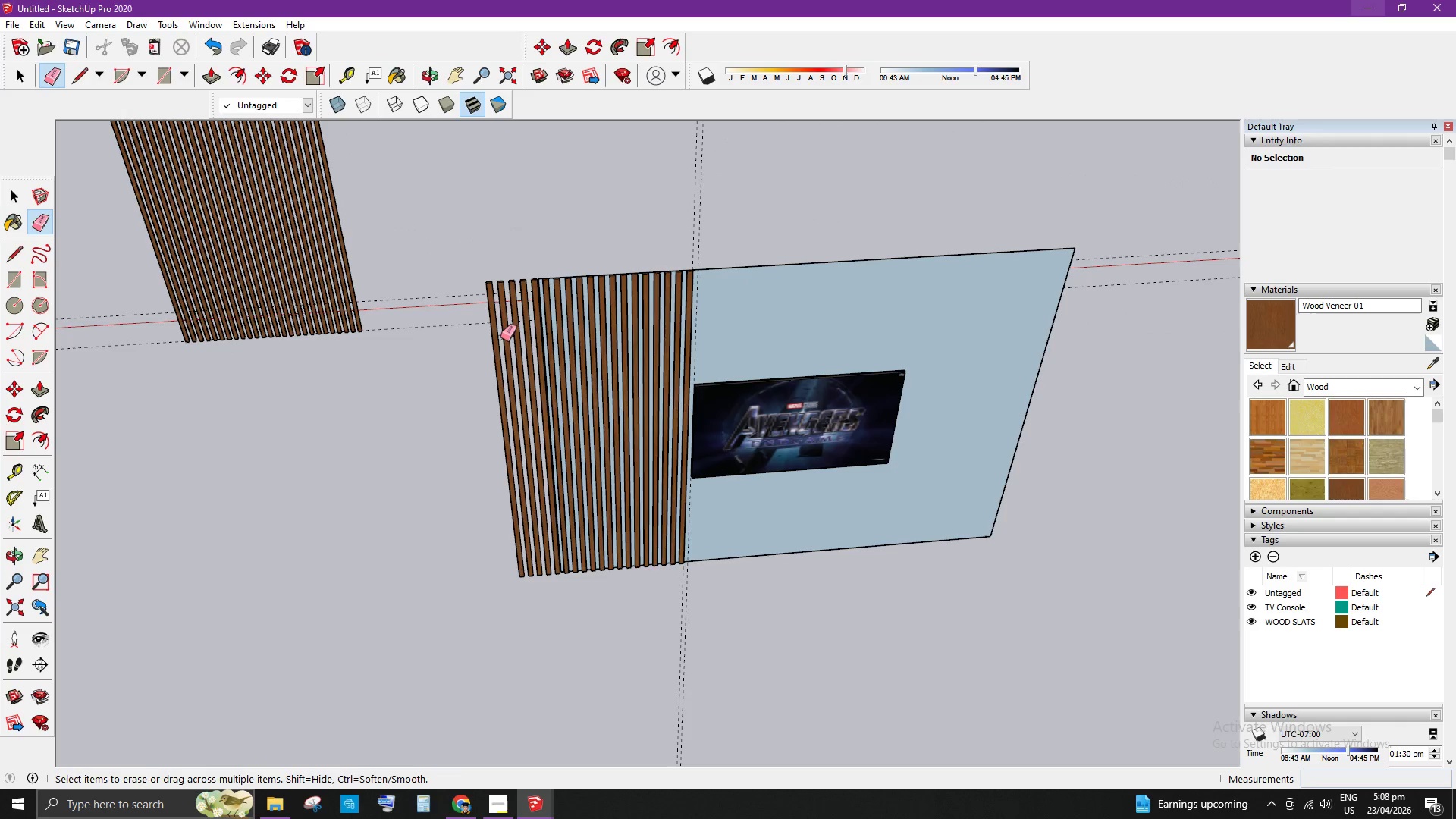 
left_click_drag(start_coordinate=[500, 337], to_coordinate=[476, 350])
 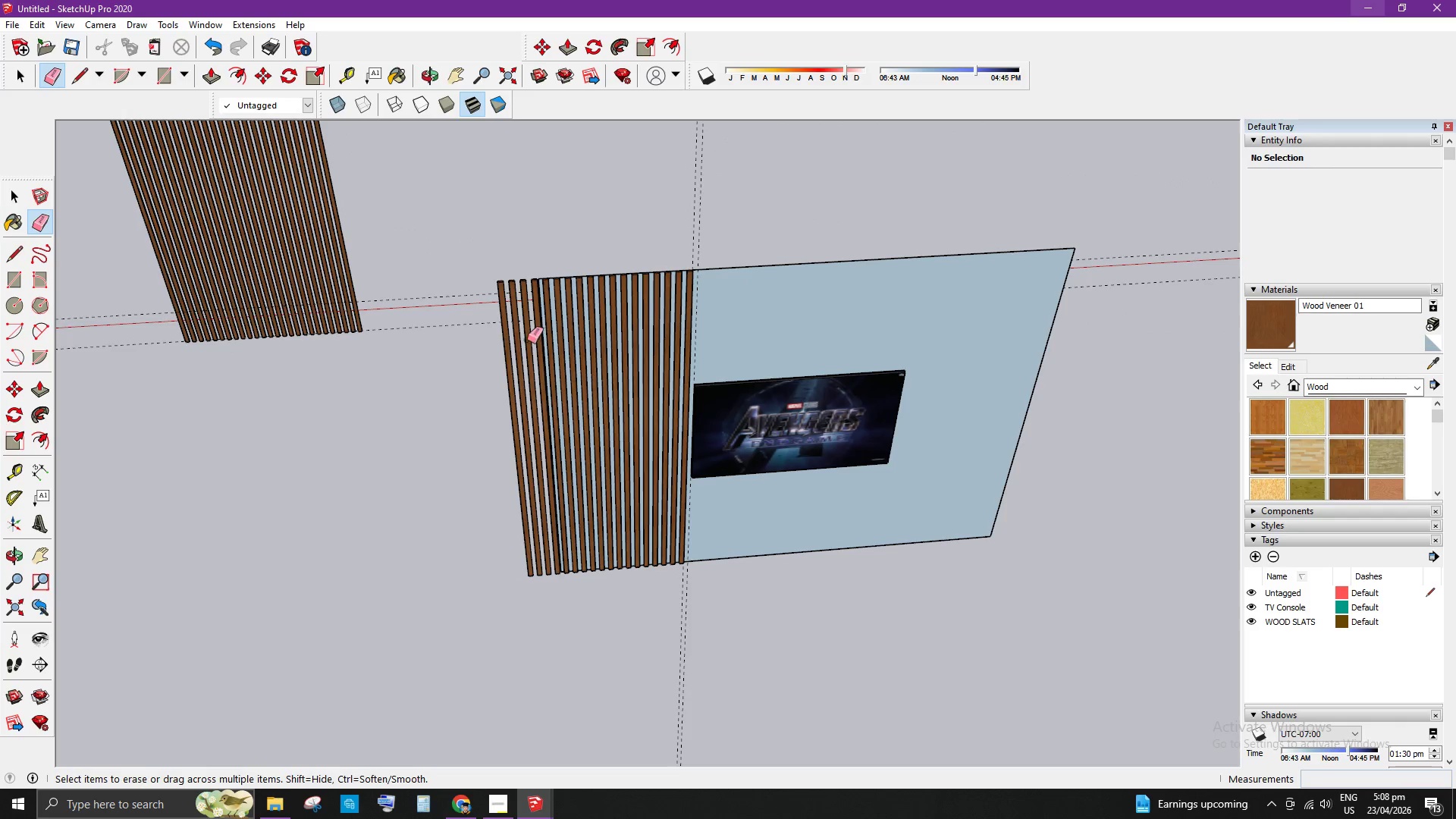 
left_click_drag(start_coordinate=[527, 340], to_coordinate=[509, 351])
 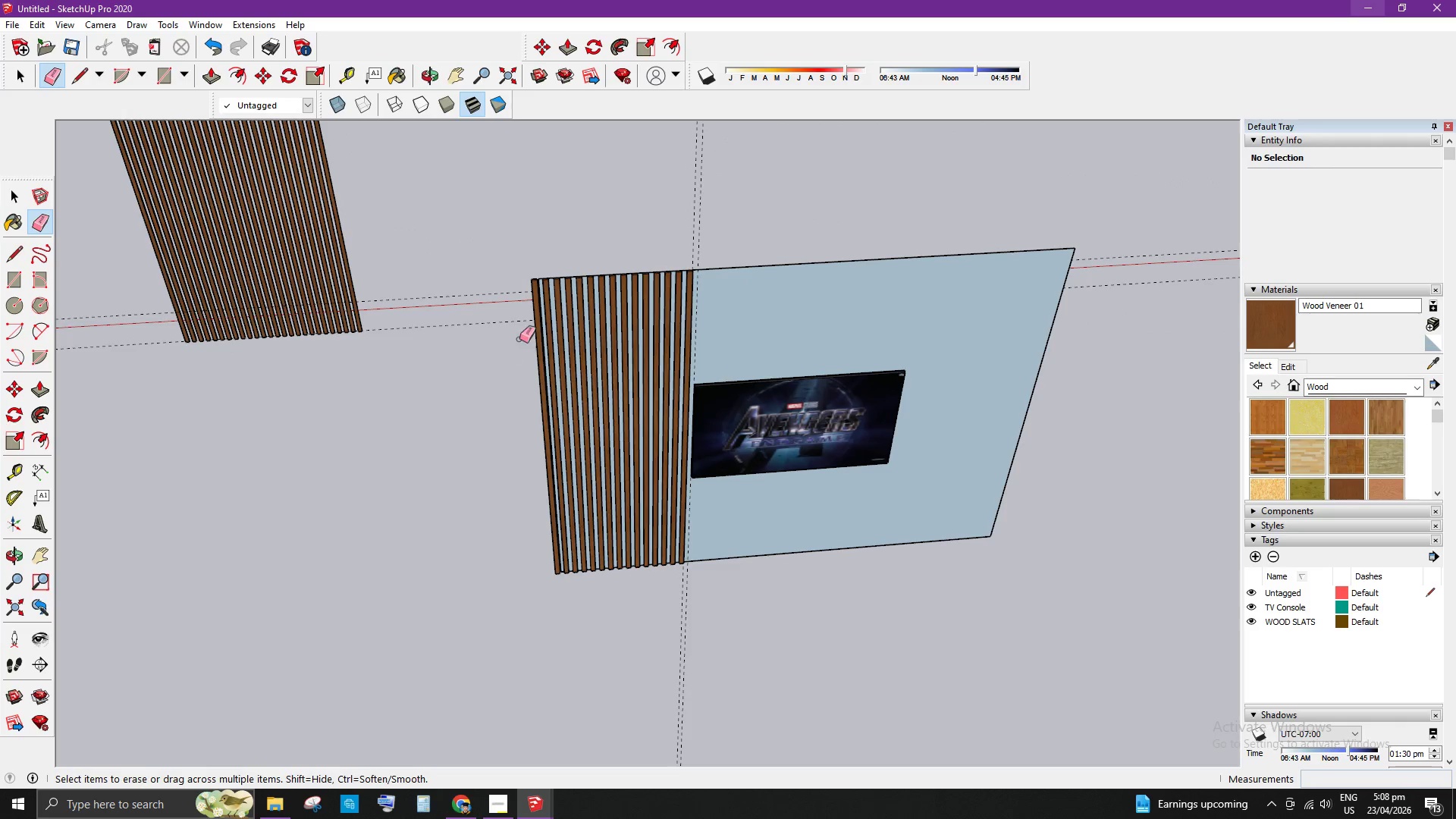 
scroll: coordinate [523, 324], scroll_direction: up, amount: 3.0
 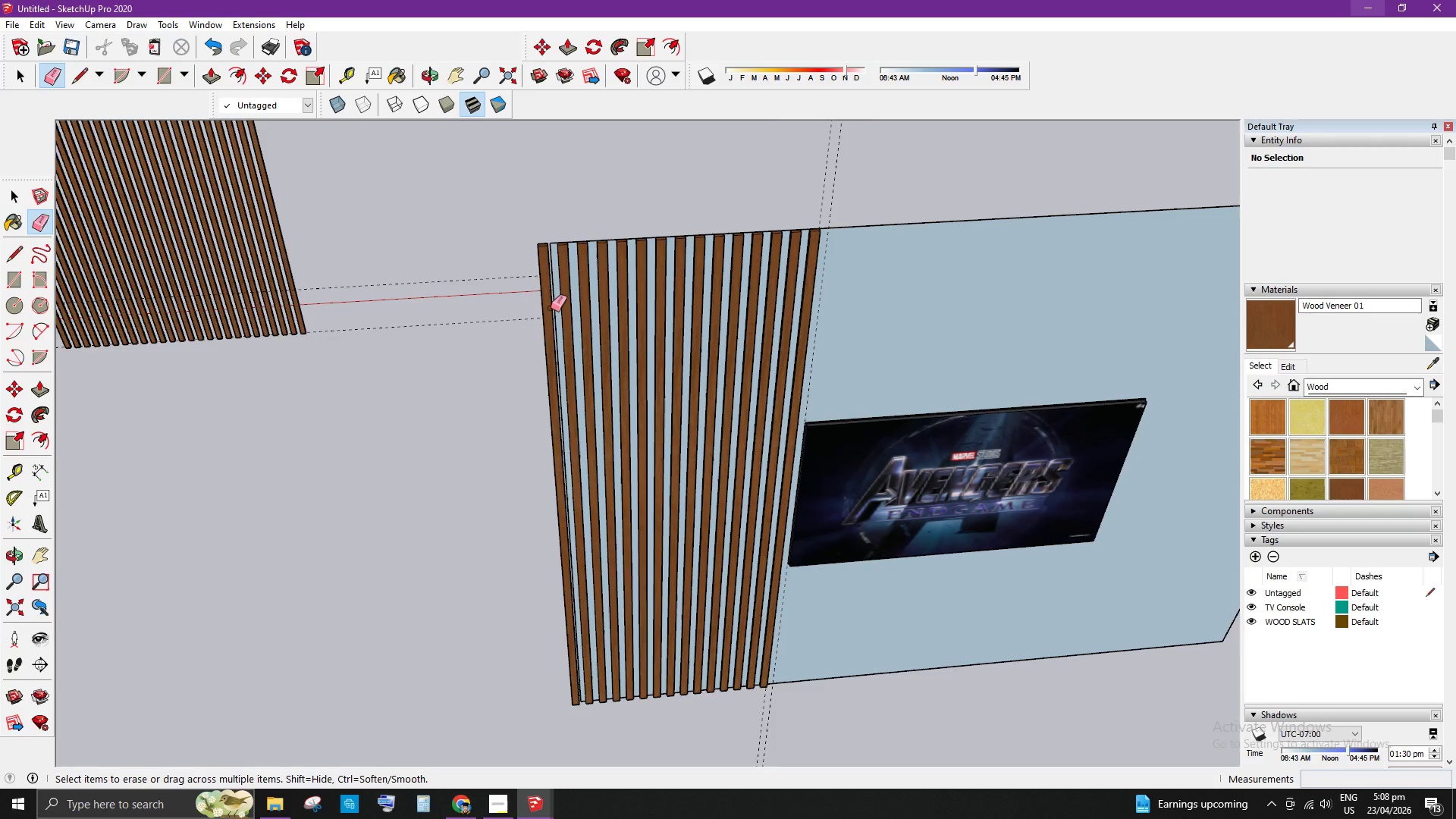 
left_click([551, 308])
 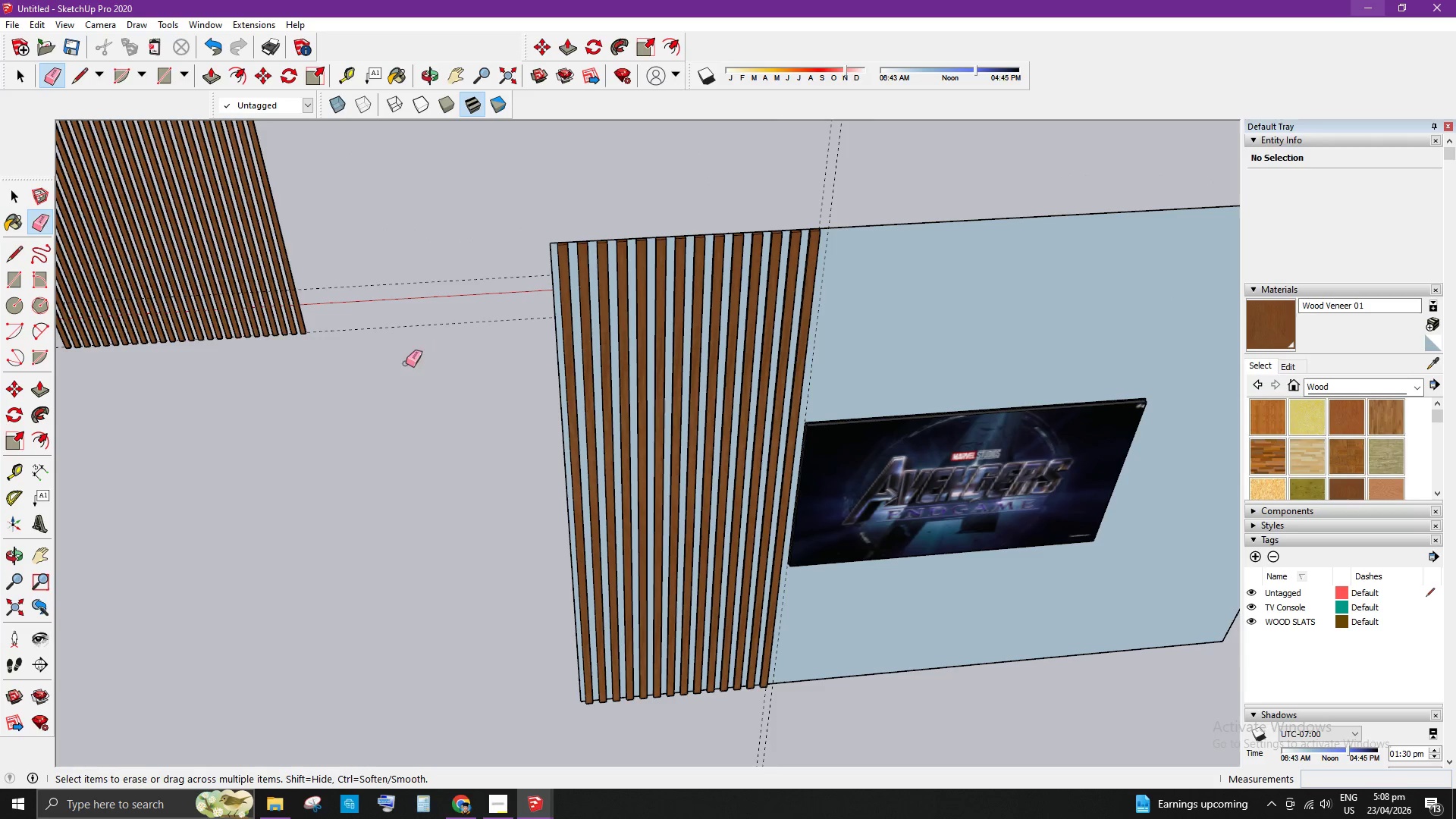 
key(Space)
 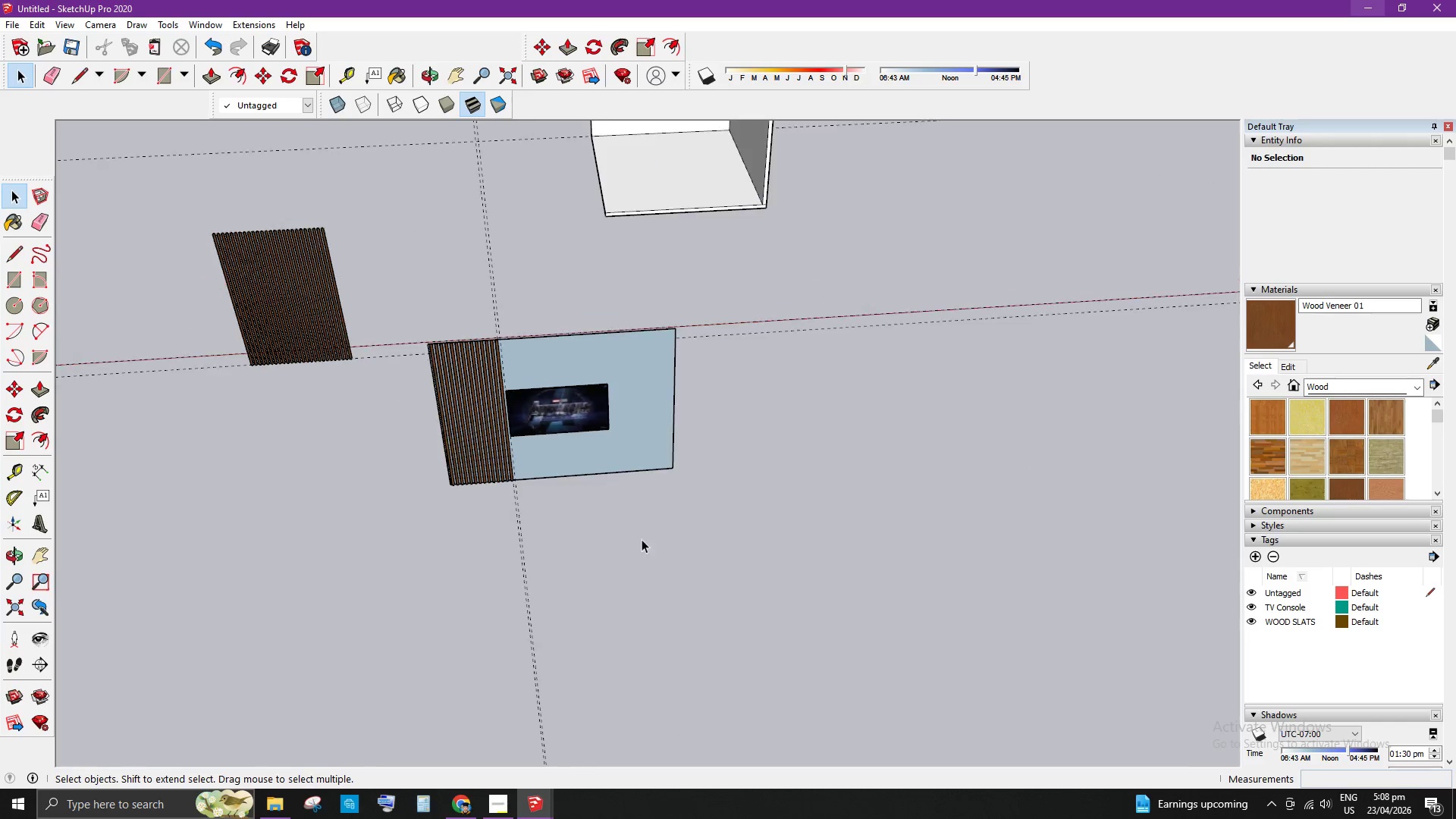 
left_click([676, 567])
 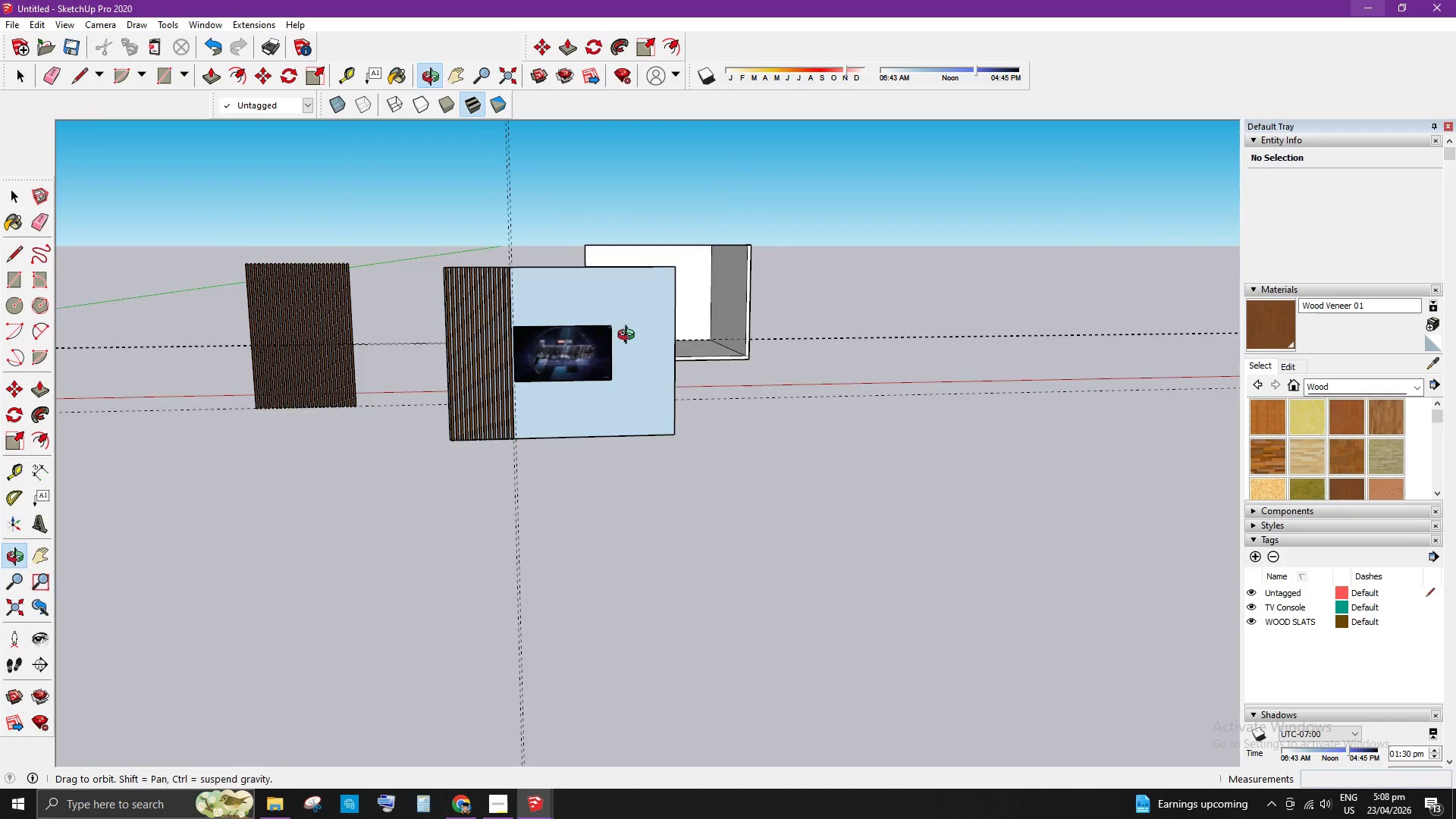 
scroll: coordinate [411, 389], scroll_direction: down, amount: 10.0
 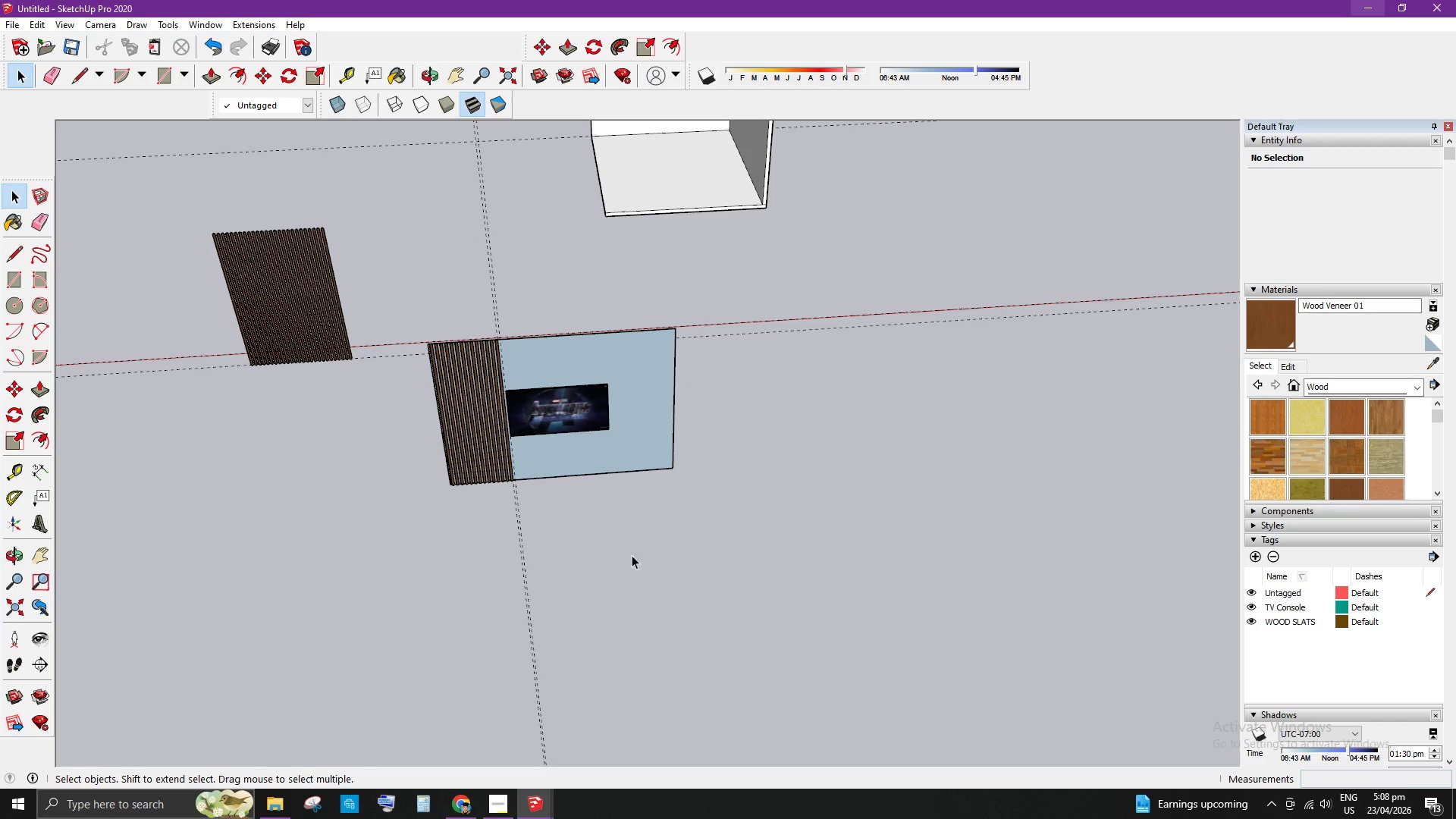 
scroll: coordinate [527, 304], scroll_direction: up, amount: 10.0
 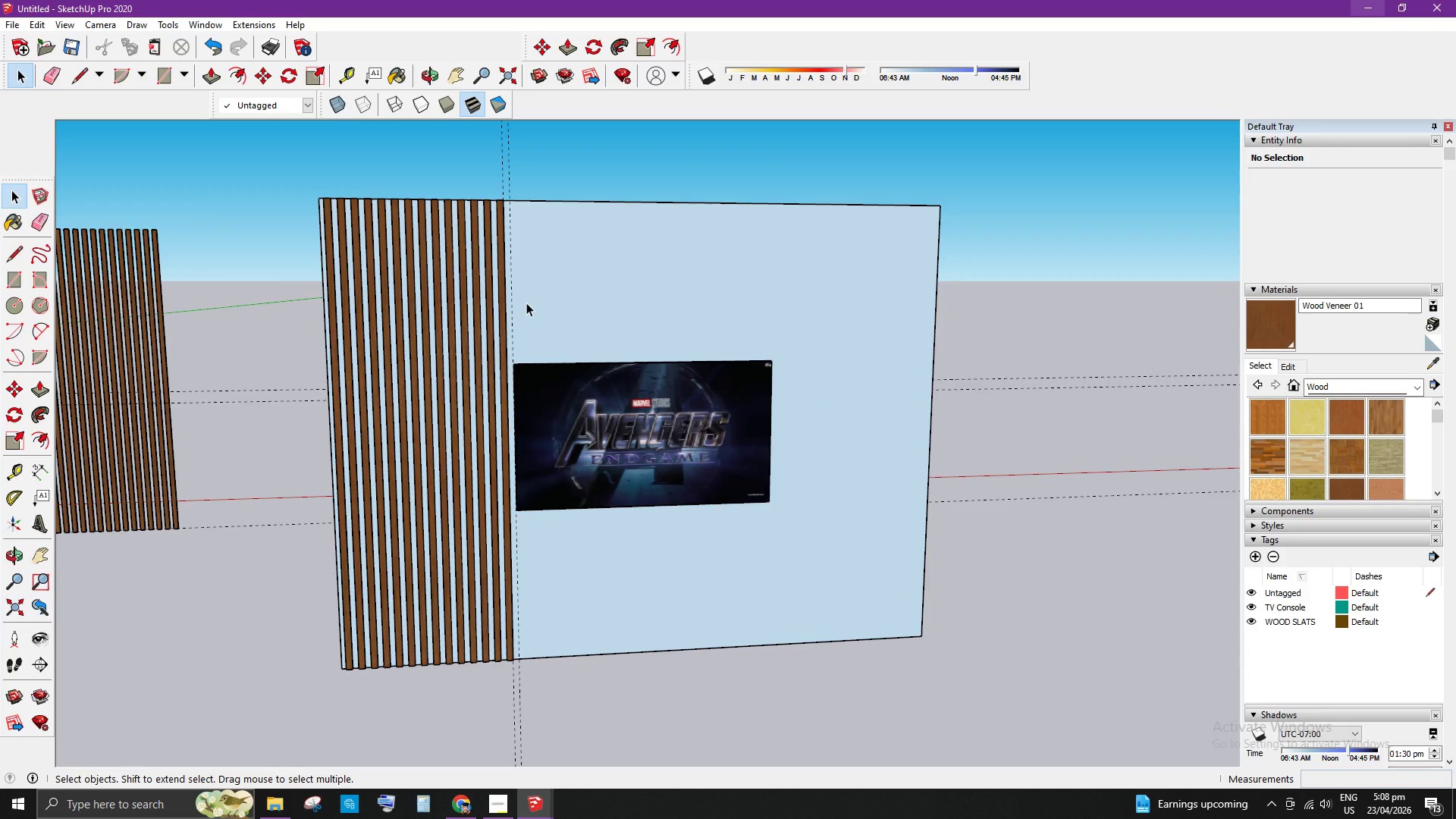 
scroll: coordinate [526, 303], scroll_direction: down, amount: 4.0
 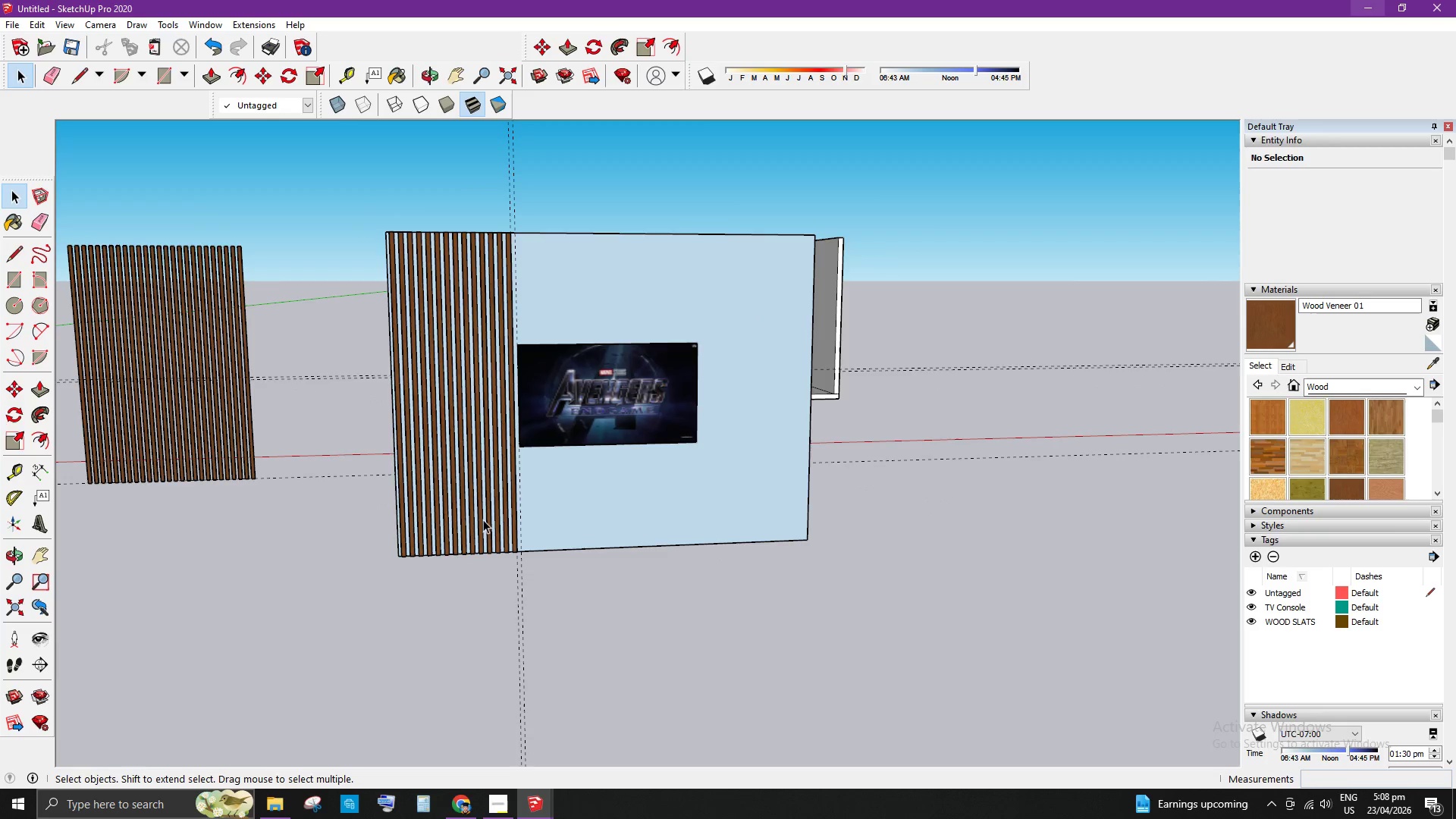 
left_click_drag(start_coordinate=[195, 307], to_coordinate=[366, 570])
 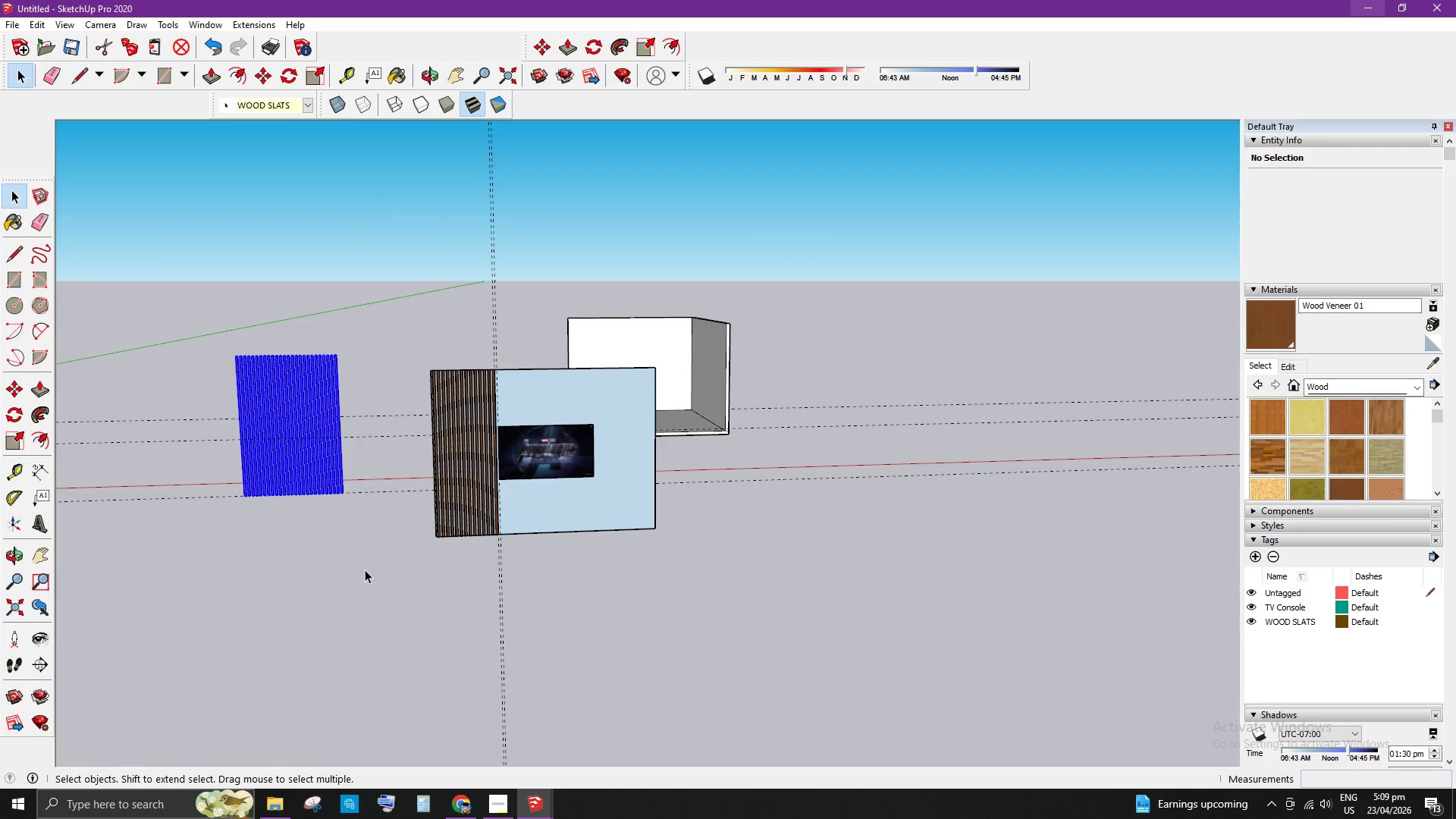 
scroll: coordinate [470, 510], scroll_direction: down, amount: 7.0
 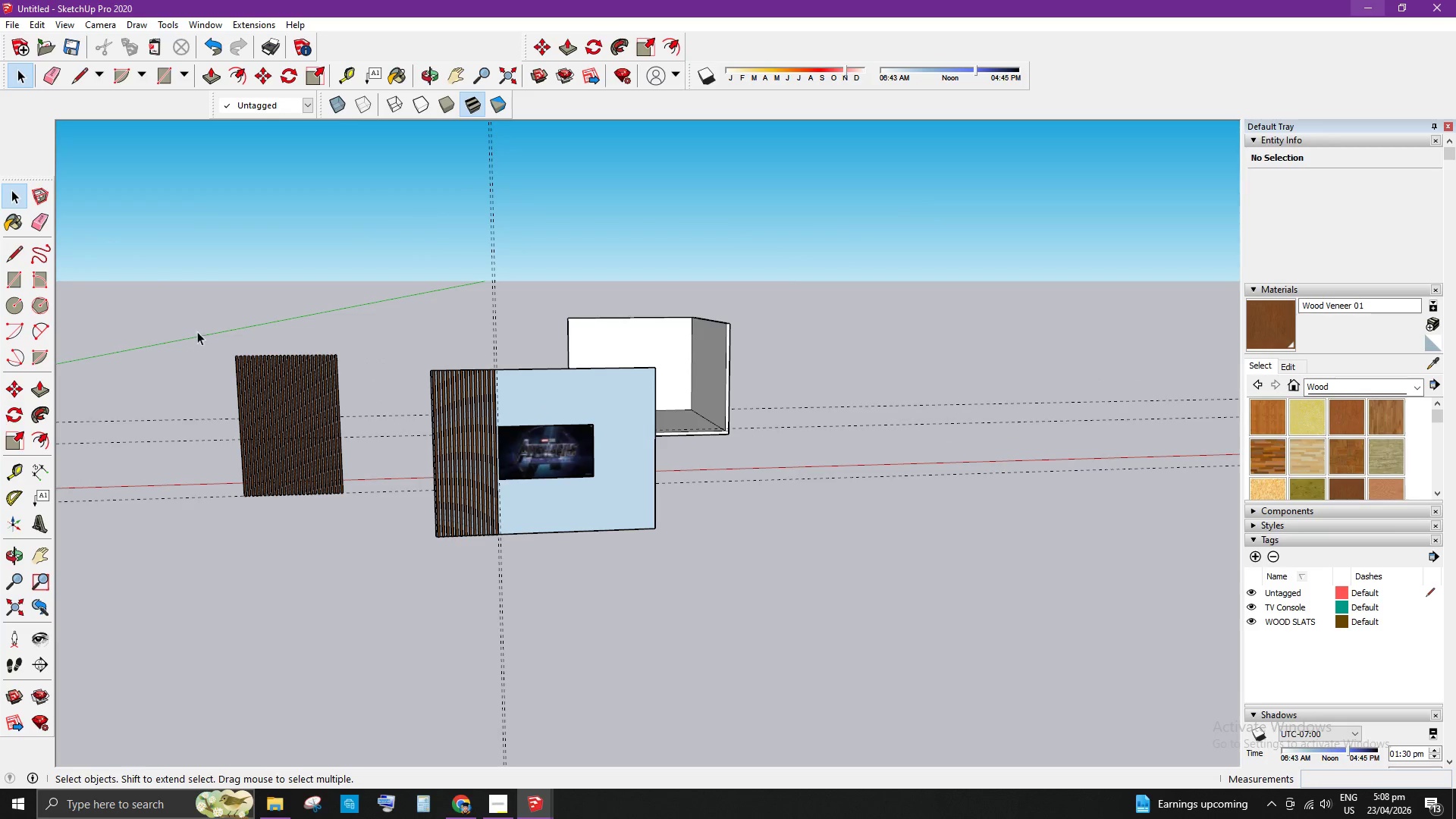 
key(Control+C)
 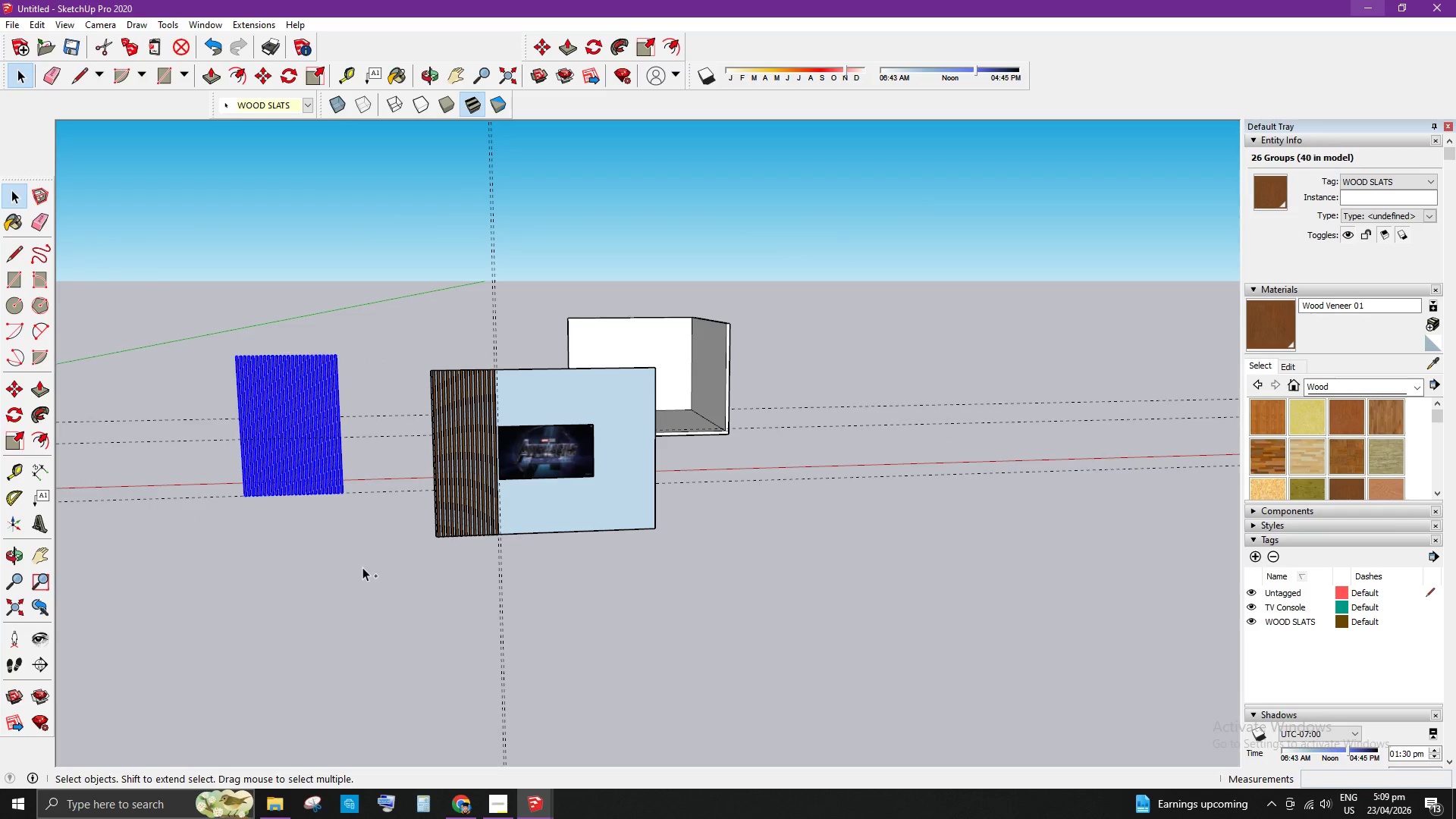 
key(Control+V)
 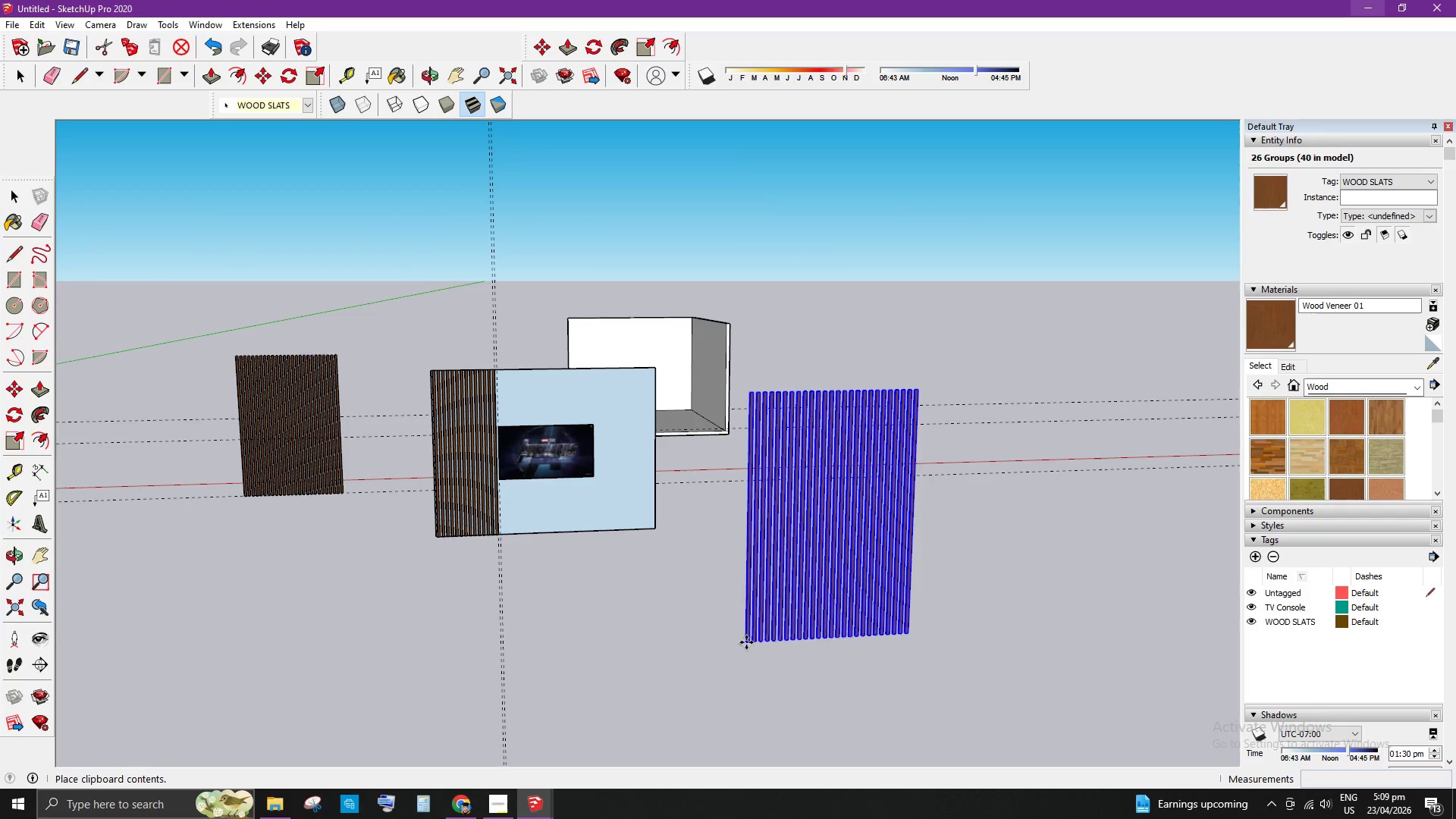 
left_click([745, 646])
 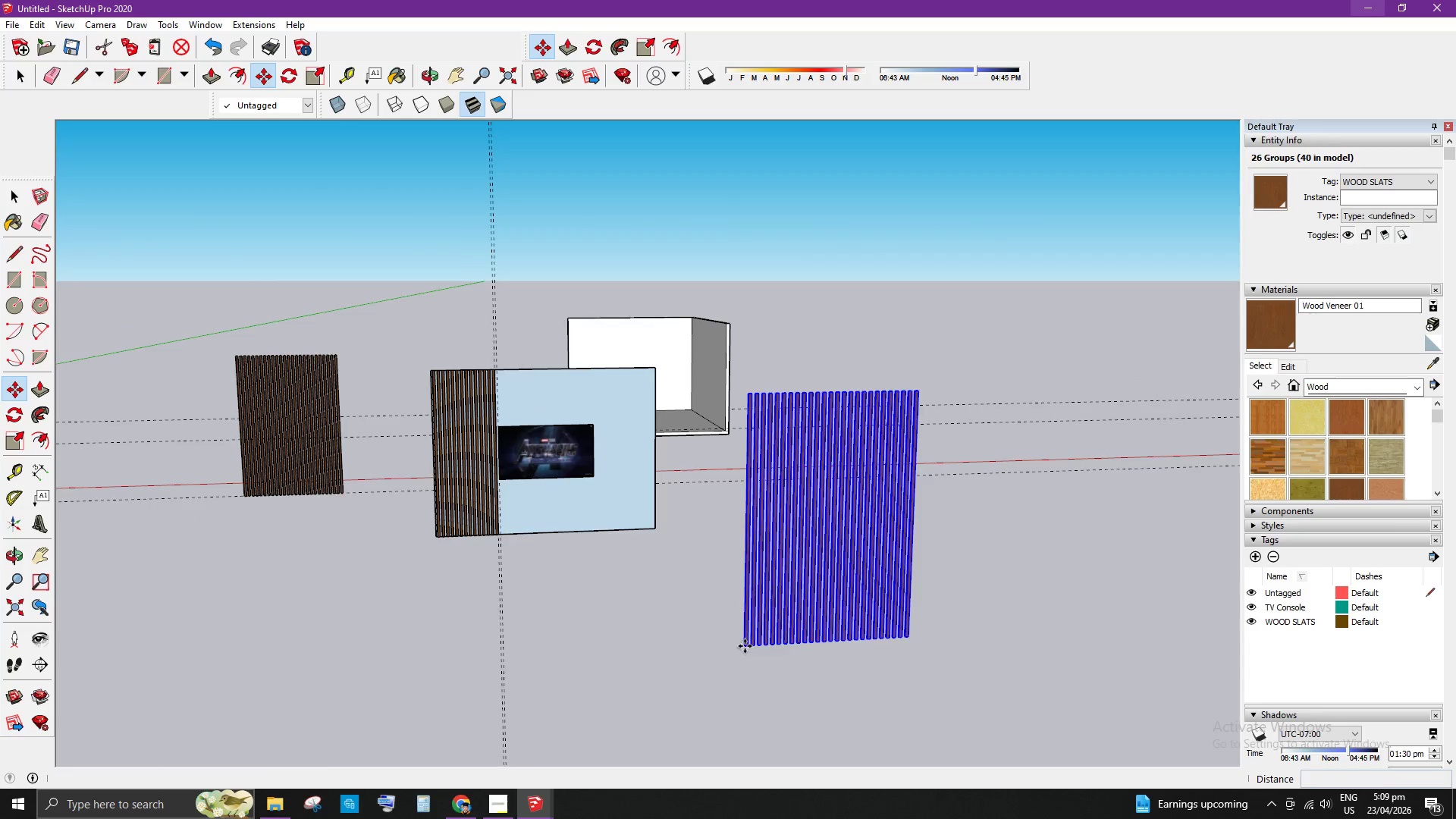 
key(Space)
 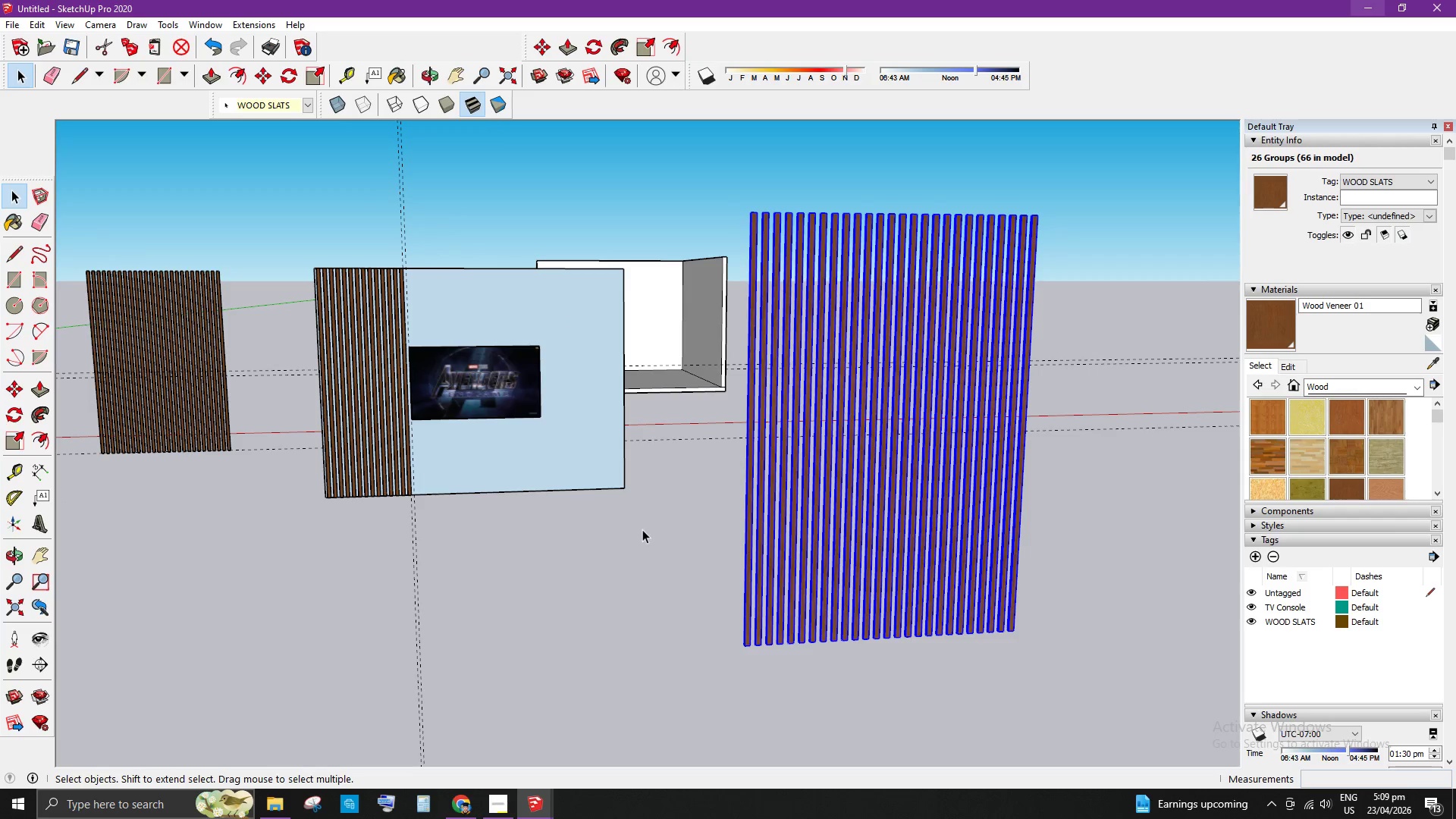 
scroll: coordinate [519, 372], scroll_direction: up, amount: 7.0
 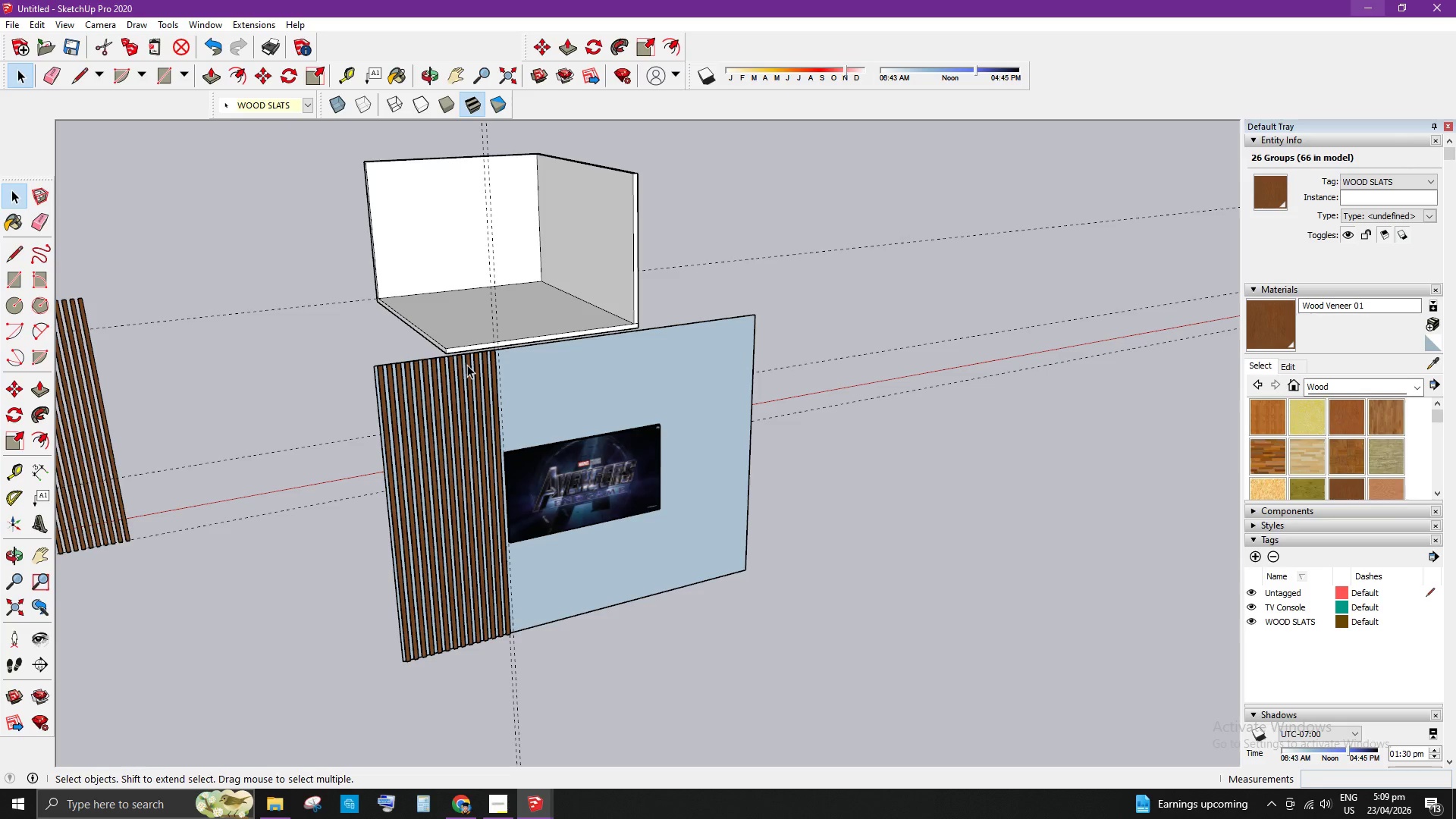 
scroll: coordinate [464, 369], scroll_direction: down, amount: 5.0
 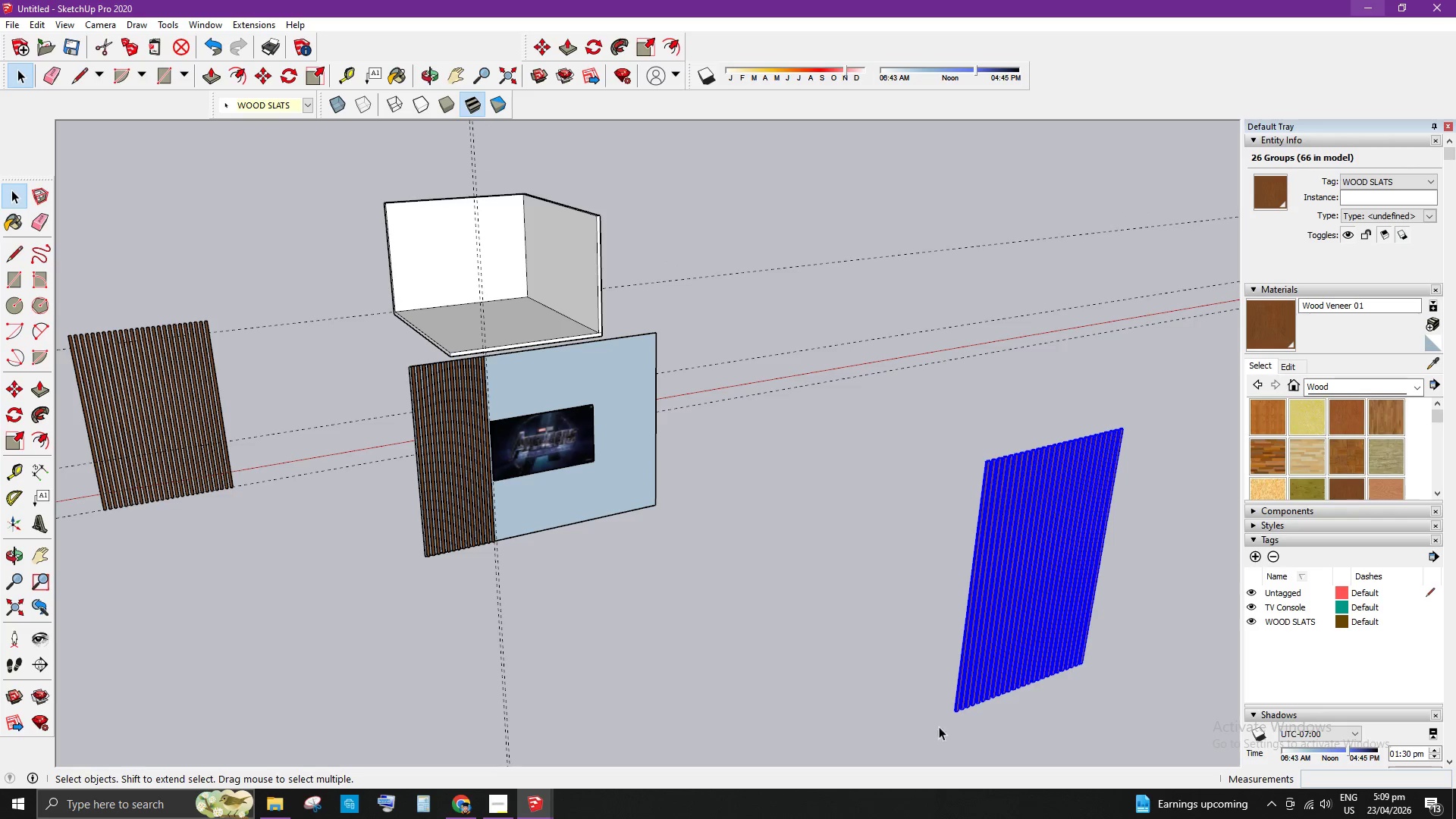 
key(M)
 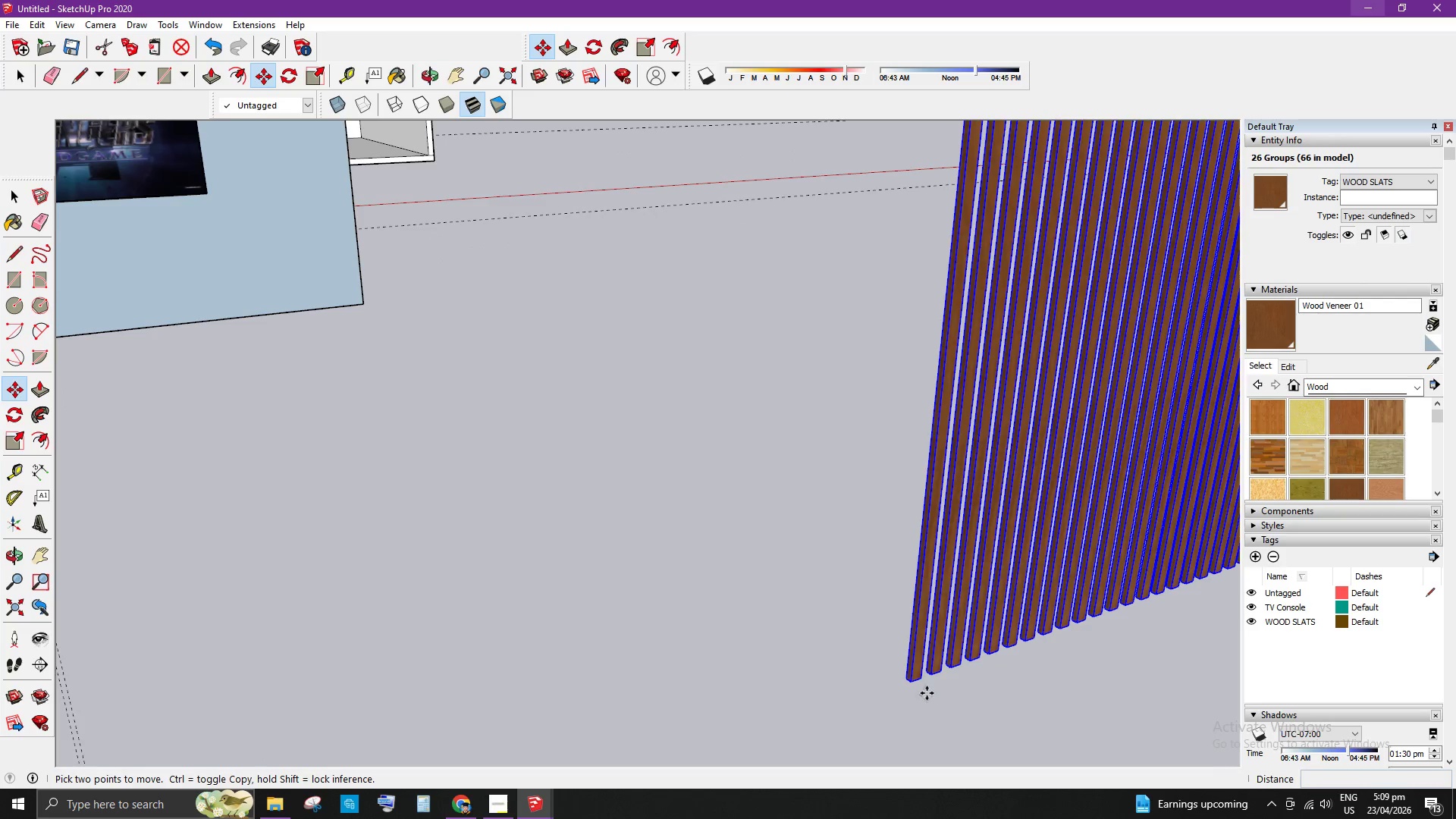 
scroll: coordinate [925, 692], scroll_direction: up, amount: 18.0
 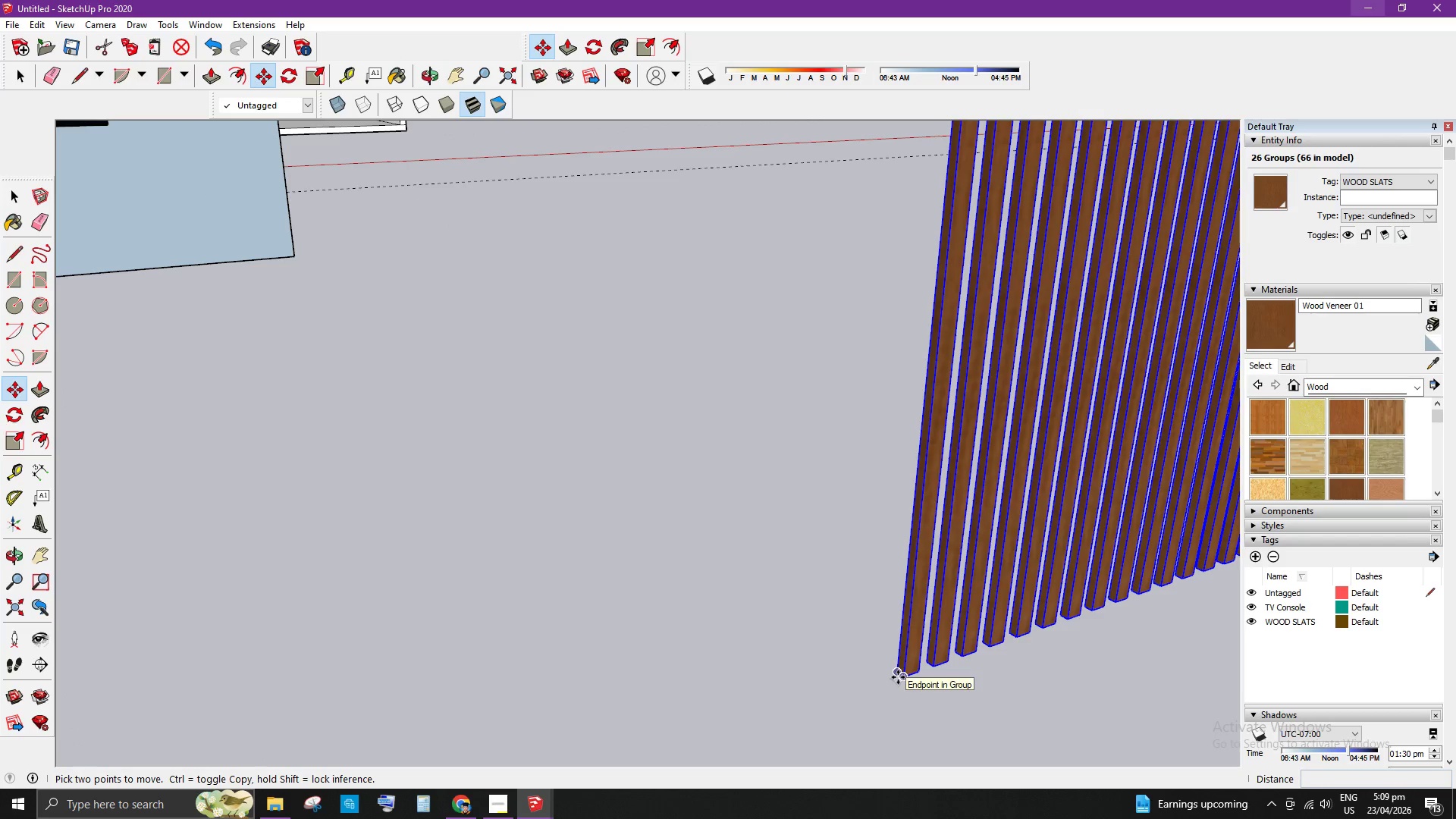 
key(Space)
 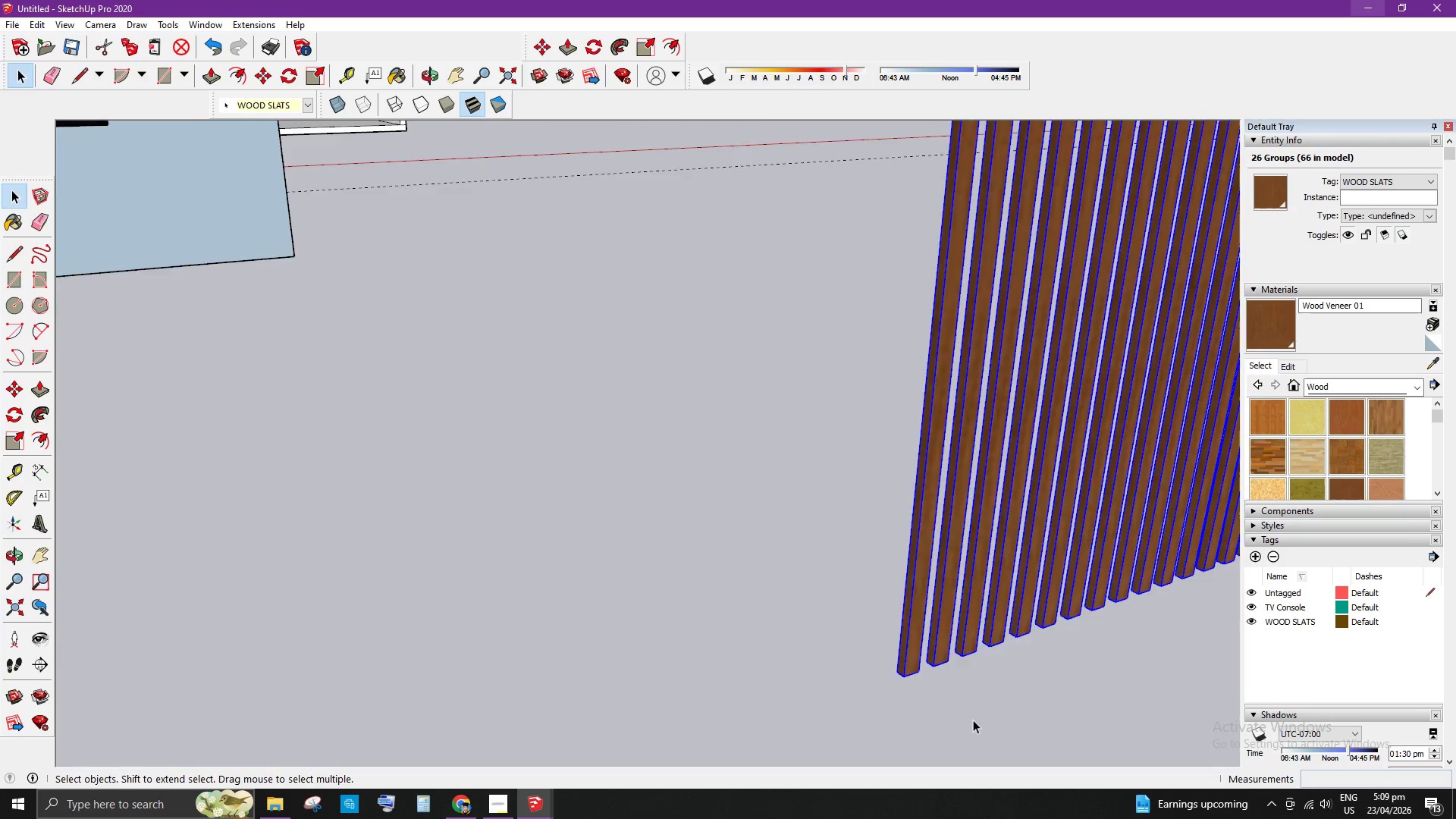 
scroll: coordinate [526, 322], scroll_direction: down, amount: 7.0
 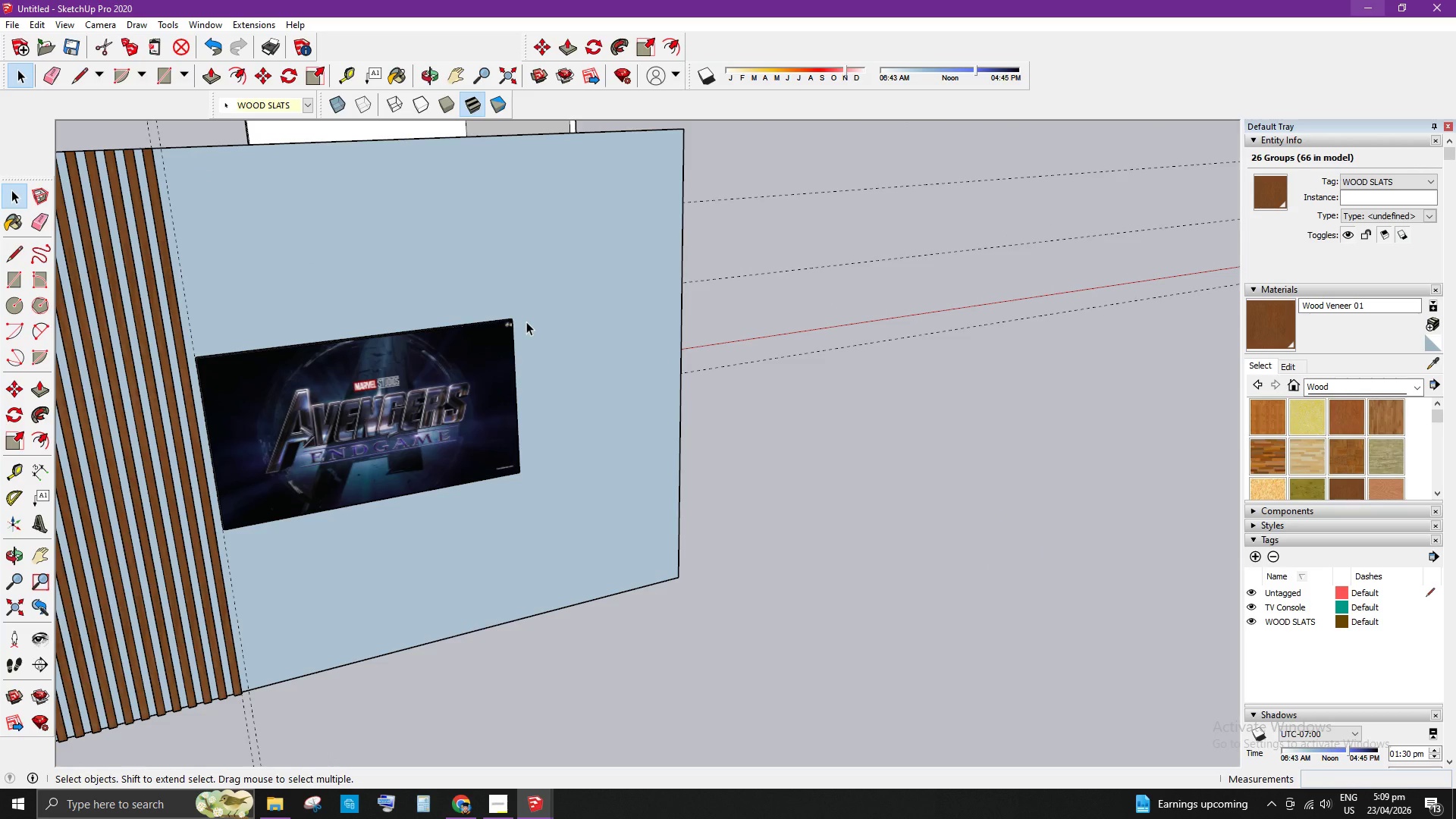 
key(T)
 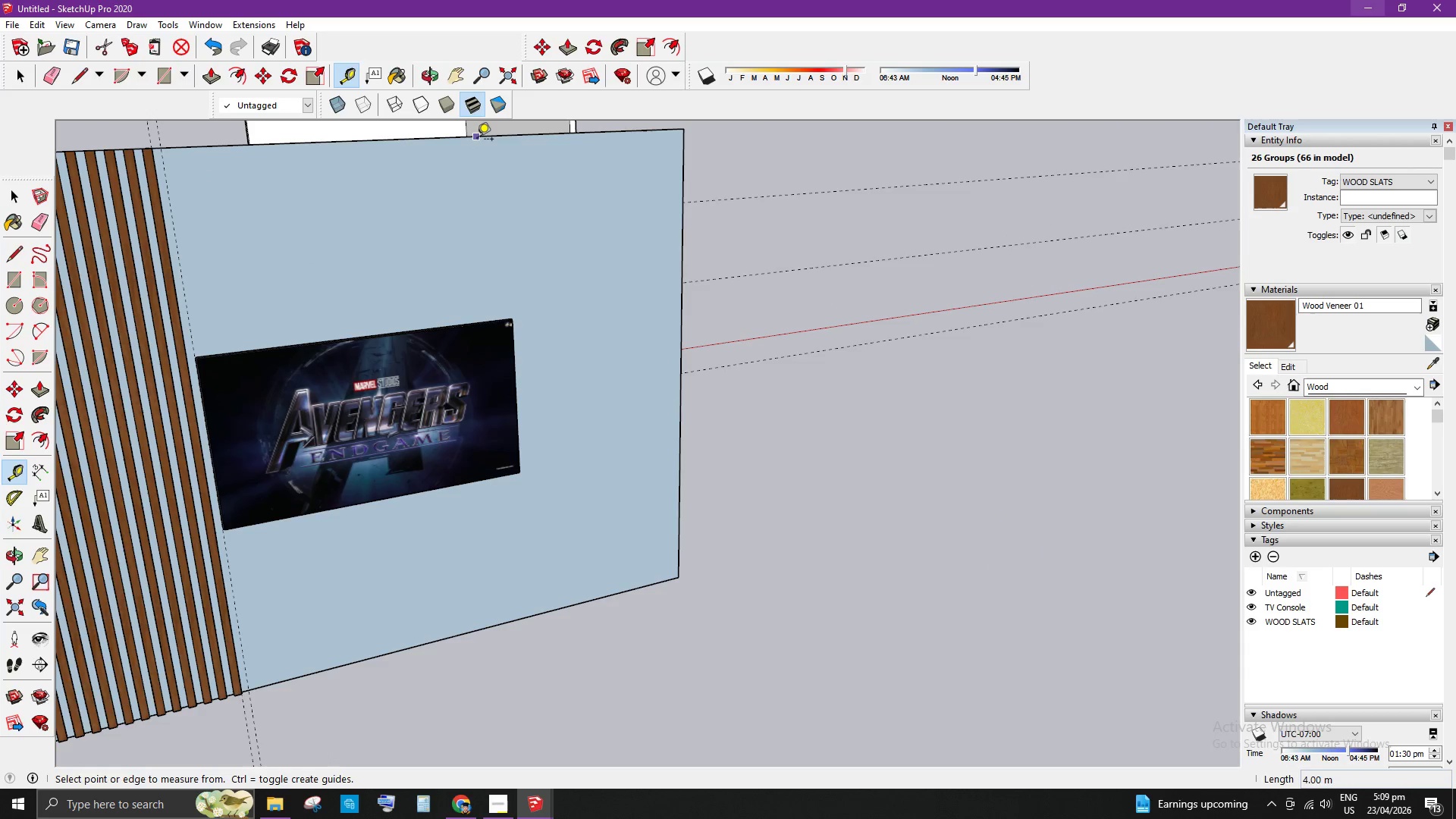 
left_click([477, 140])
 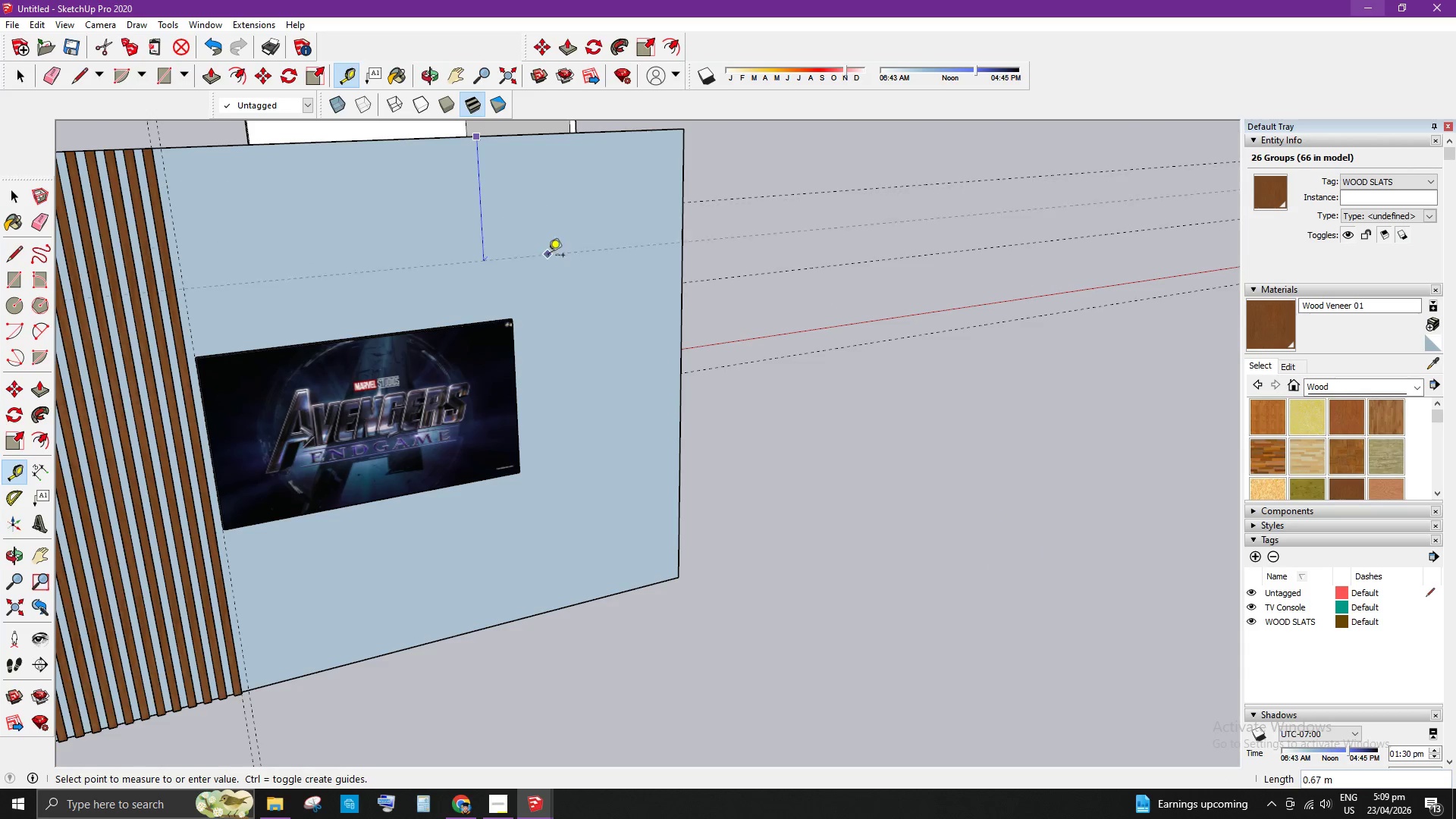 
scroll: coordinate [583, 283], scroll_direction: up, amount: 8.0
 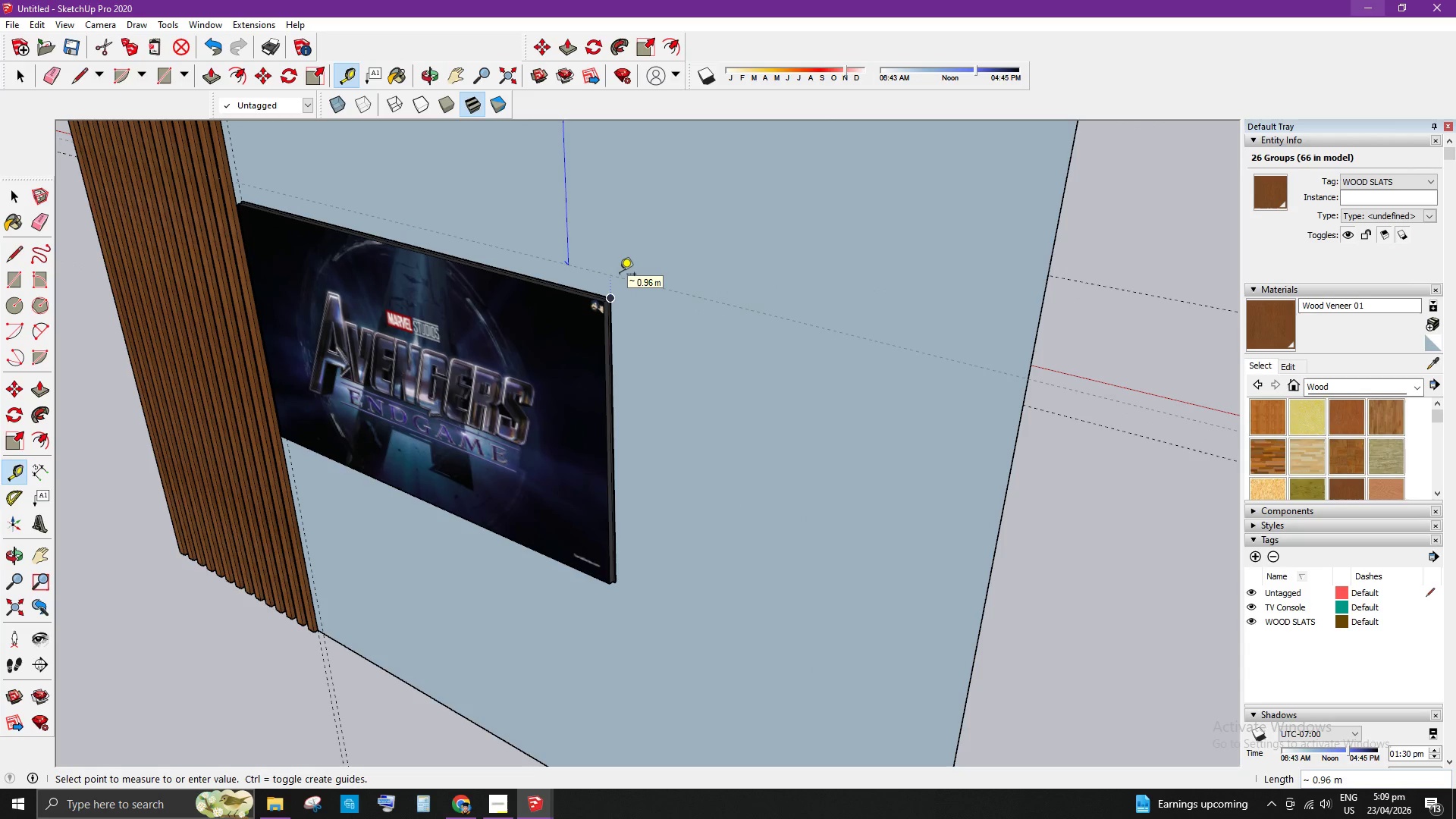 
key(Numpad1)
 